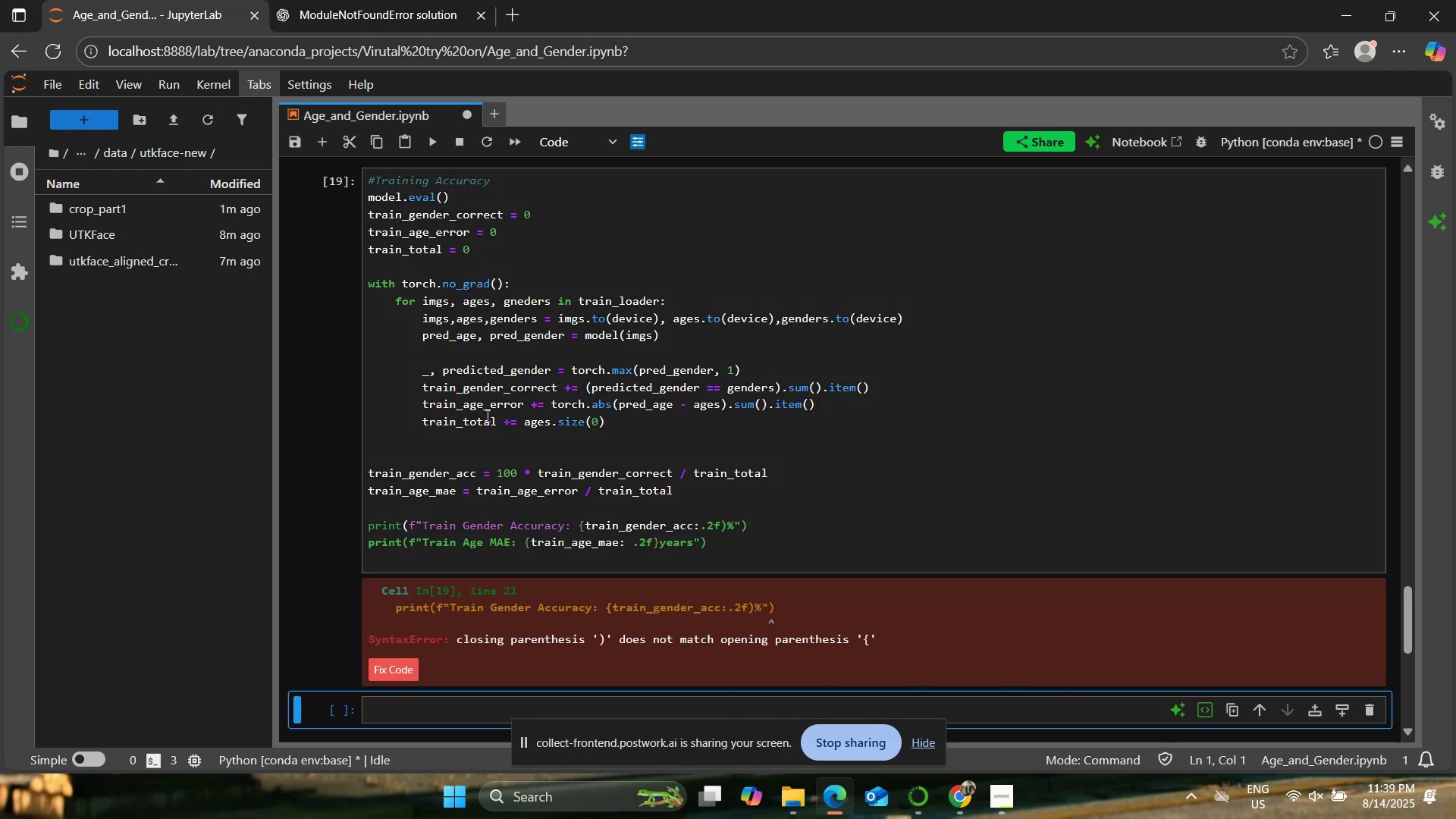 
left_click([746, 522])
 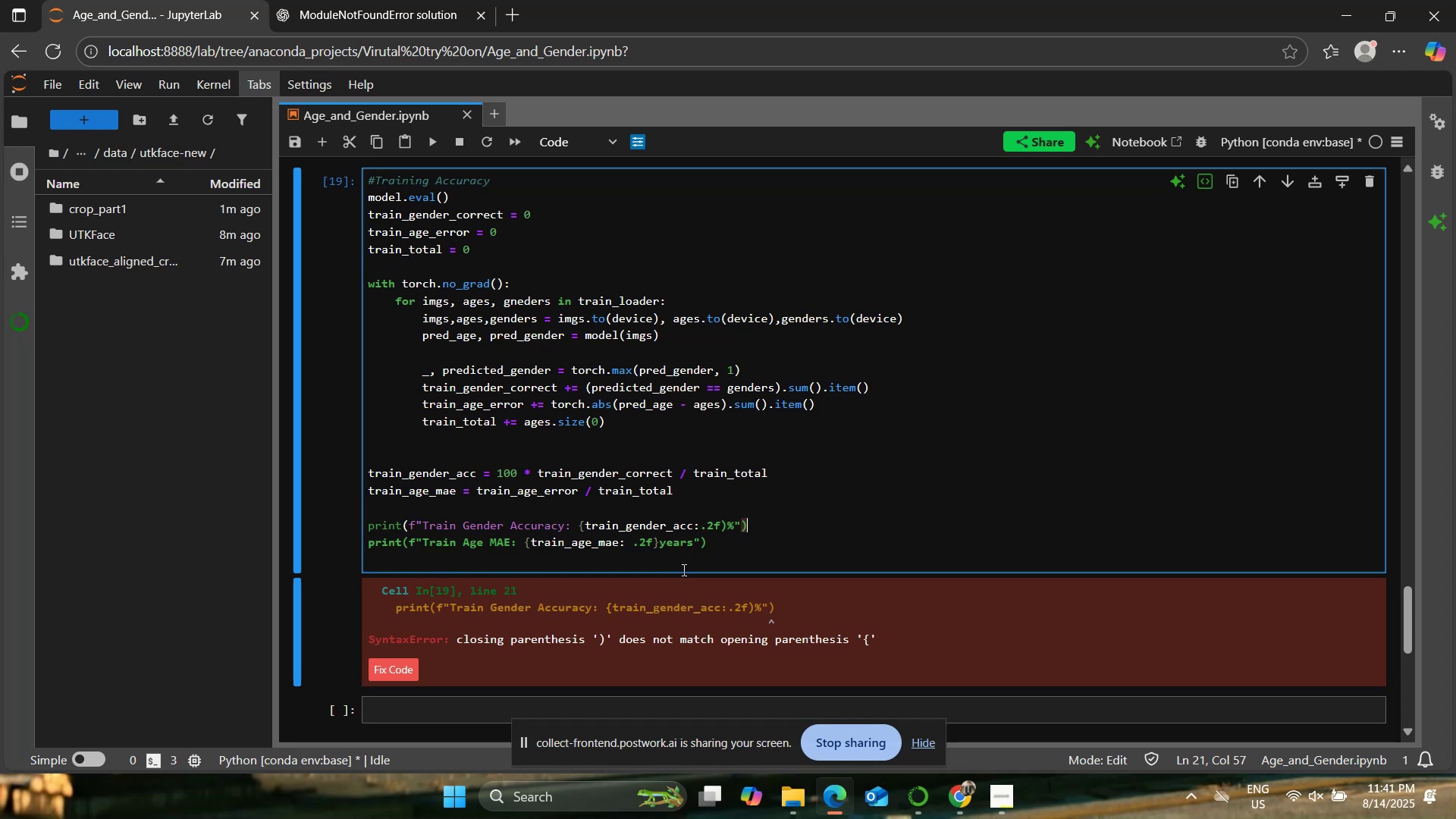 
wait(96.66)
 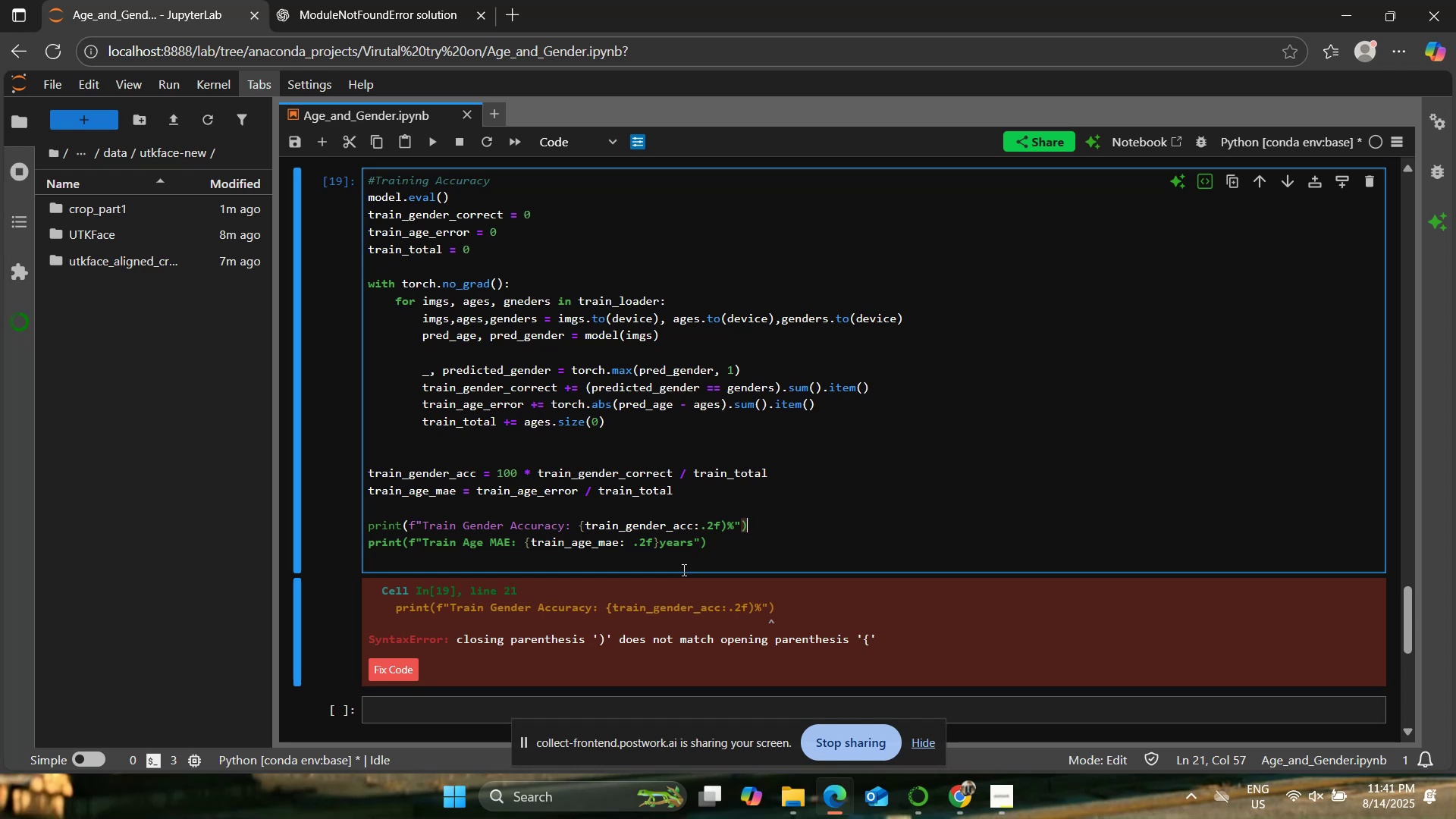 
left_click([764, 549])
 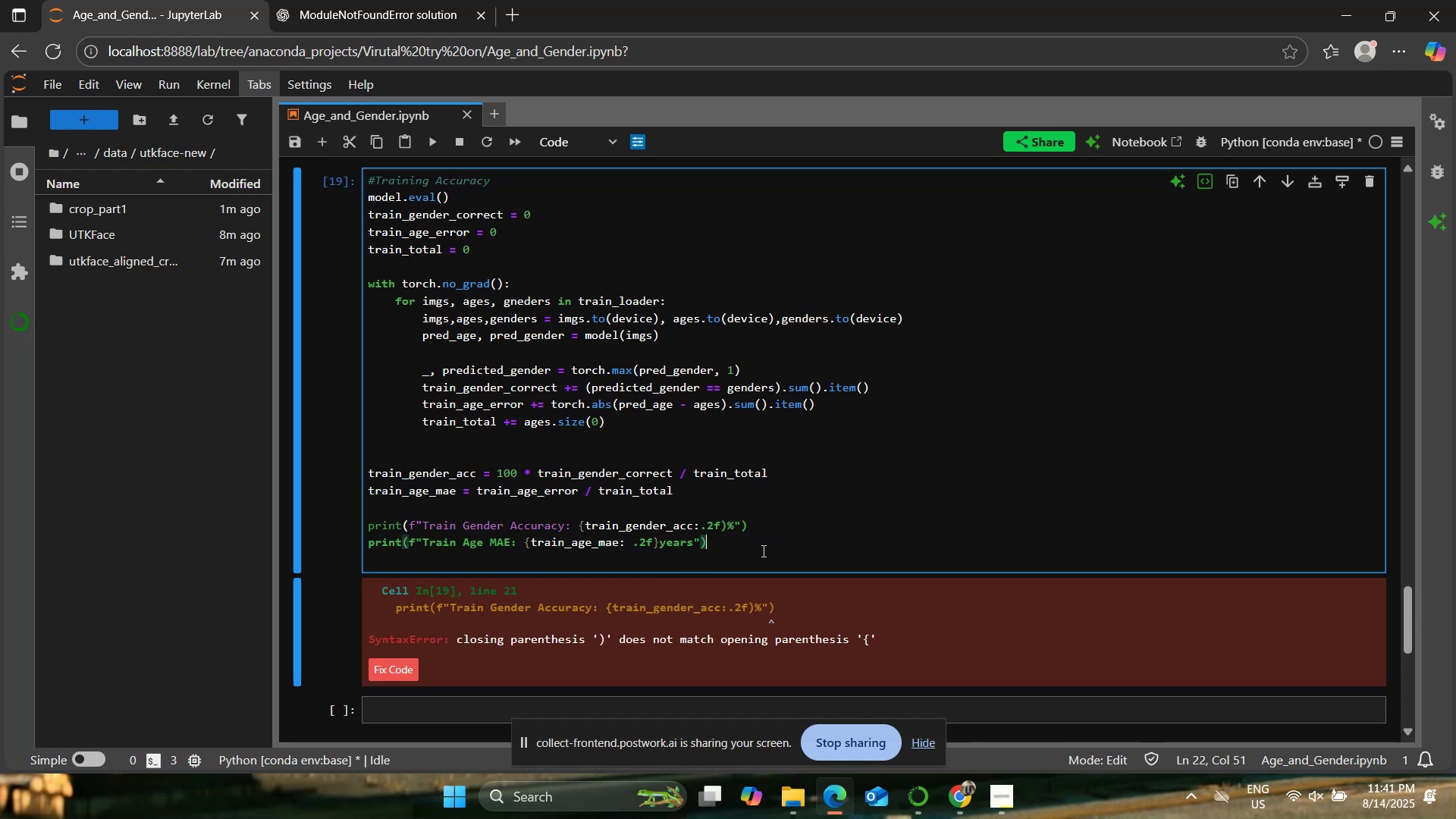 
left_click([755, 553])
 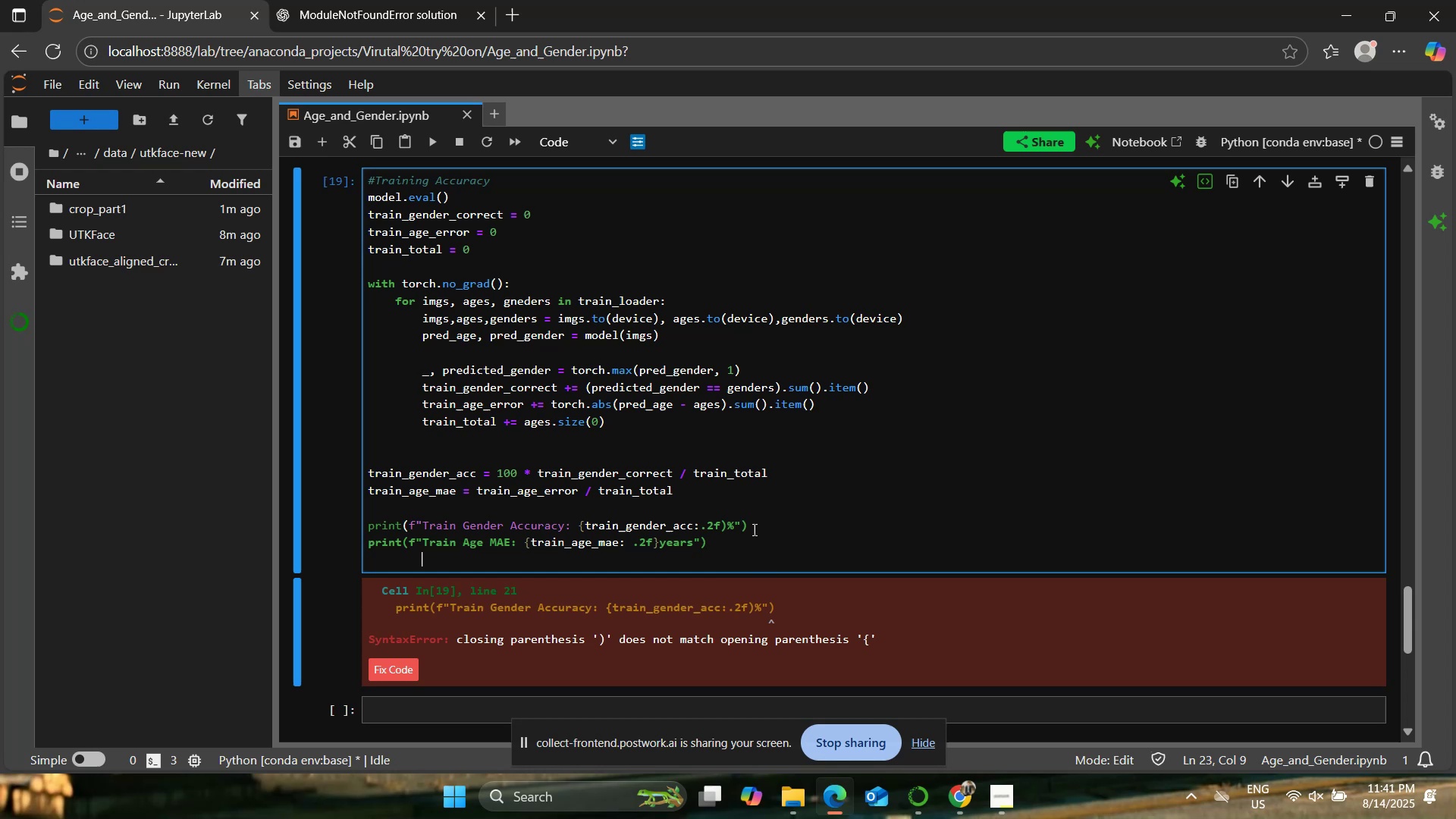 
wait(9.88)
 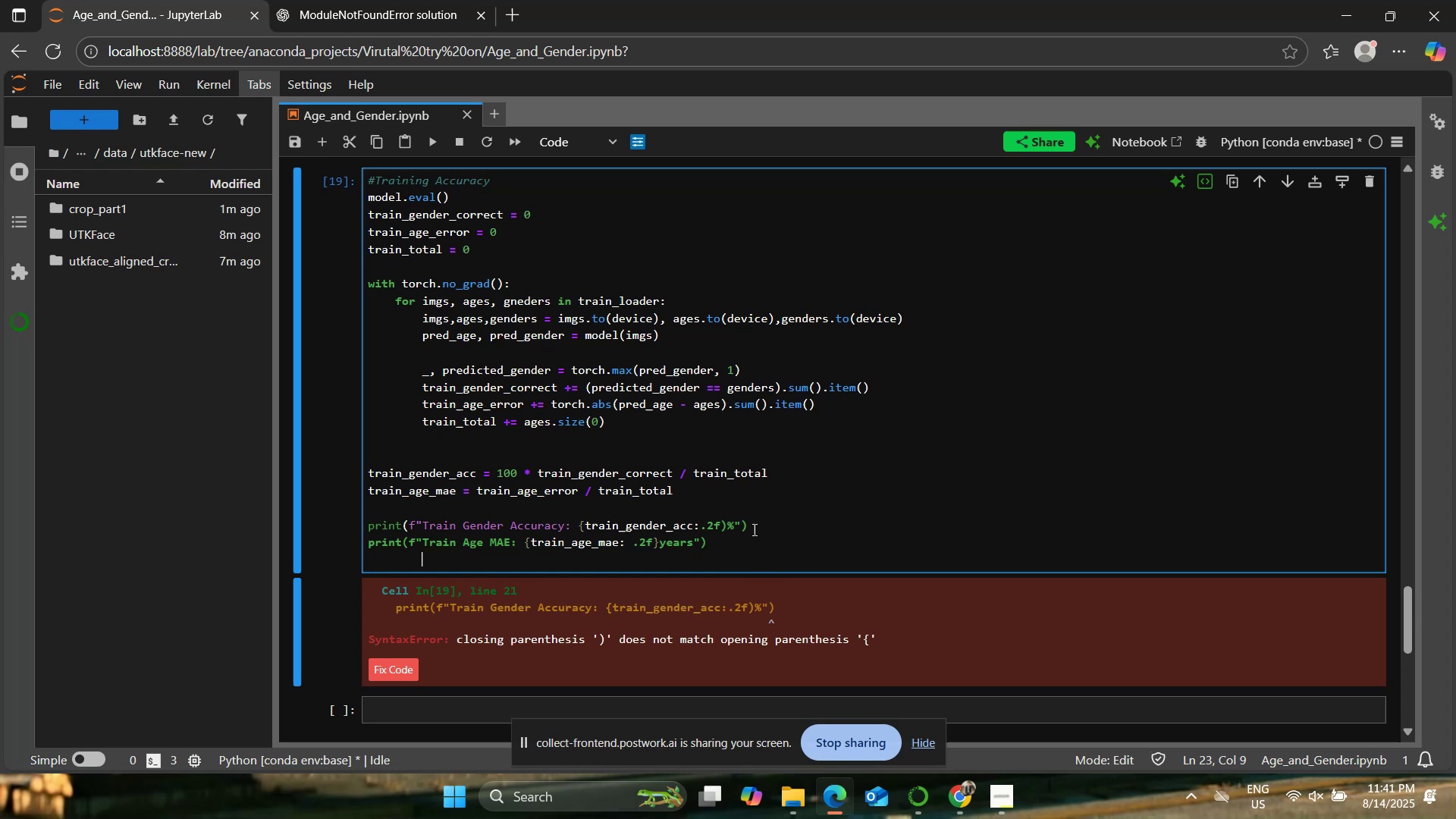 
left_click([791, 559])
 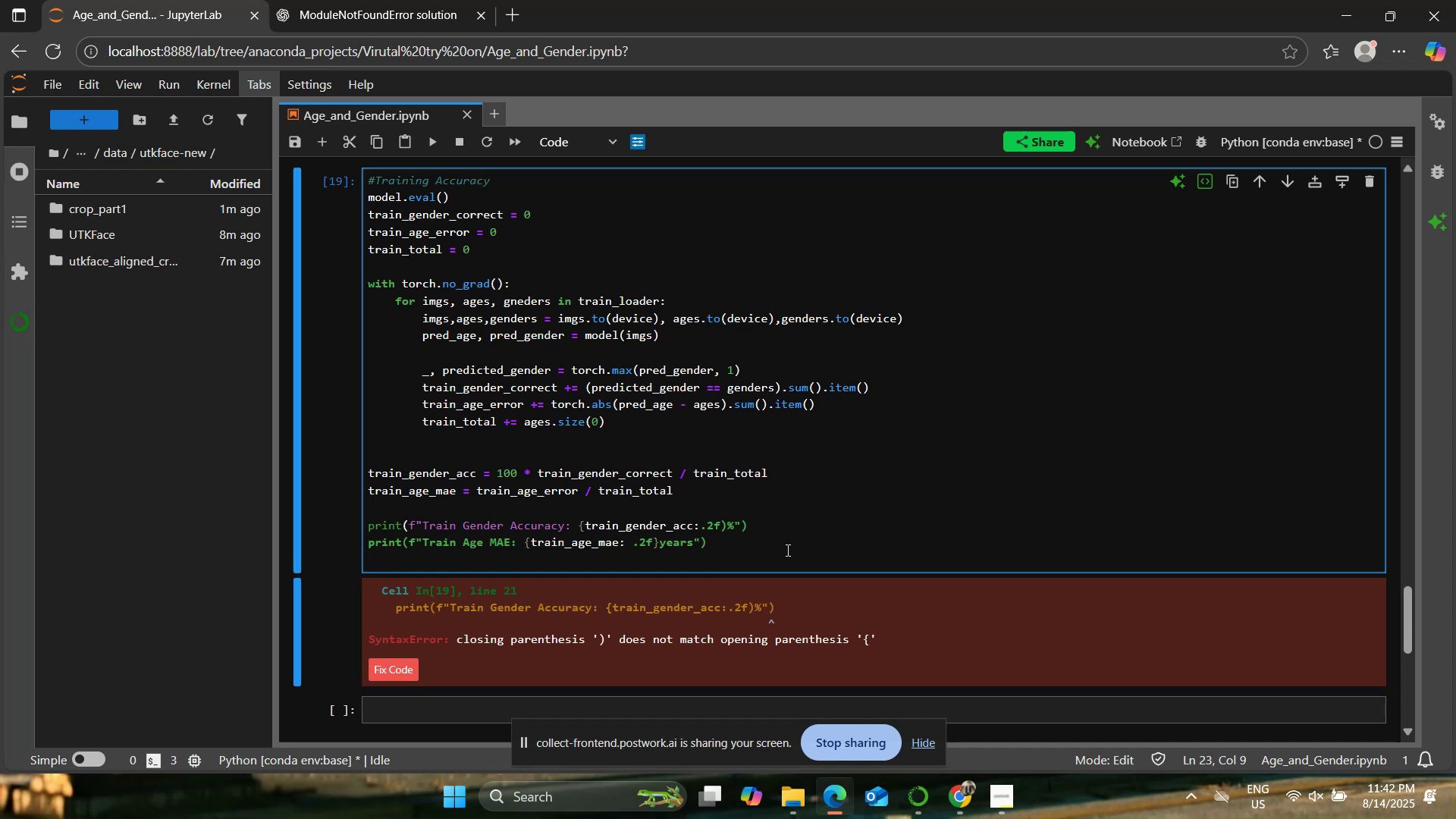 
wait(80.03)
 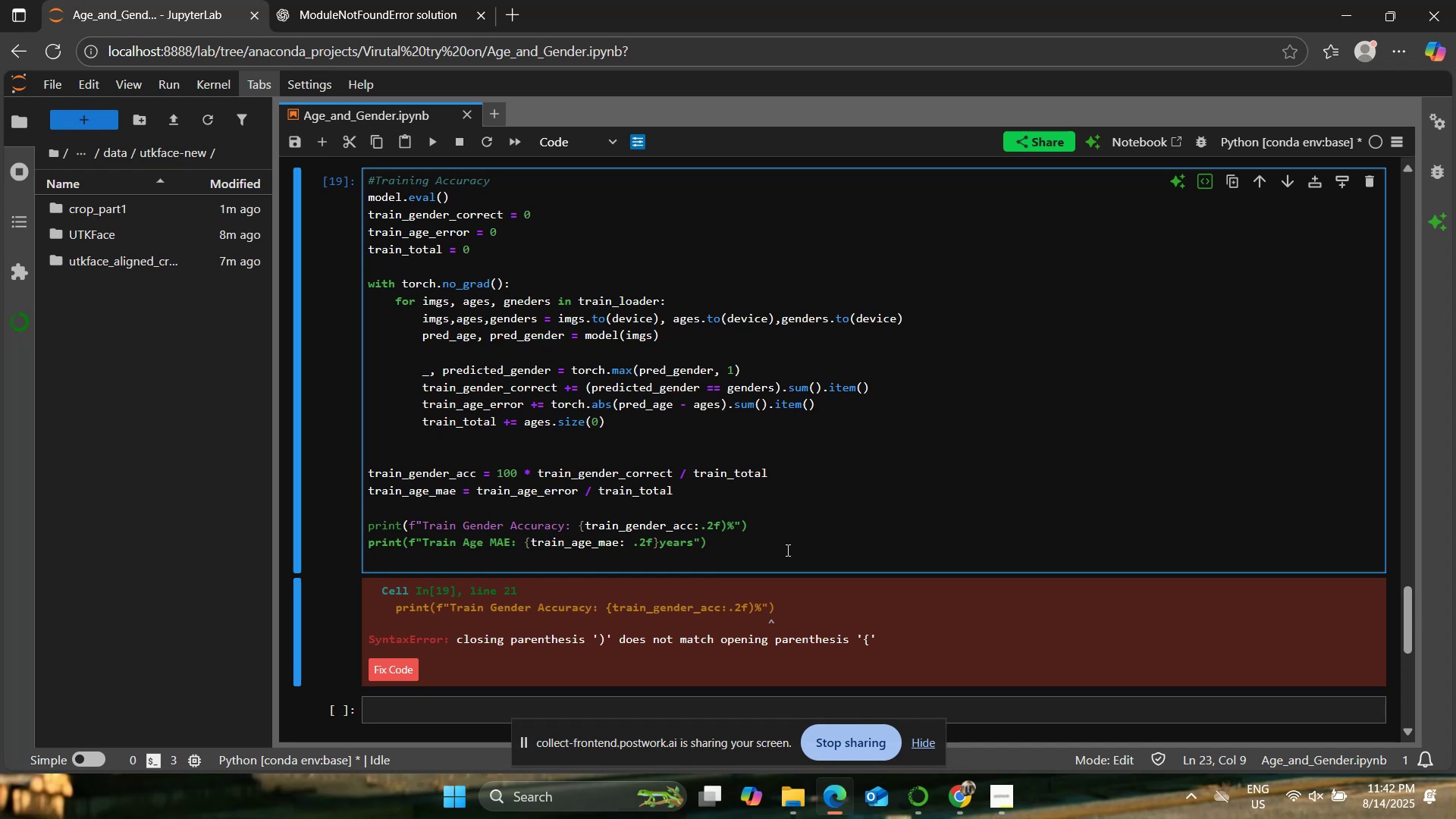 
left_click([589, 510])
 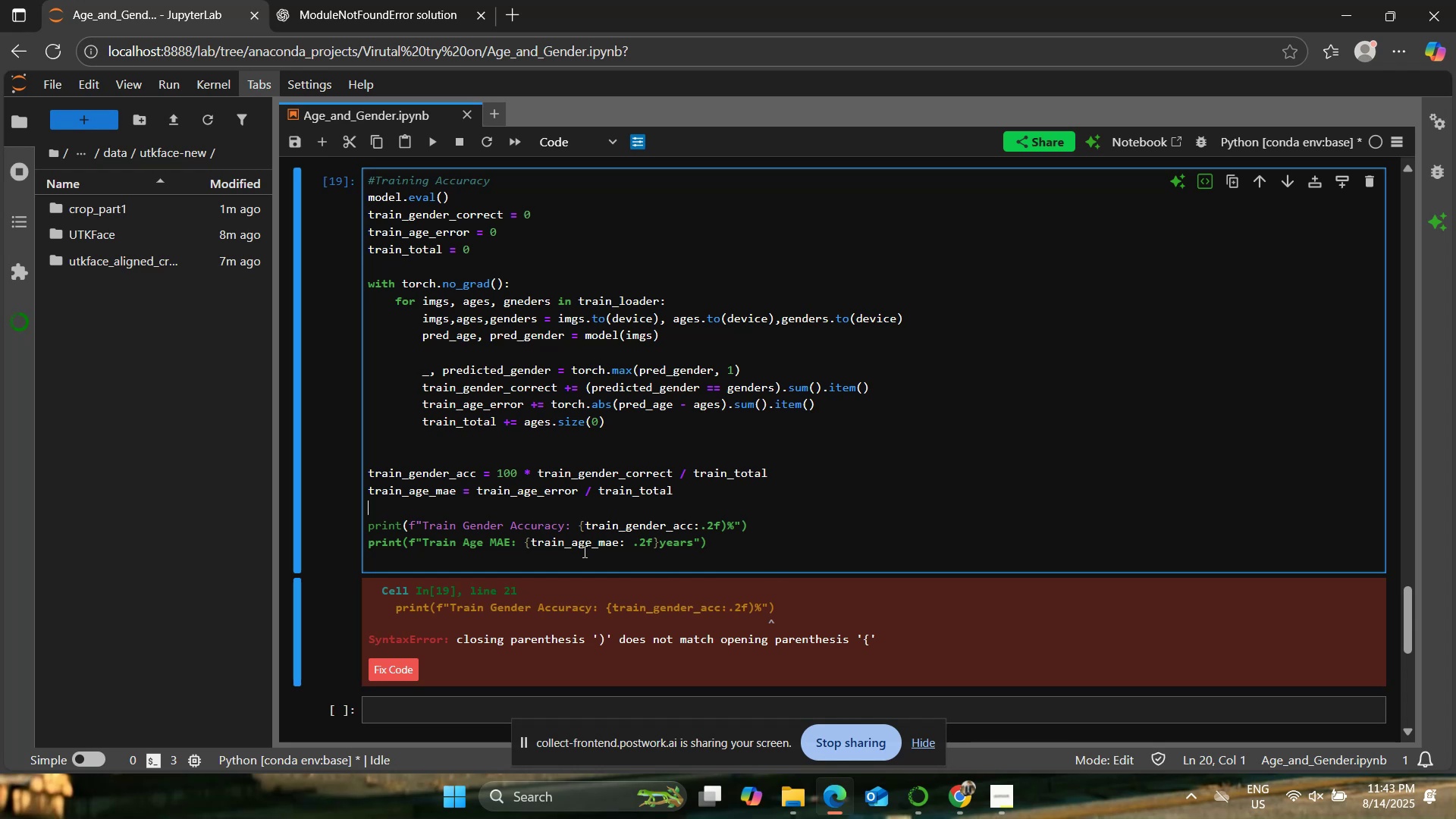 
left_click([557, 563])
 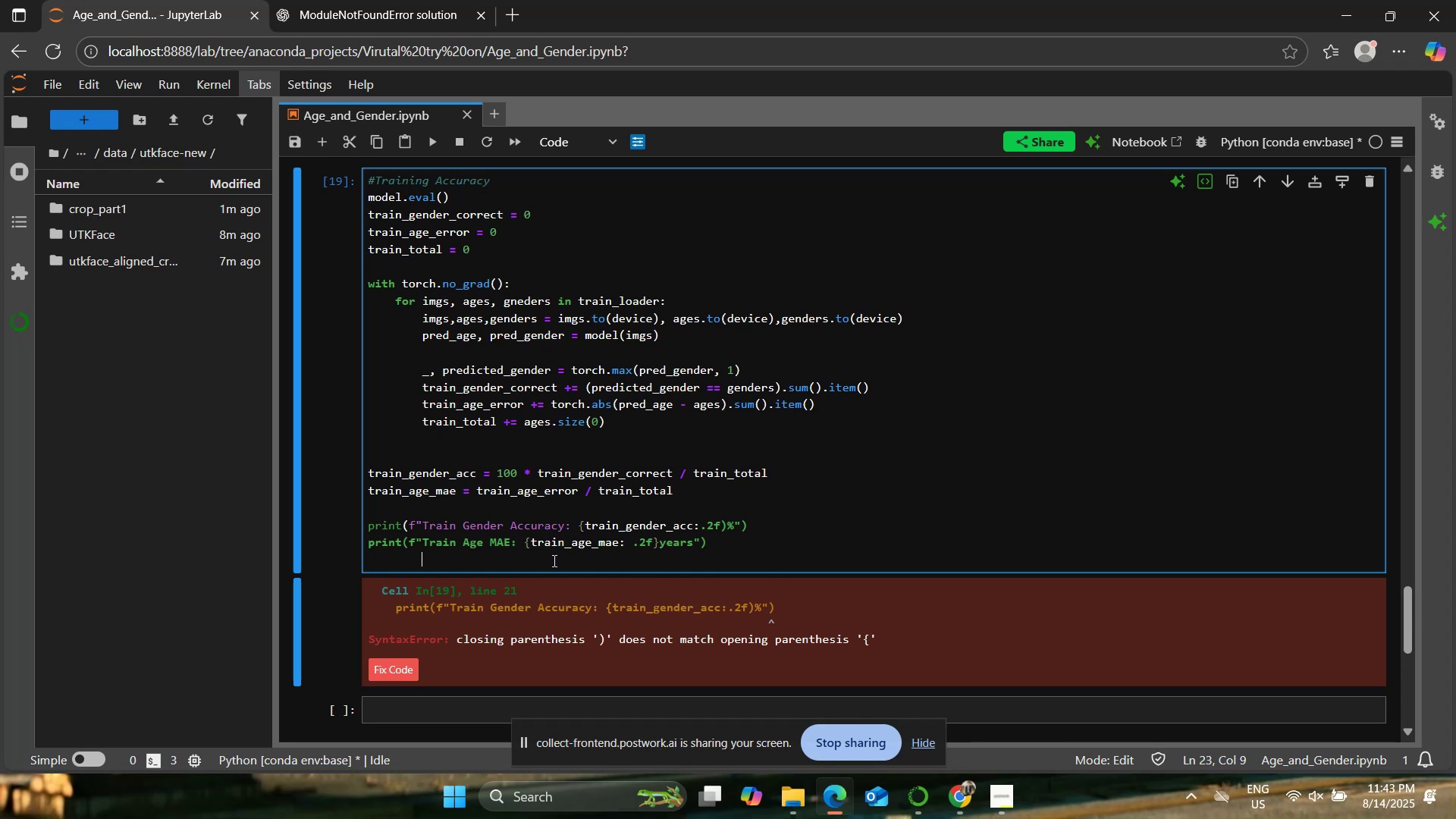 
left_click([541, 557])
 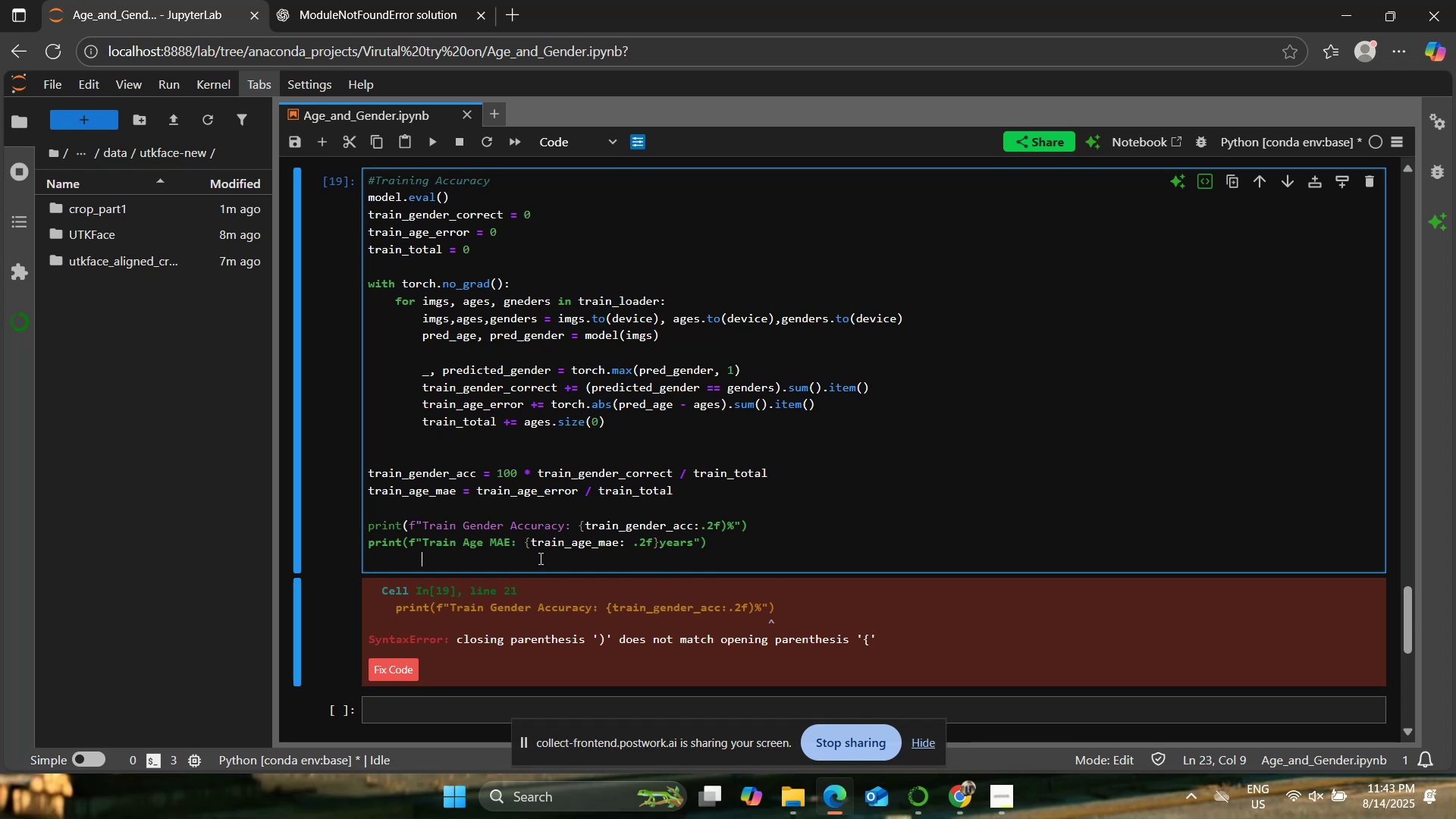 
scroll: coordinate [539, 557], scroll_direction: down, amount: 1.0
 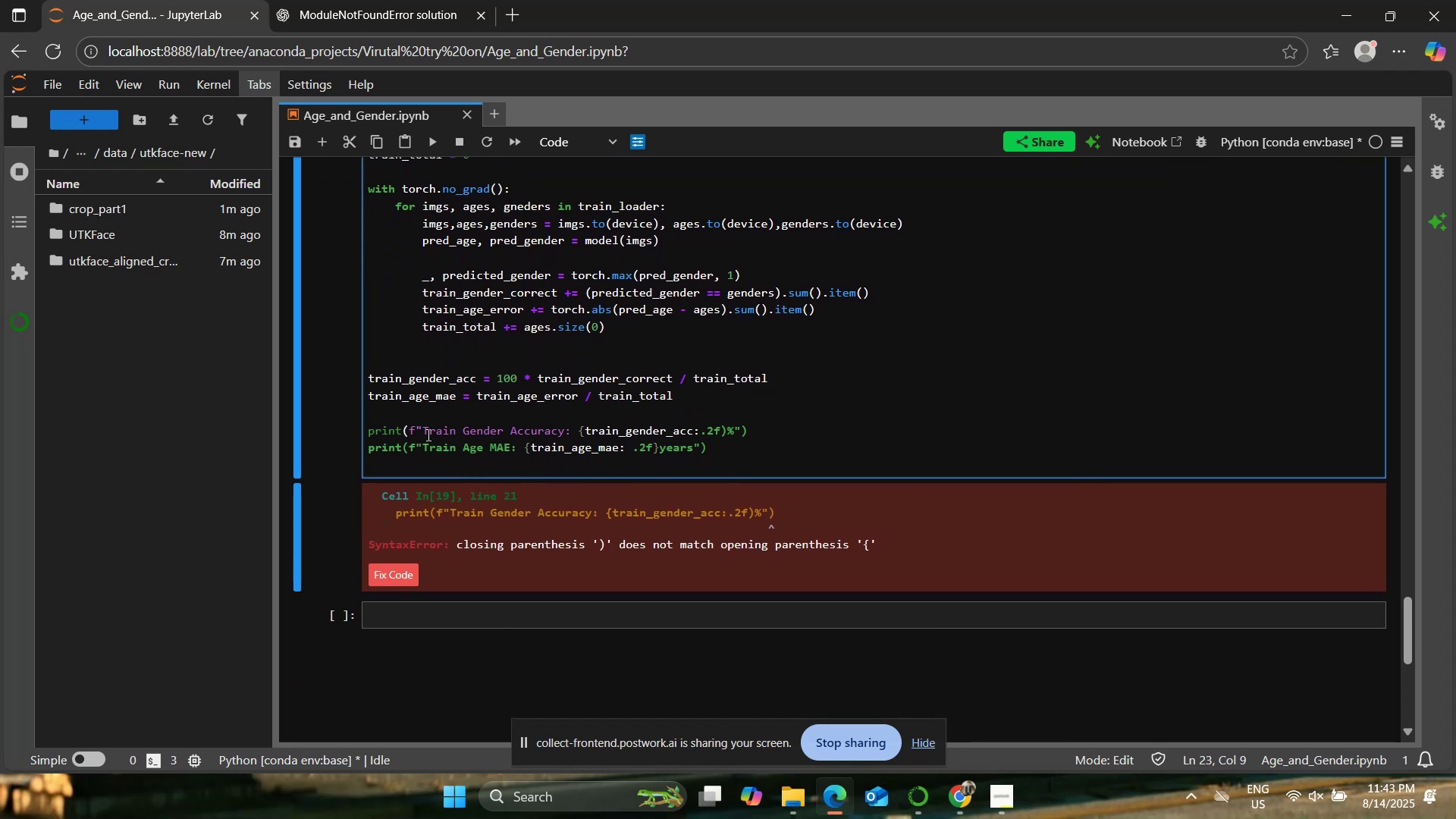 
left_click([410, 425])
 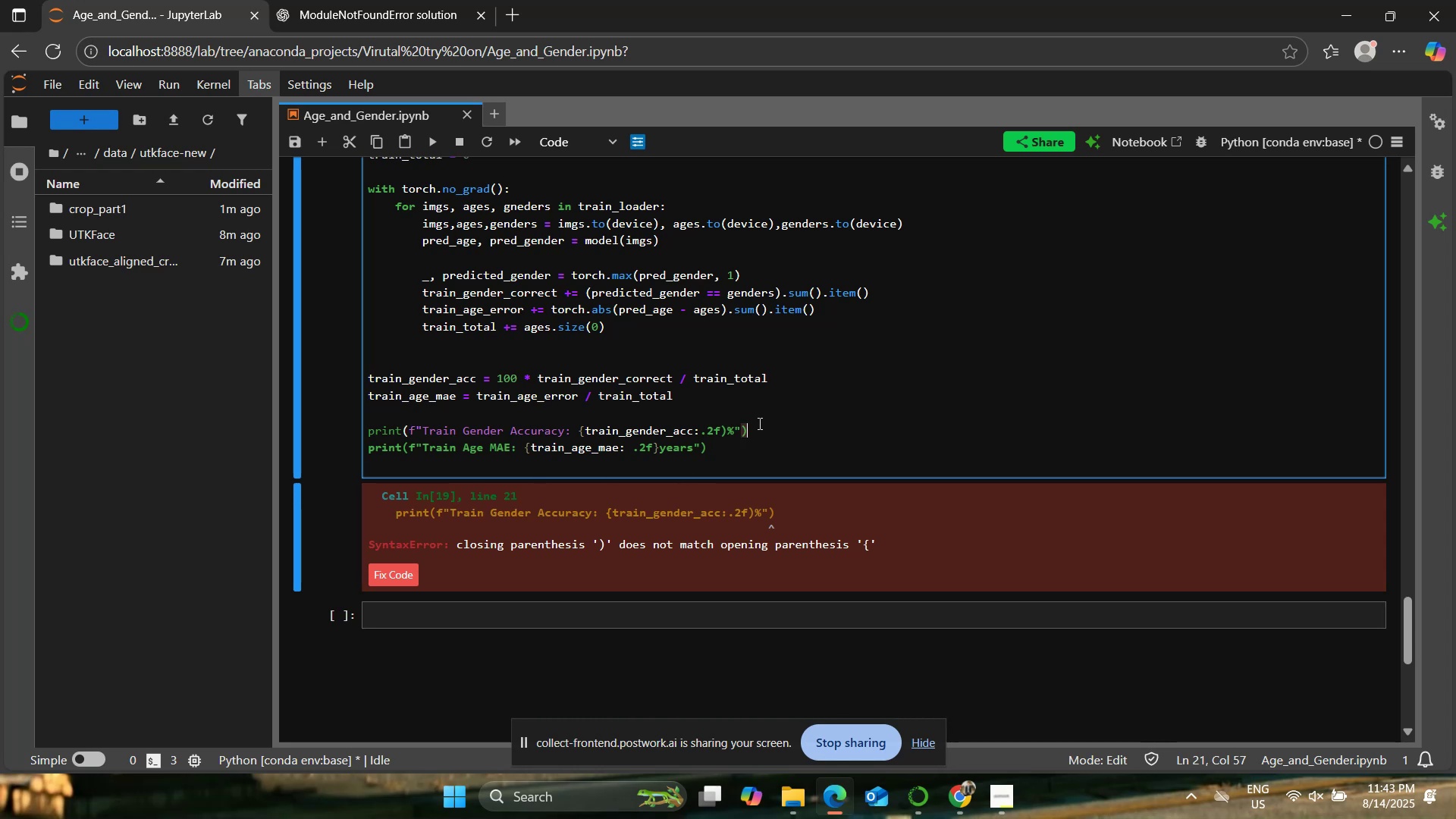 
left_click([721, 425])
 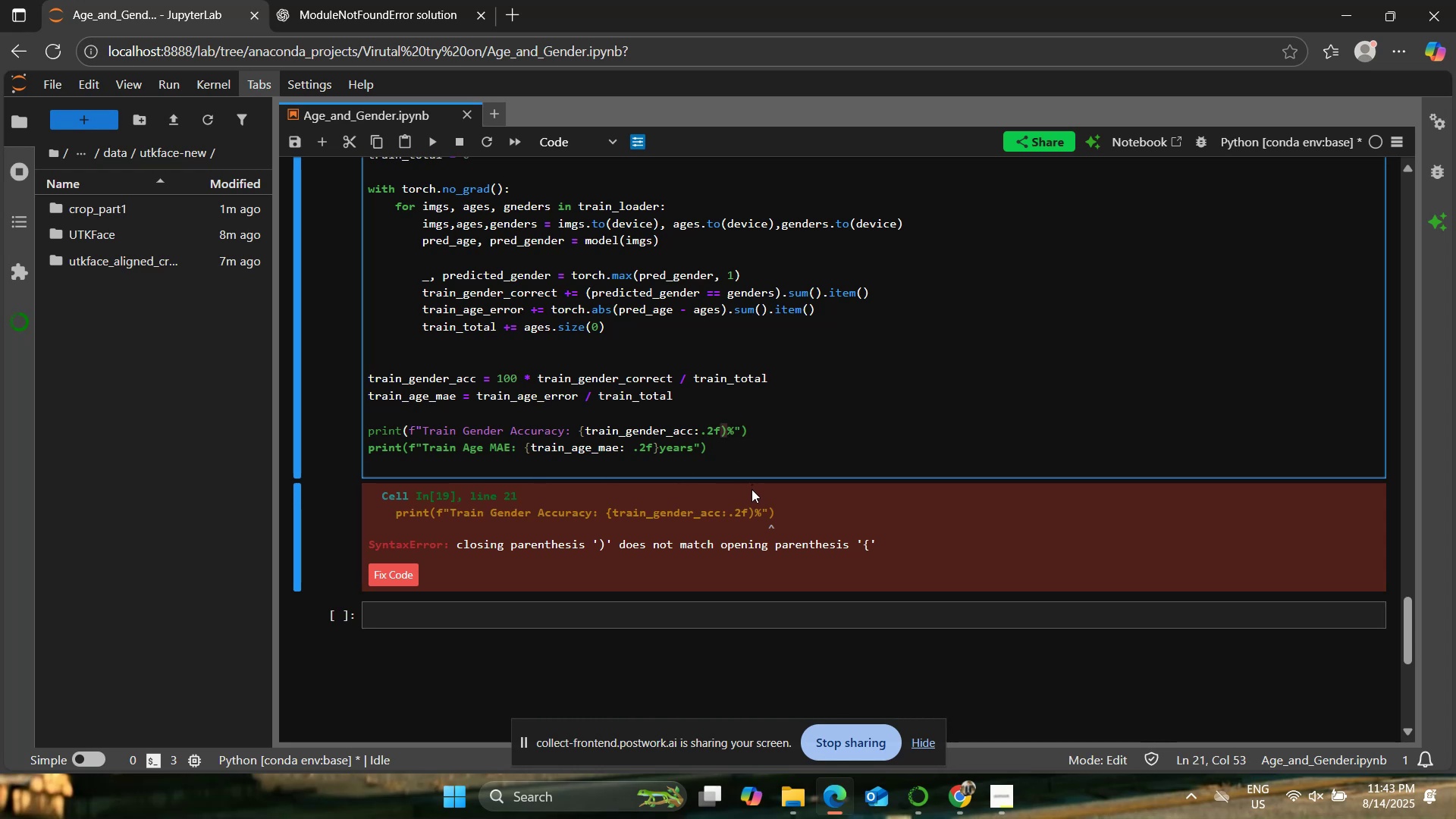 
key(ArrowRight)
 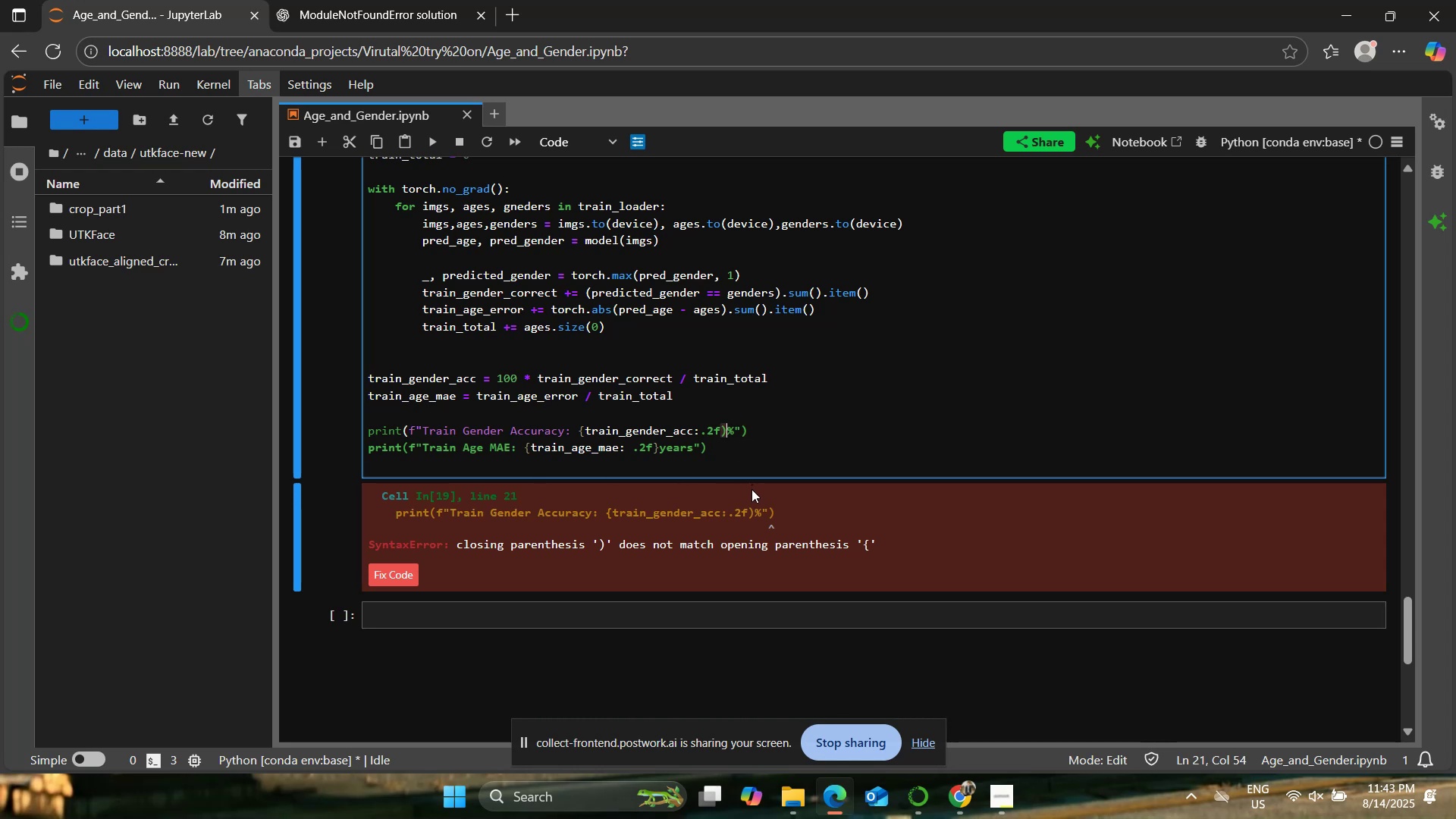 
key(Backspace)
 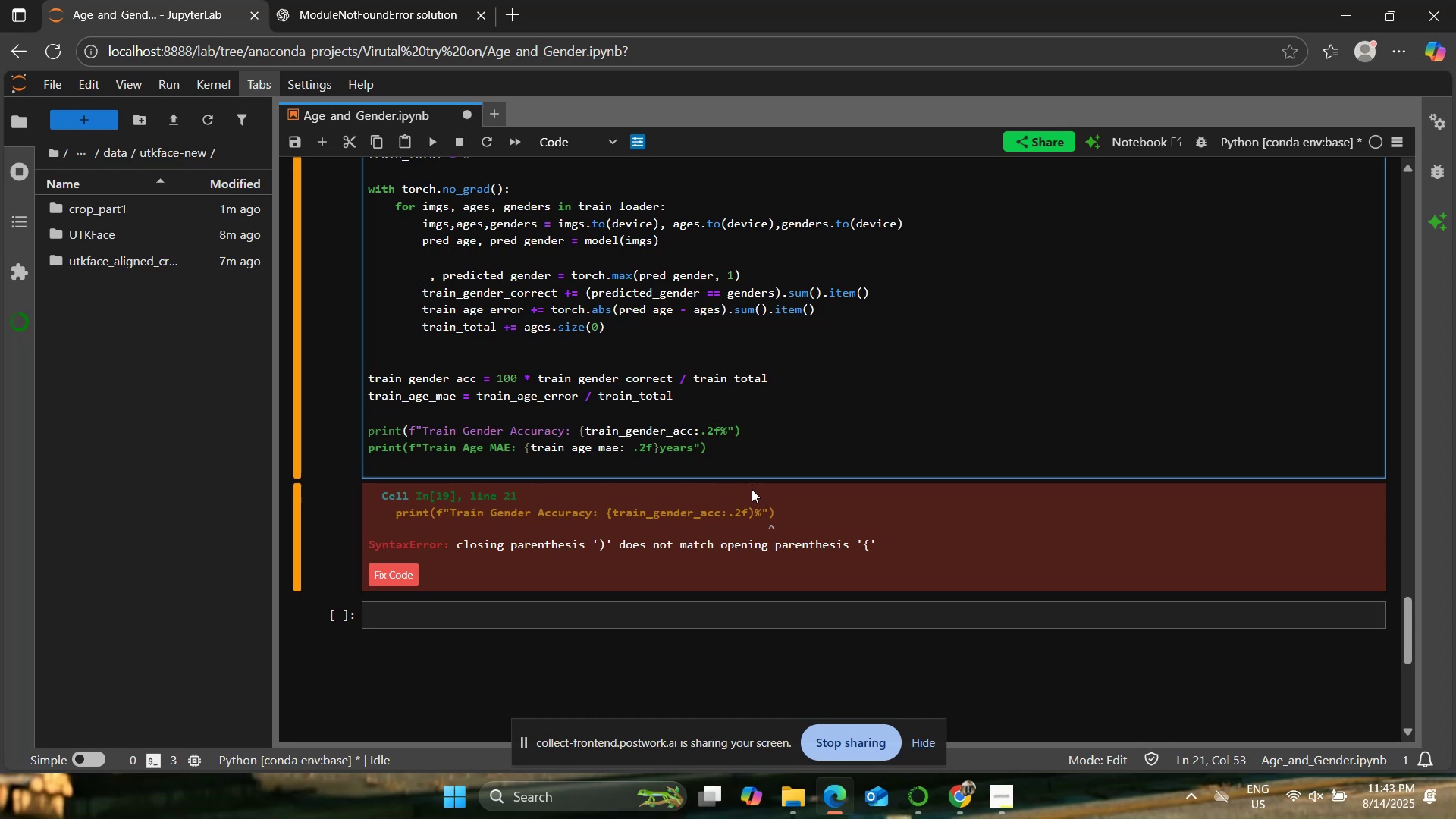 
key(Shift+ShiftRight)
 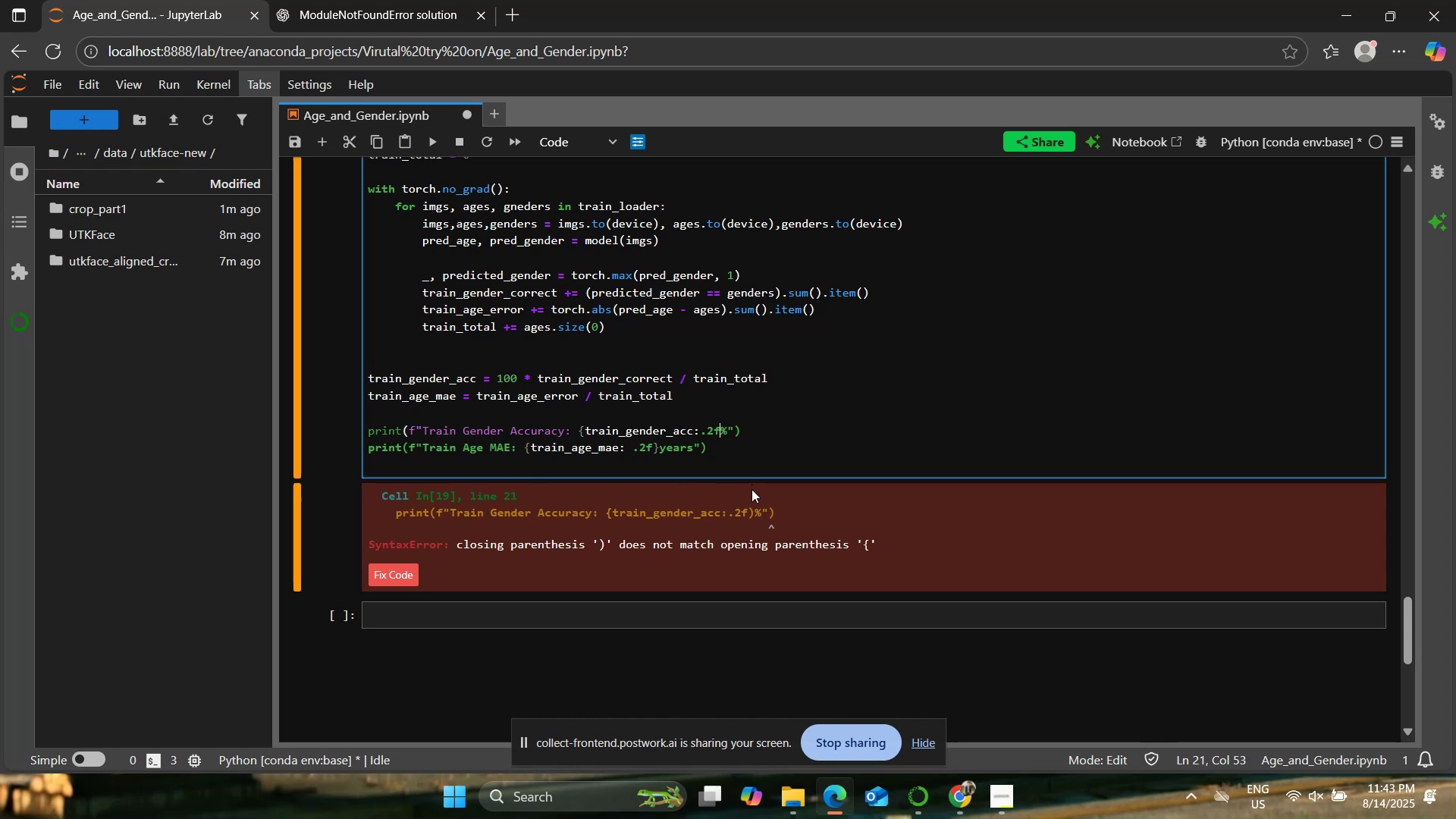 
key(Shift+BracketRight)
 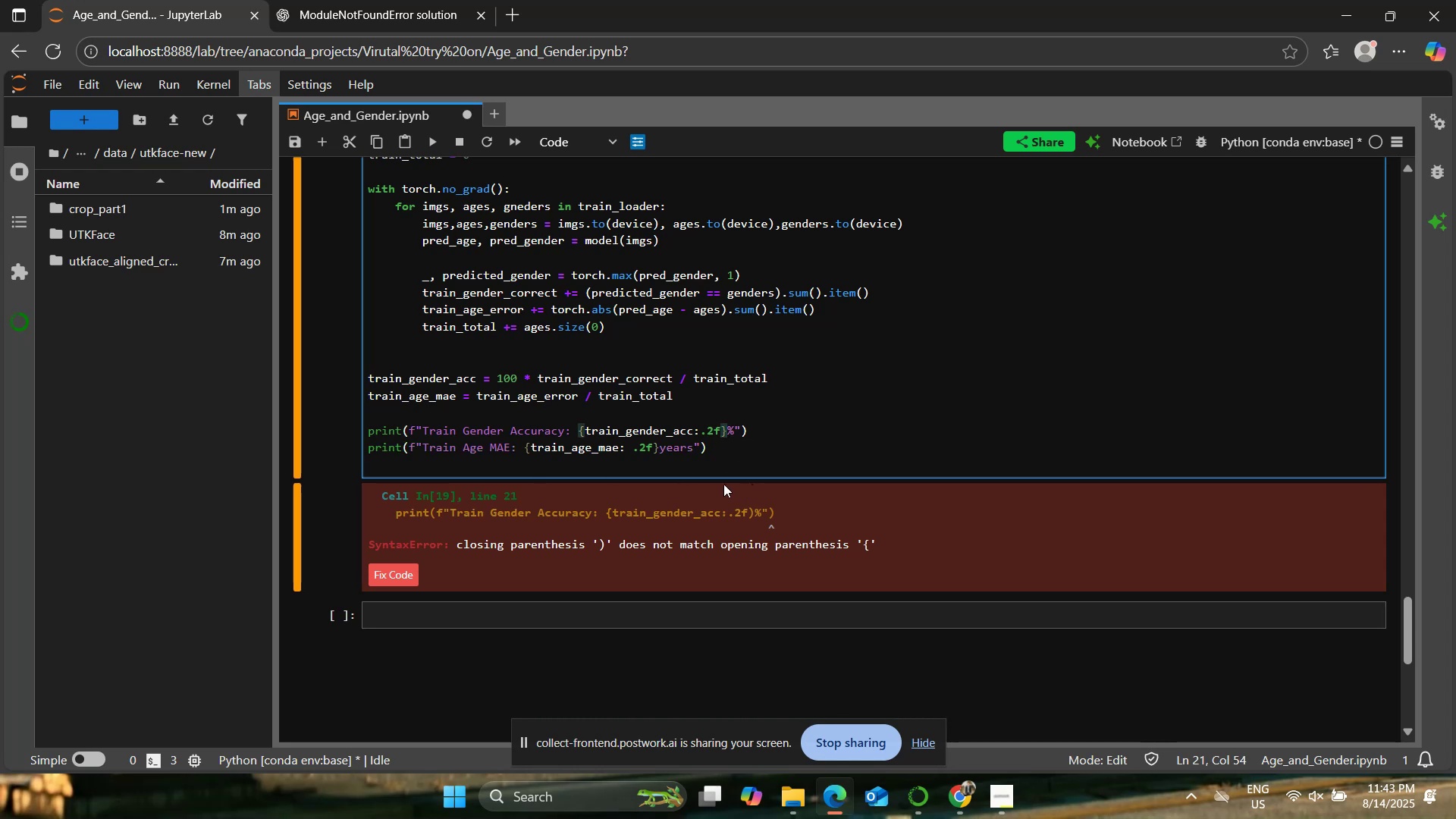 
left_click([667, 393])
 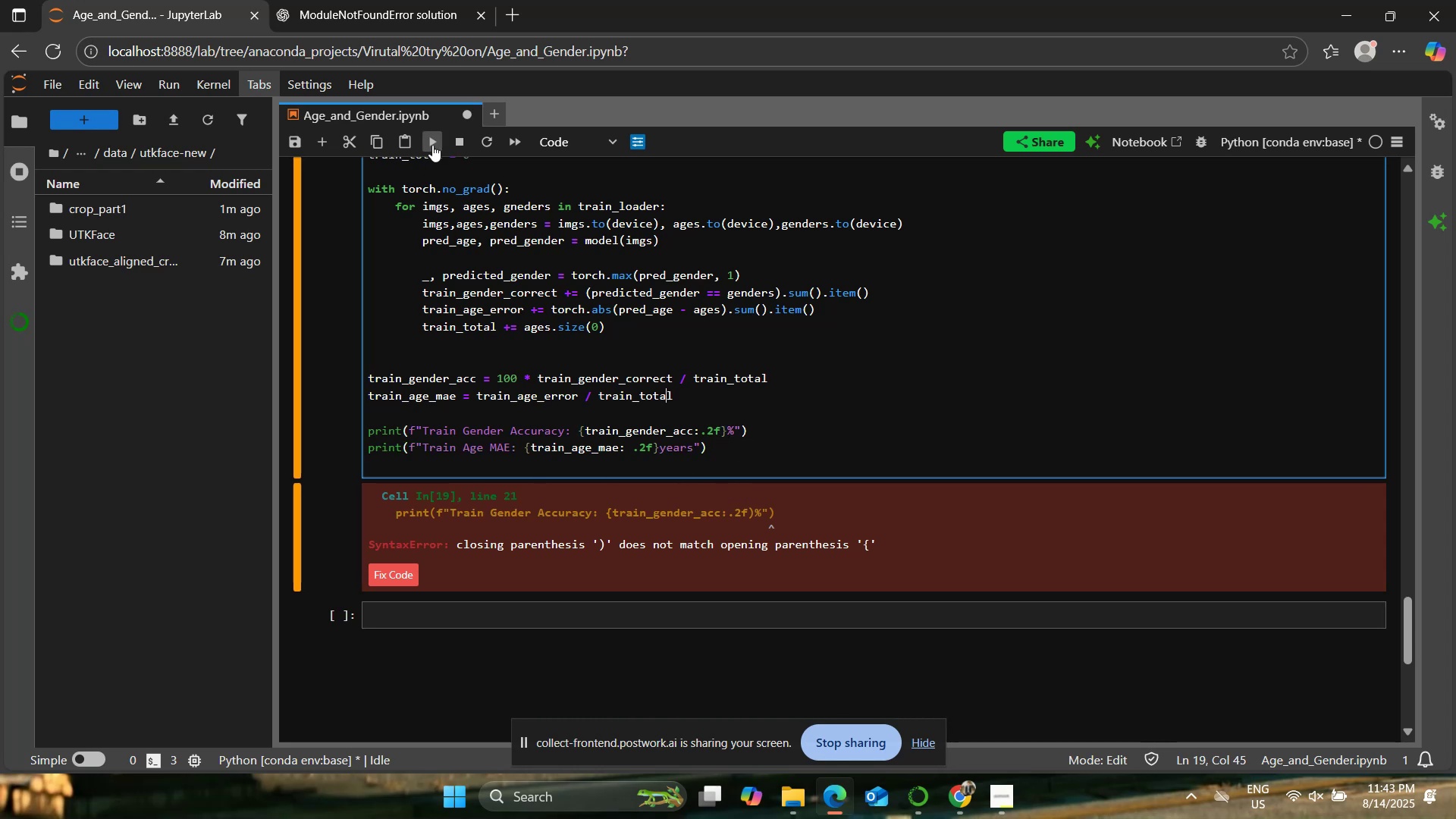 
left_click([432, 144])
 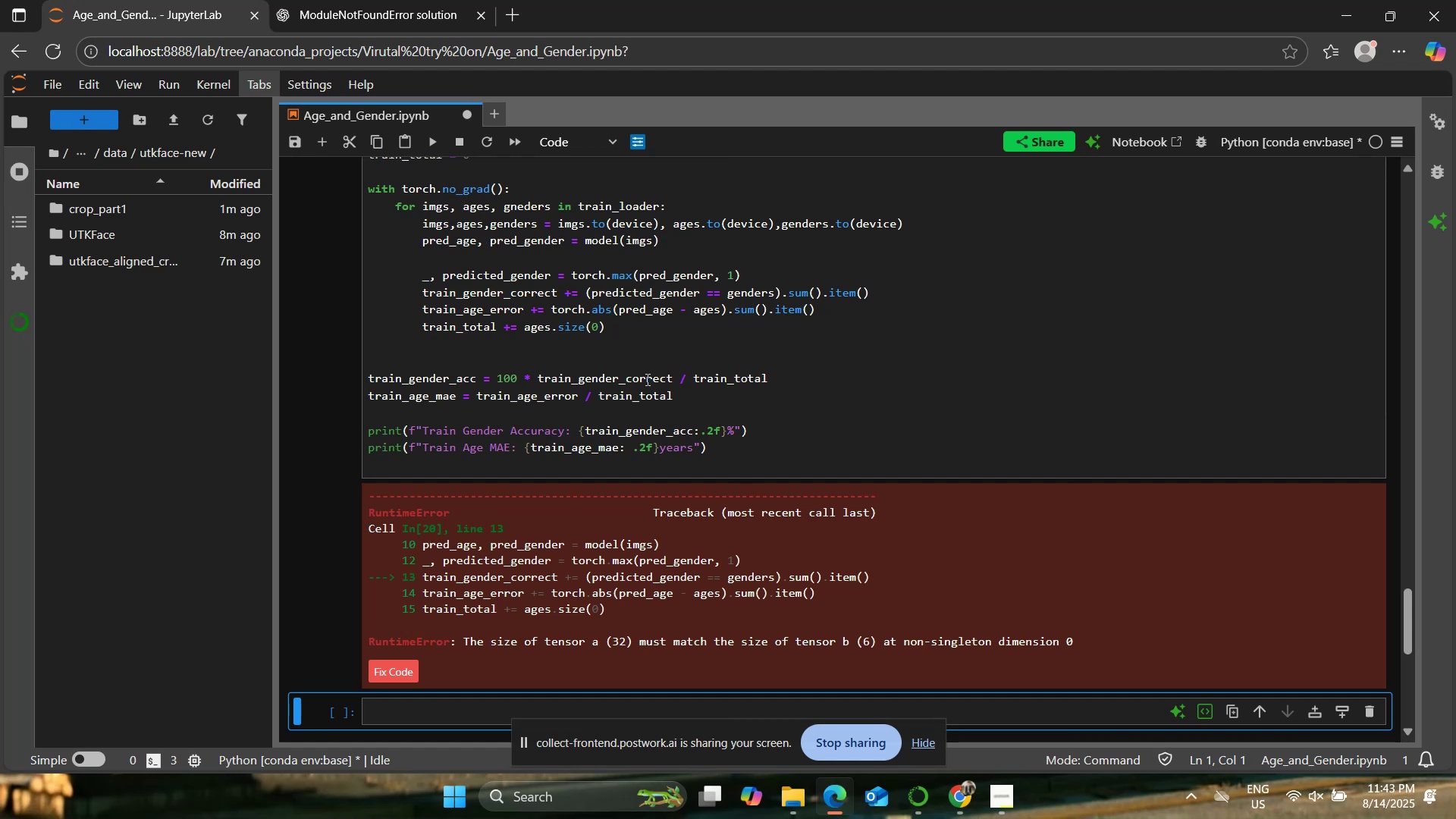 
wait(25.25)
 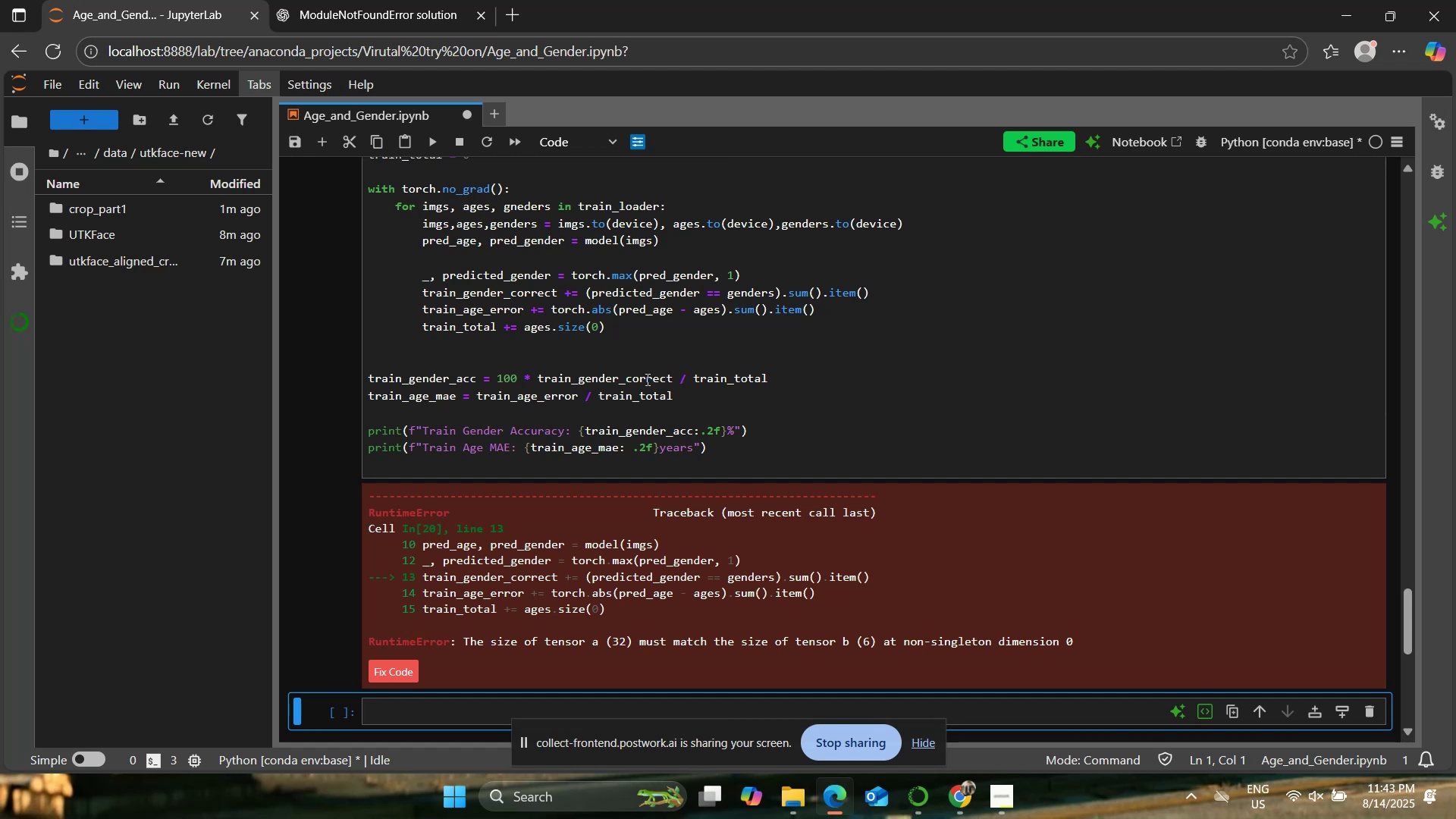 
scroll: coordinate [460, 293], scroll_direction: up, amount: 1.0
 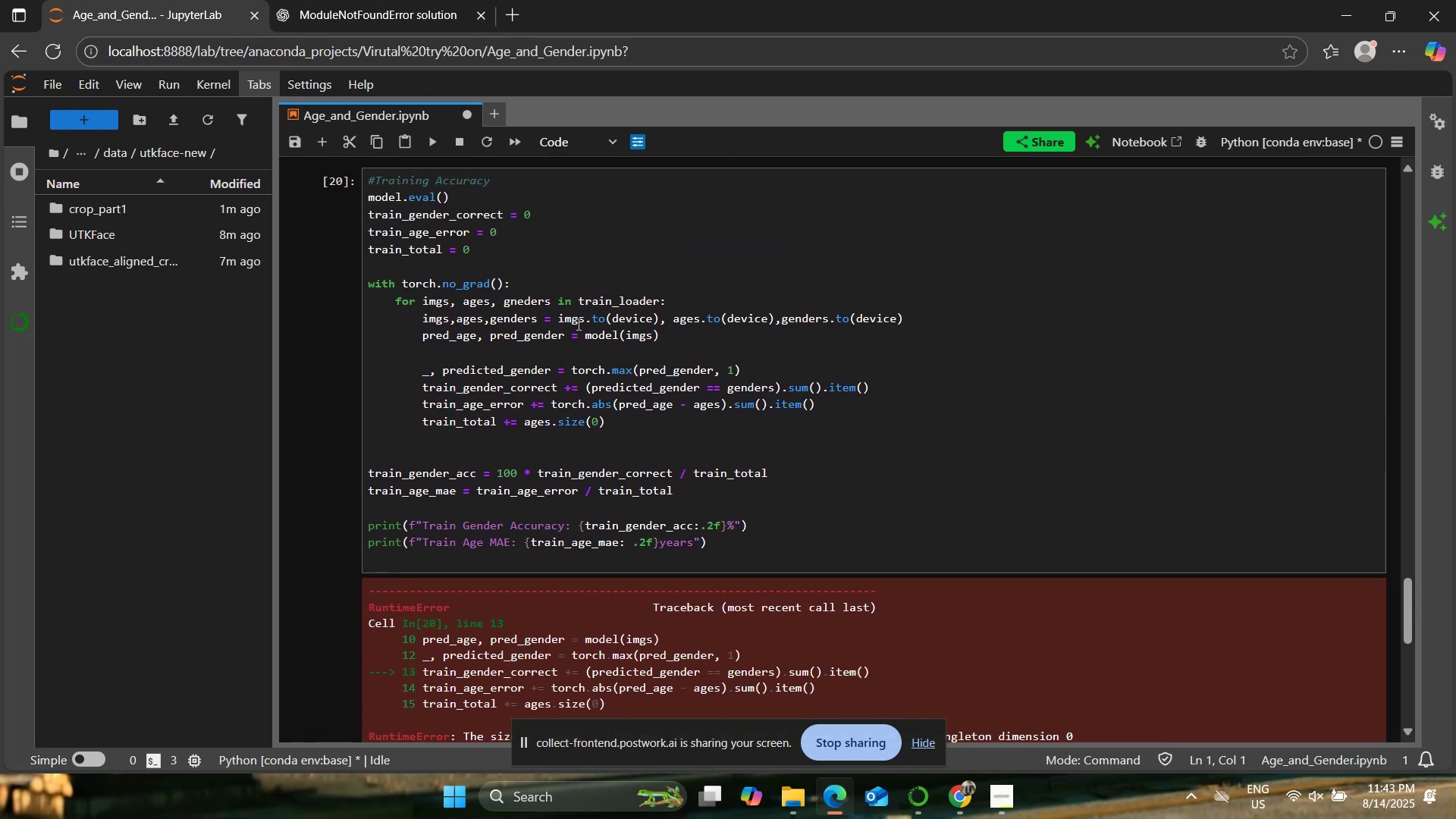 
key(Control+A)
 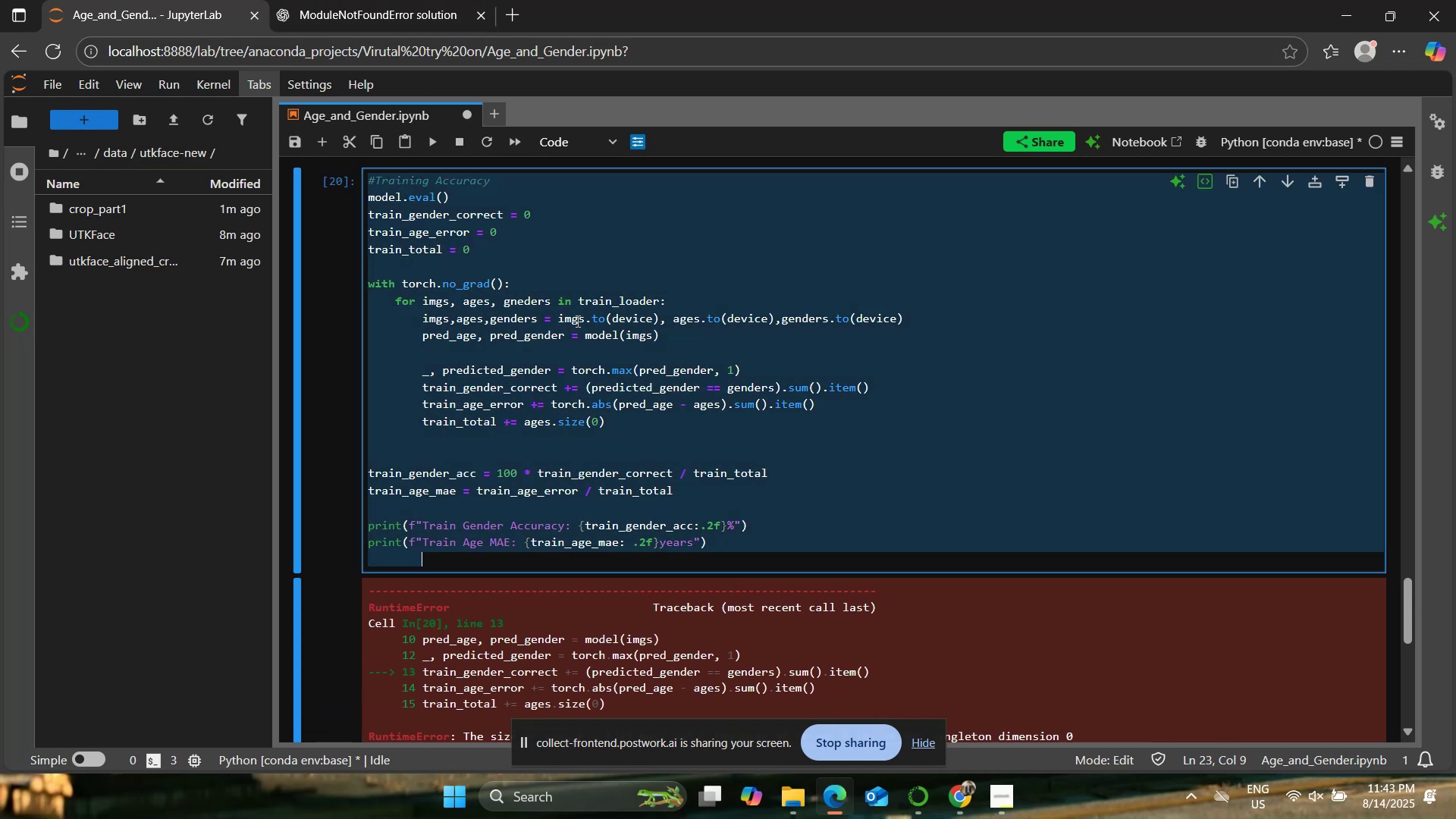 
key(Control+C)
 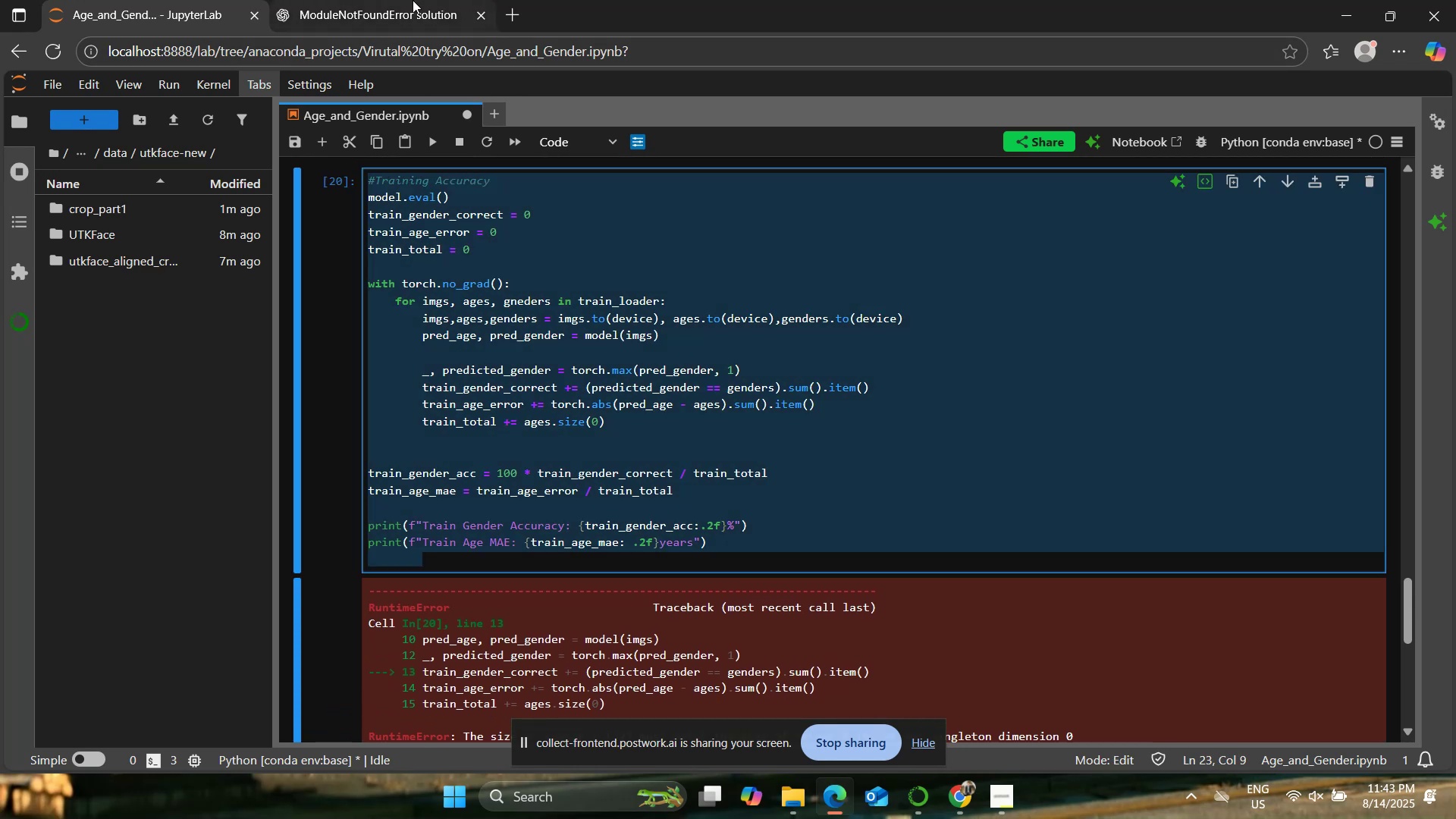 
left_click([411, 0])
 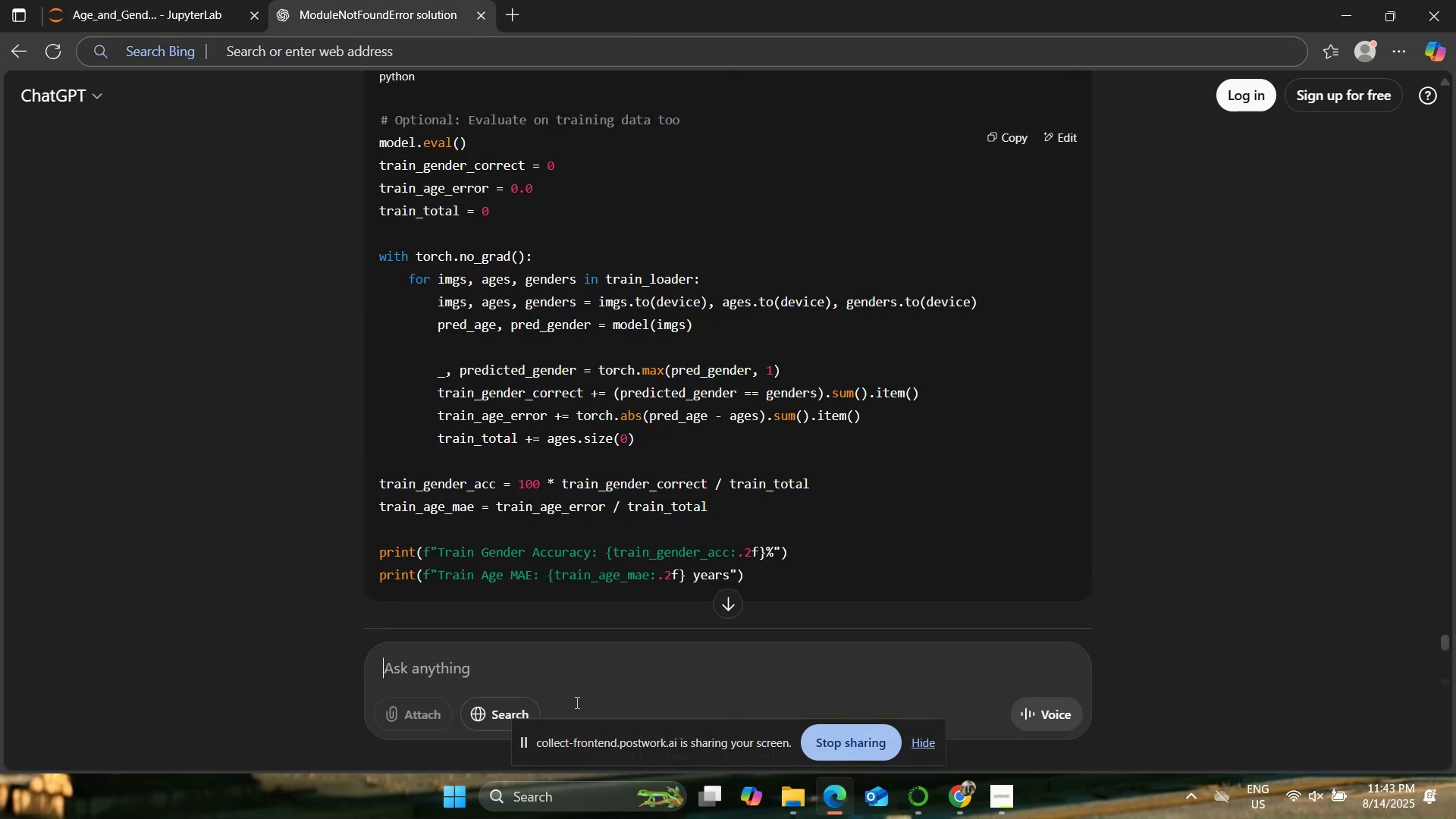 
key(Control+V)
 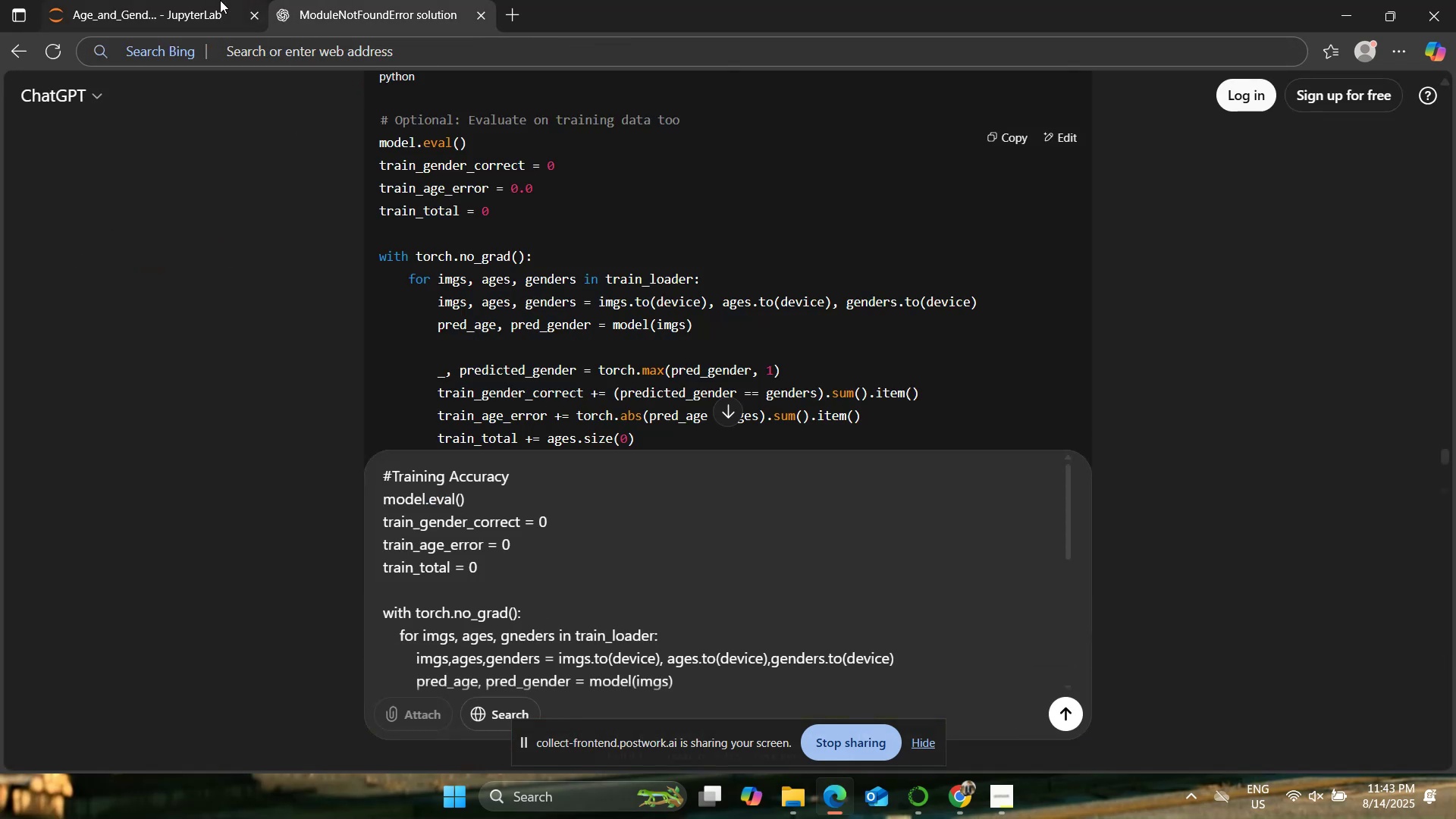 
left_click([206, 0])
 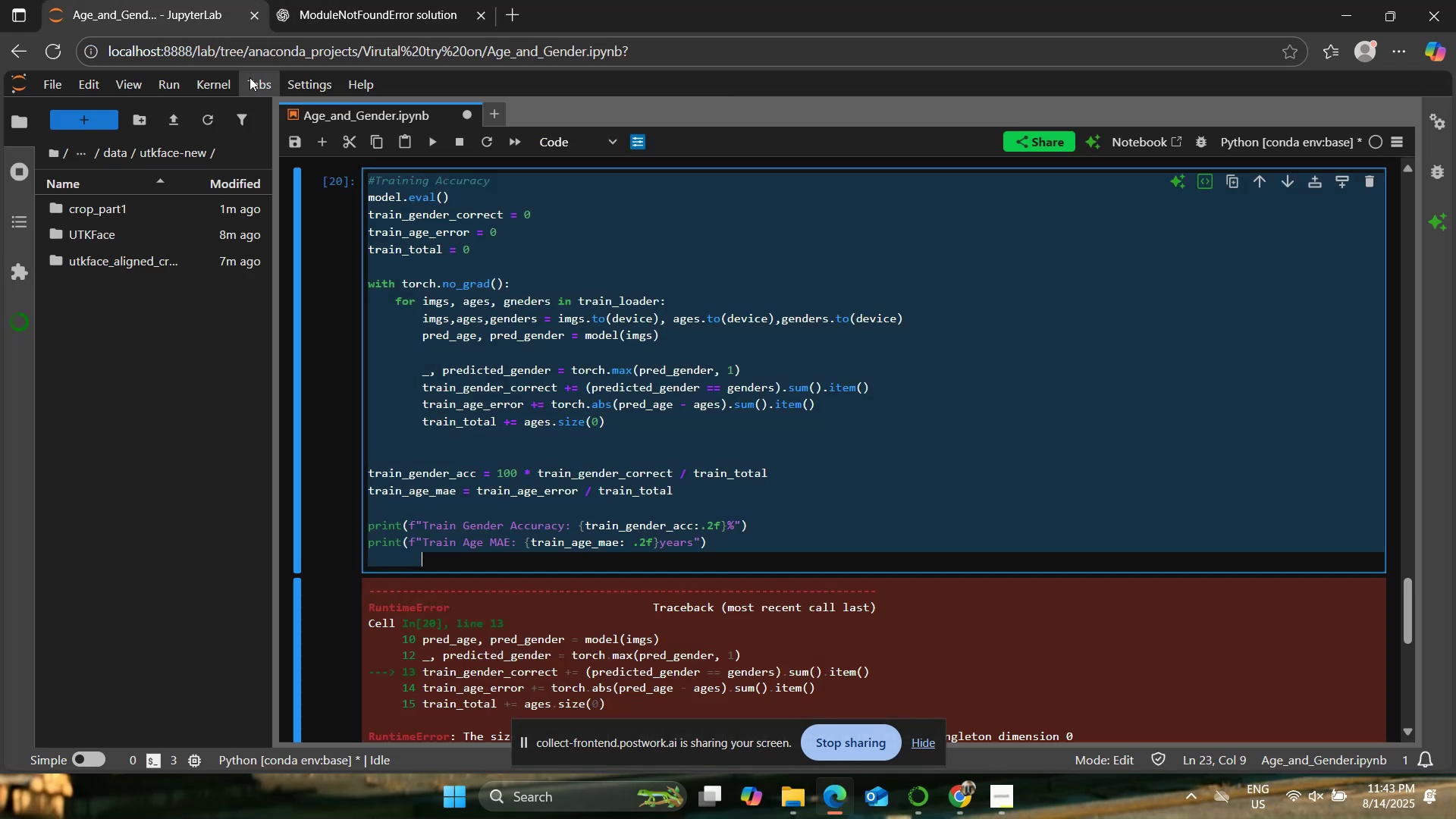 
scroll: coordinate [425, 383], scroll_direction: down, amount: 1.0
 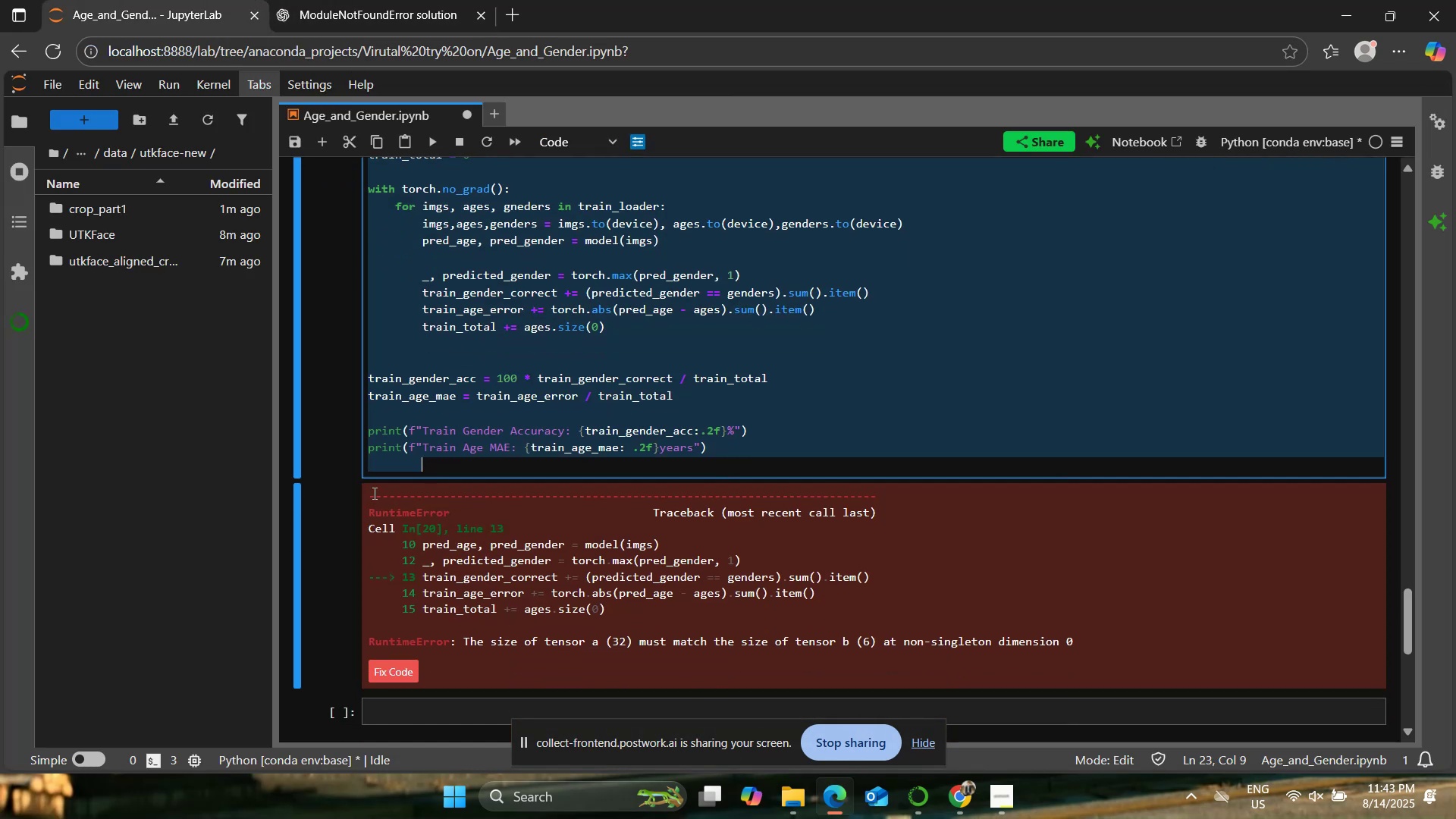 
left_click_drag(start_coordinate=[372, 493], to_coordinate=[1093, 639])
 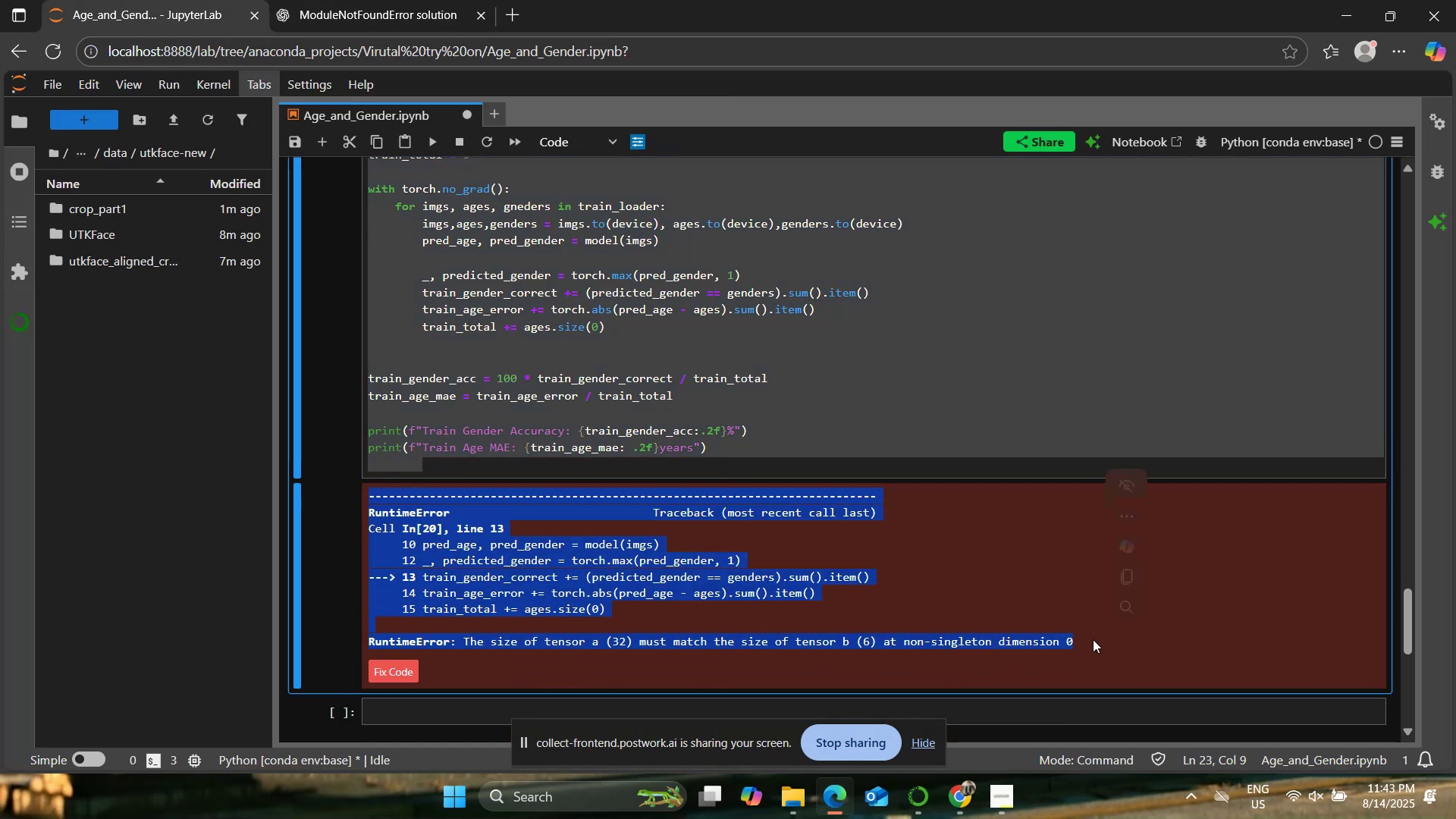 
key(Control+C)
 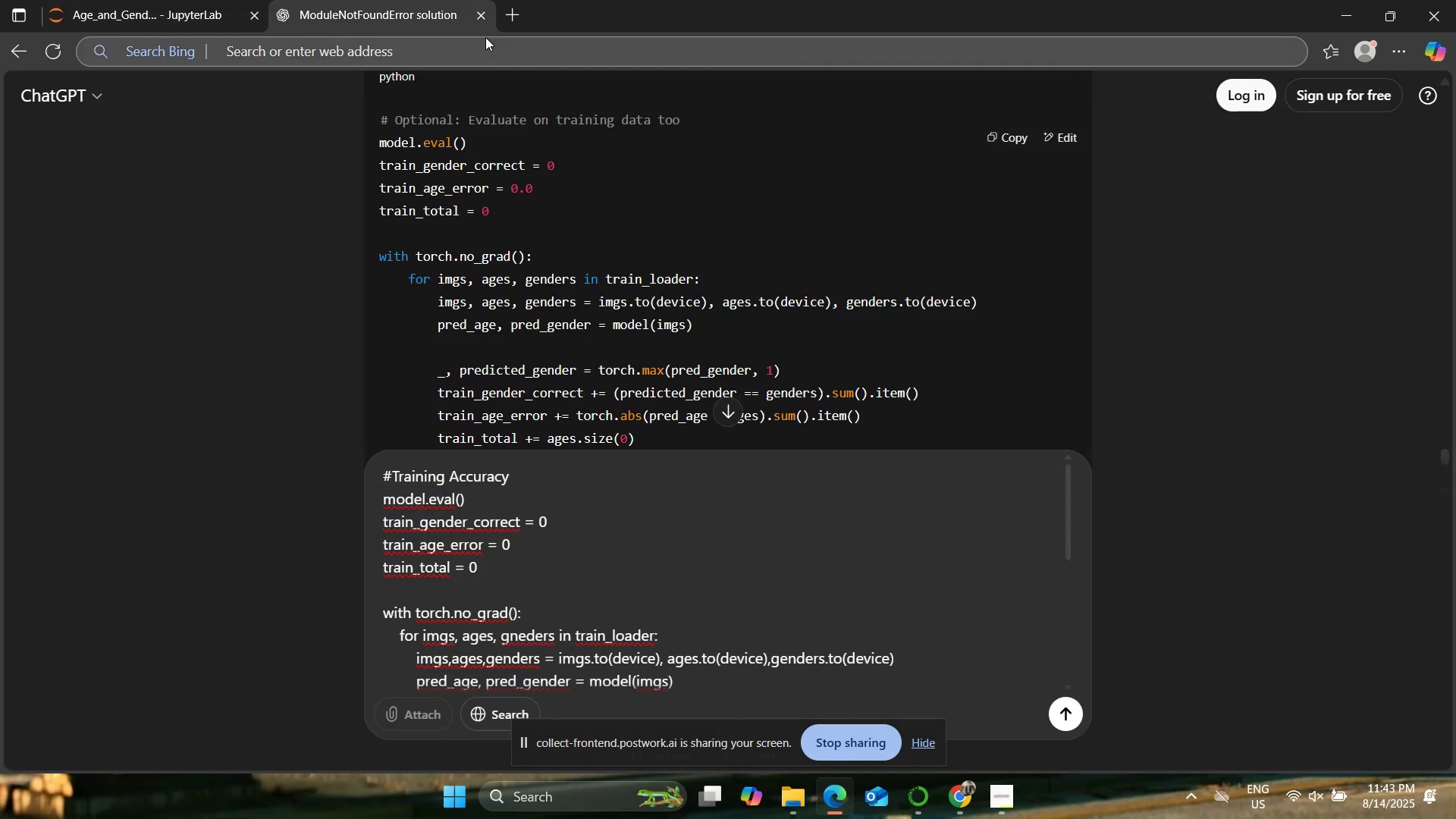 
key(Shift+Enter)
 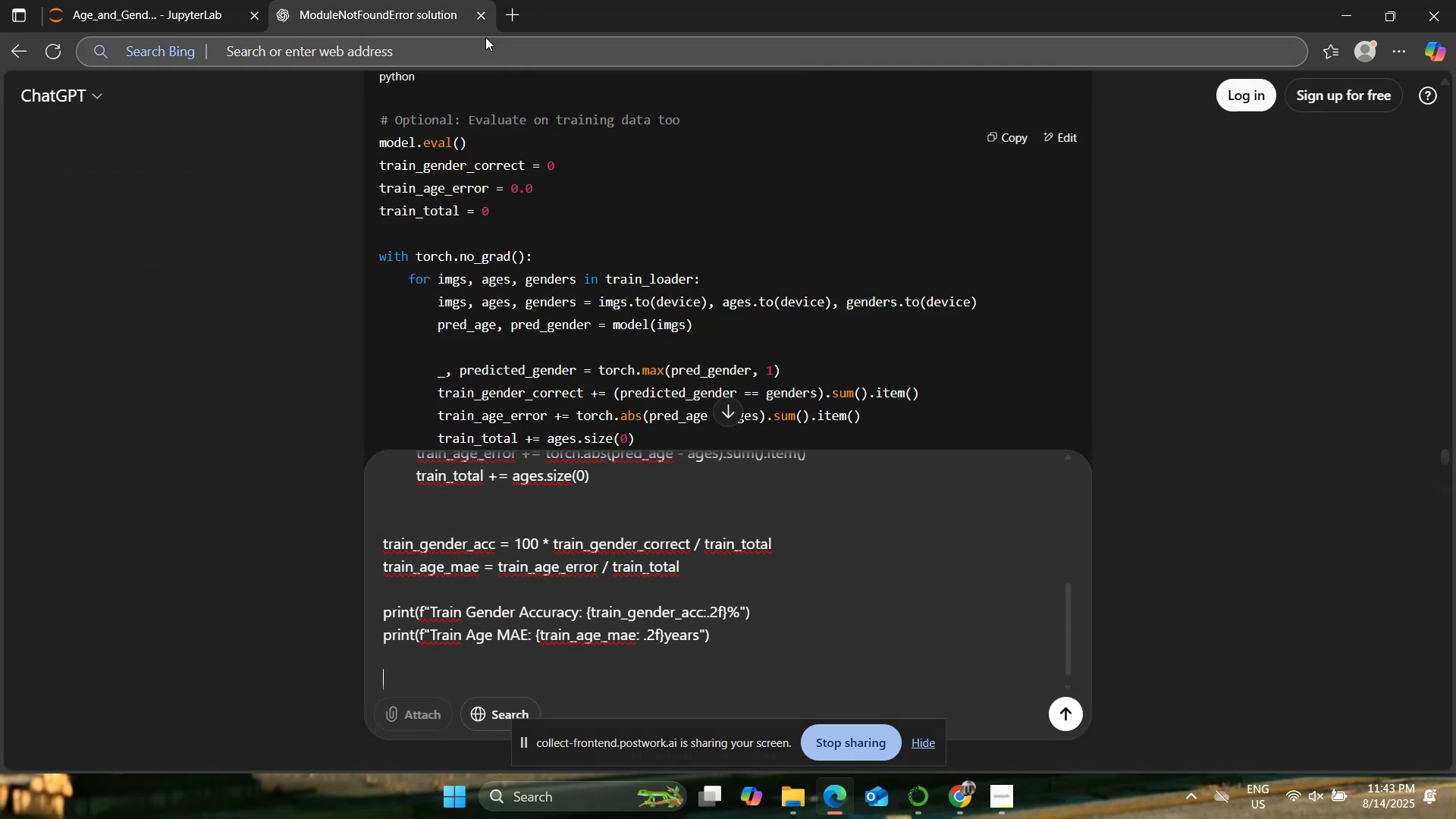 
key(Shift+Enter)
 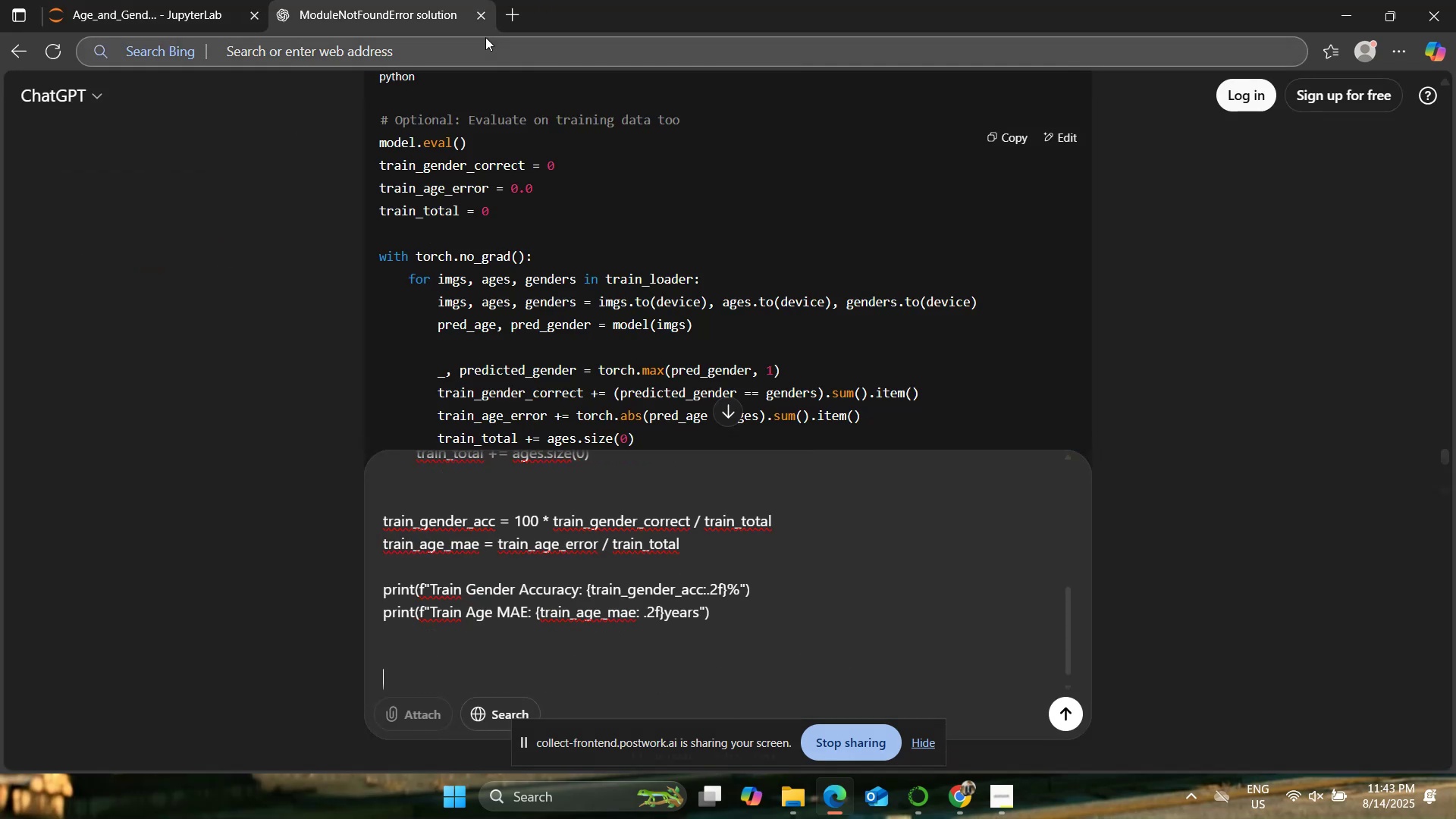 
key(Shift+Enter)
 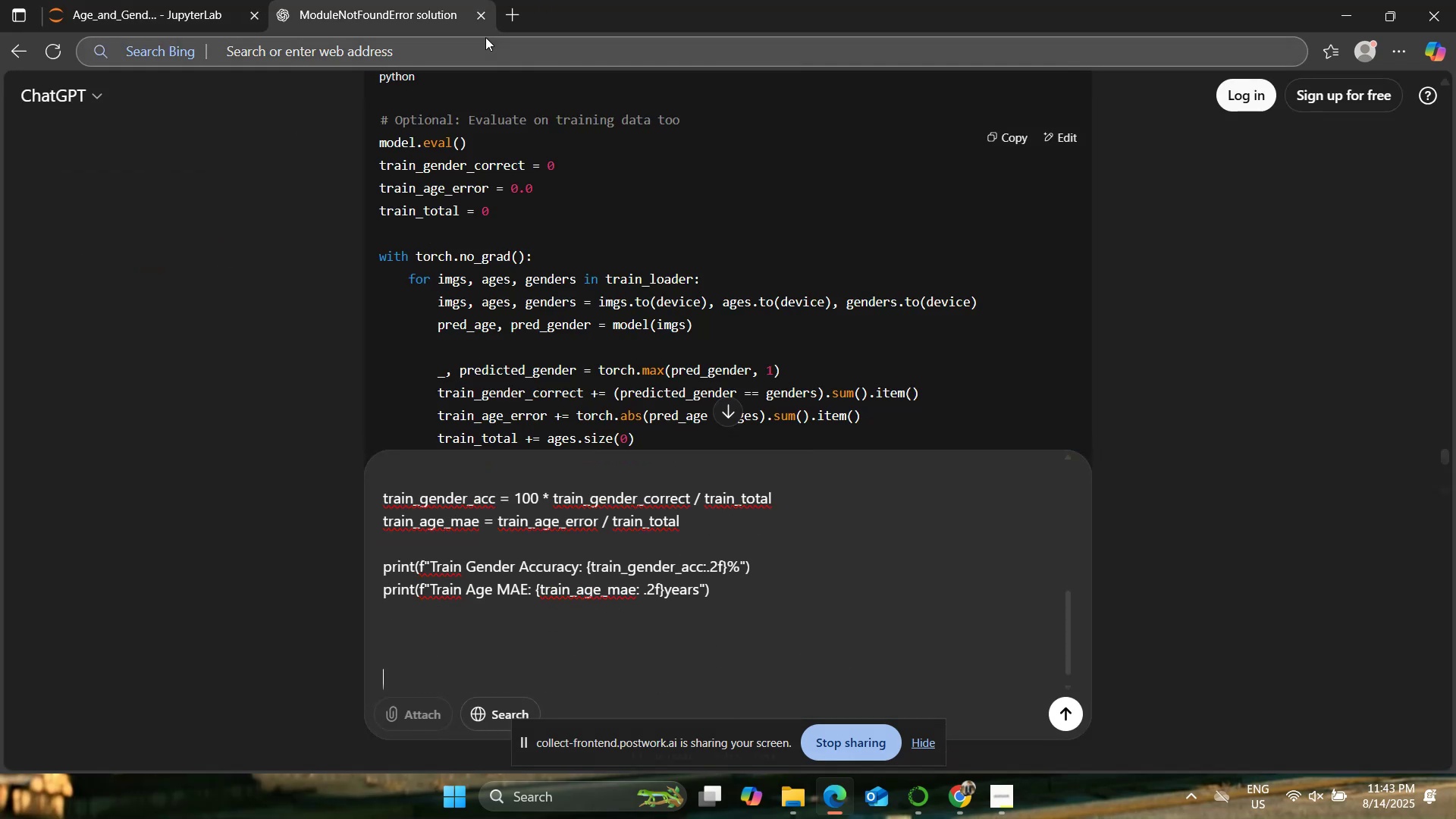 
key(Shift+Enter)
 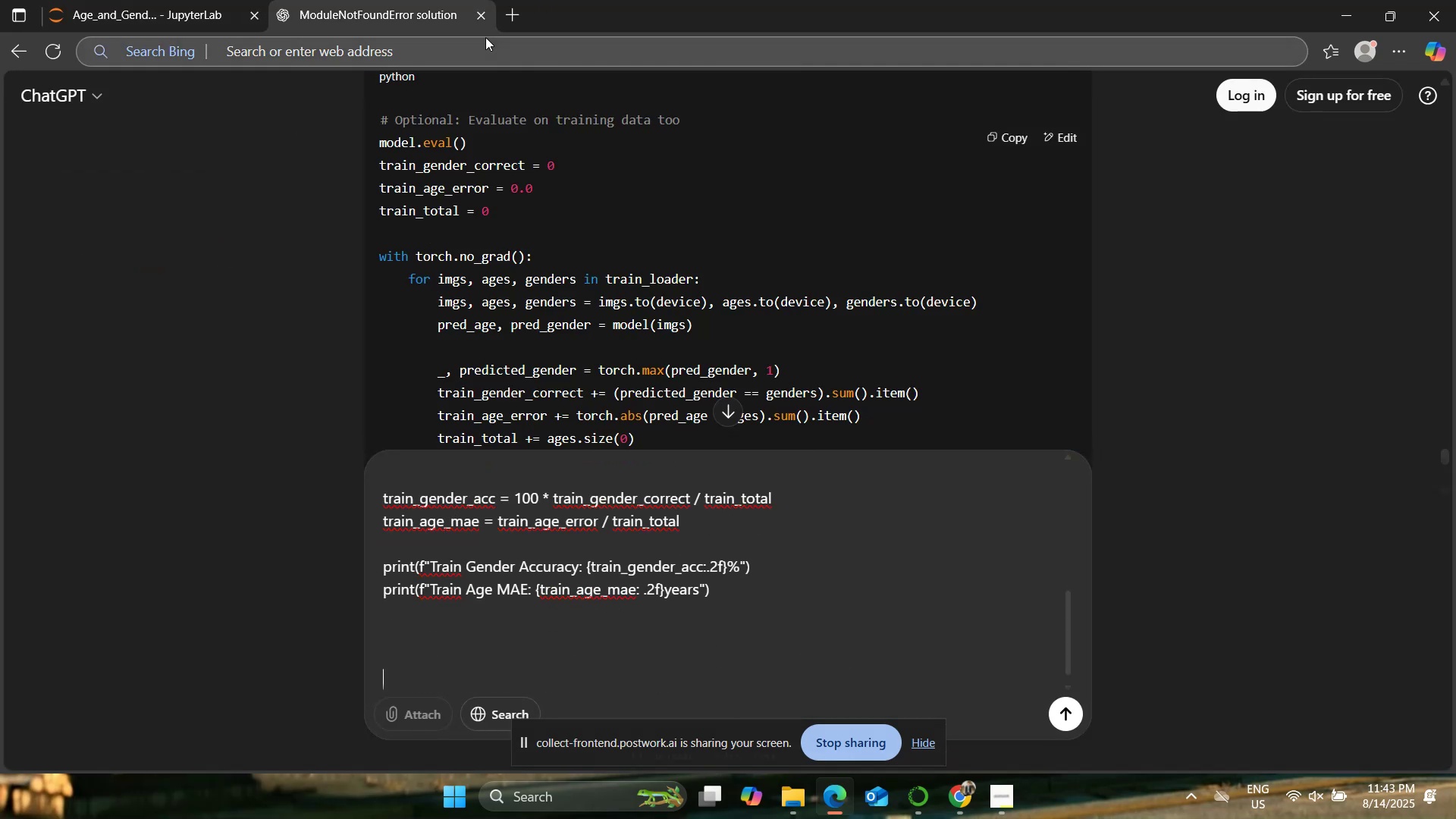 
key(Control+V)
 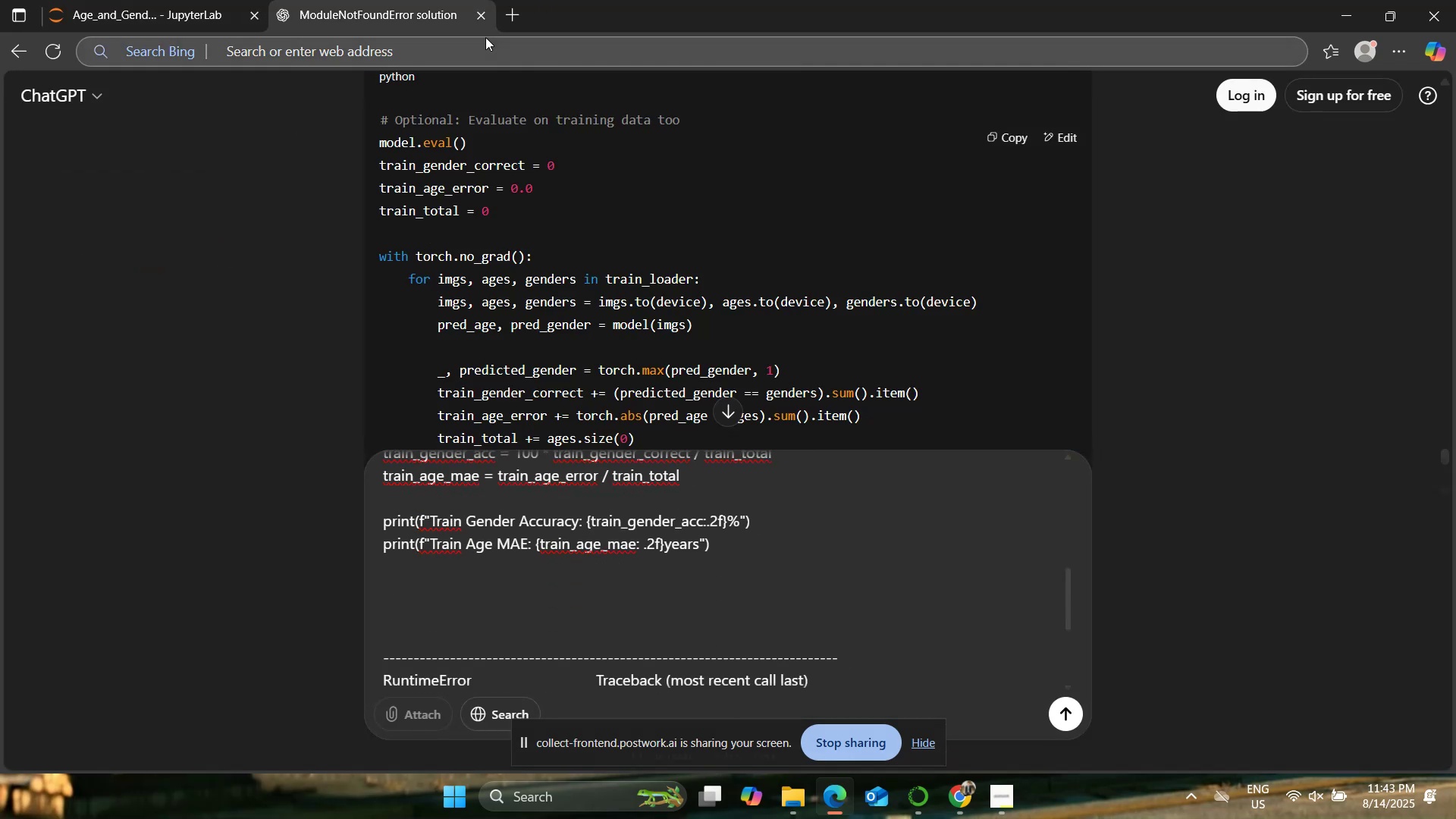 
key(Enter)
 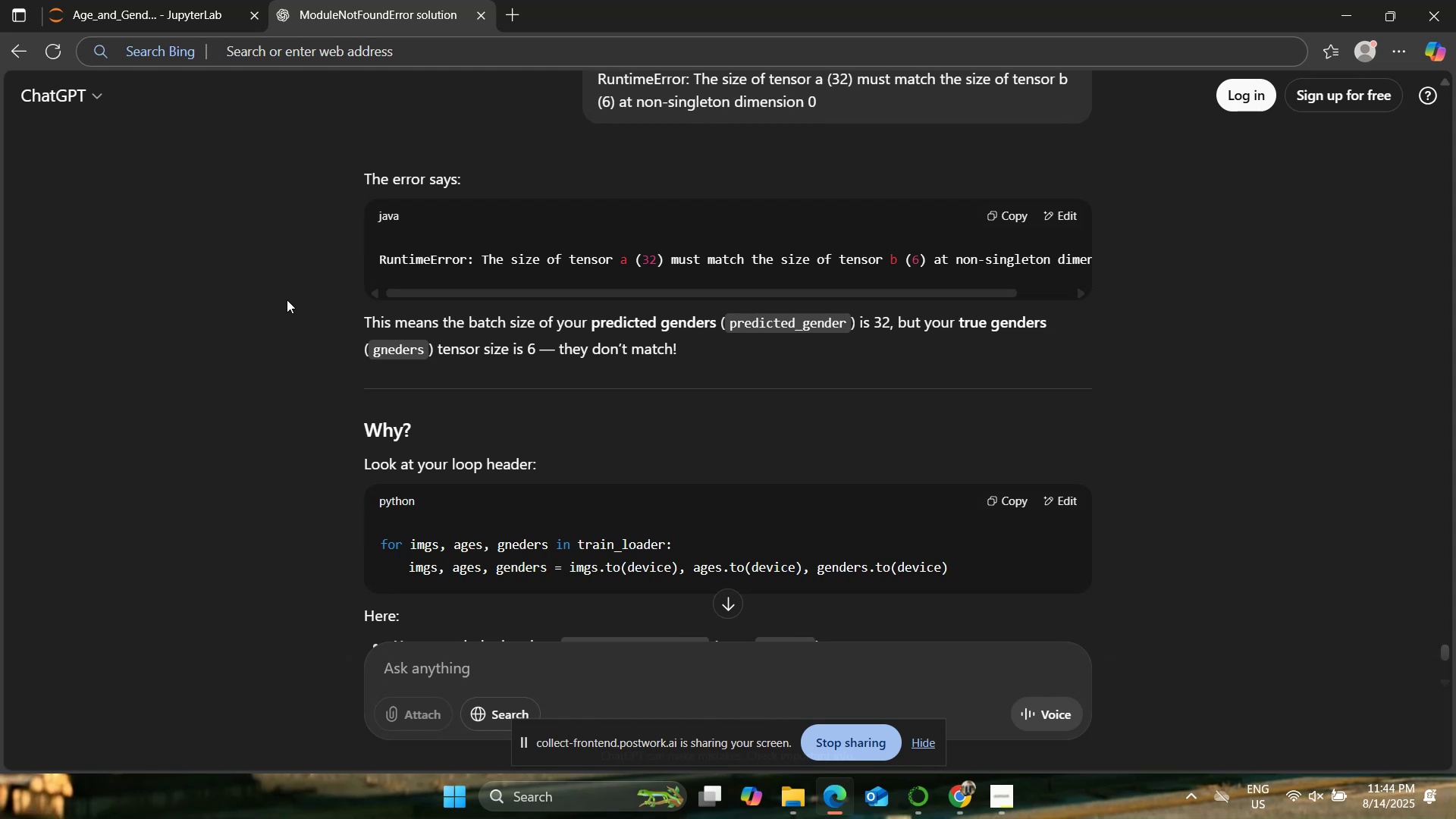 
wait(19.11)
 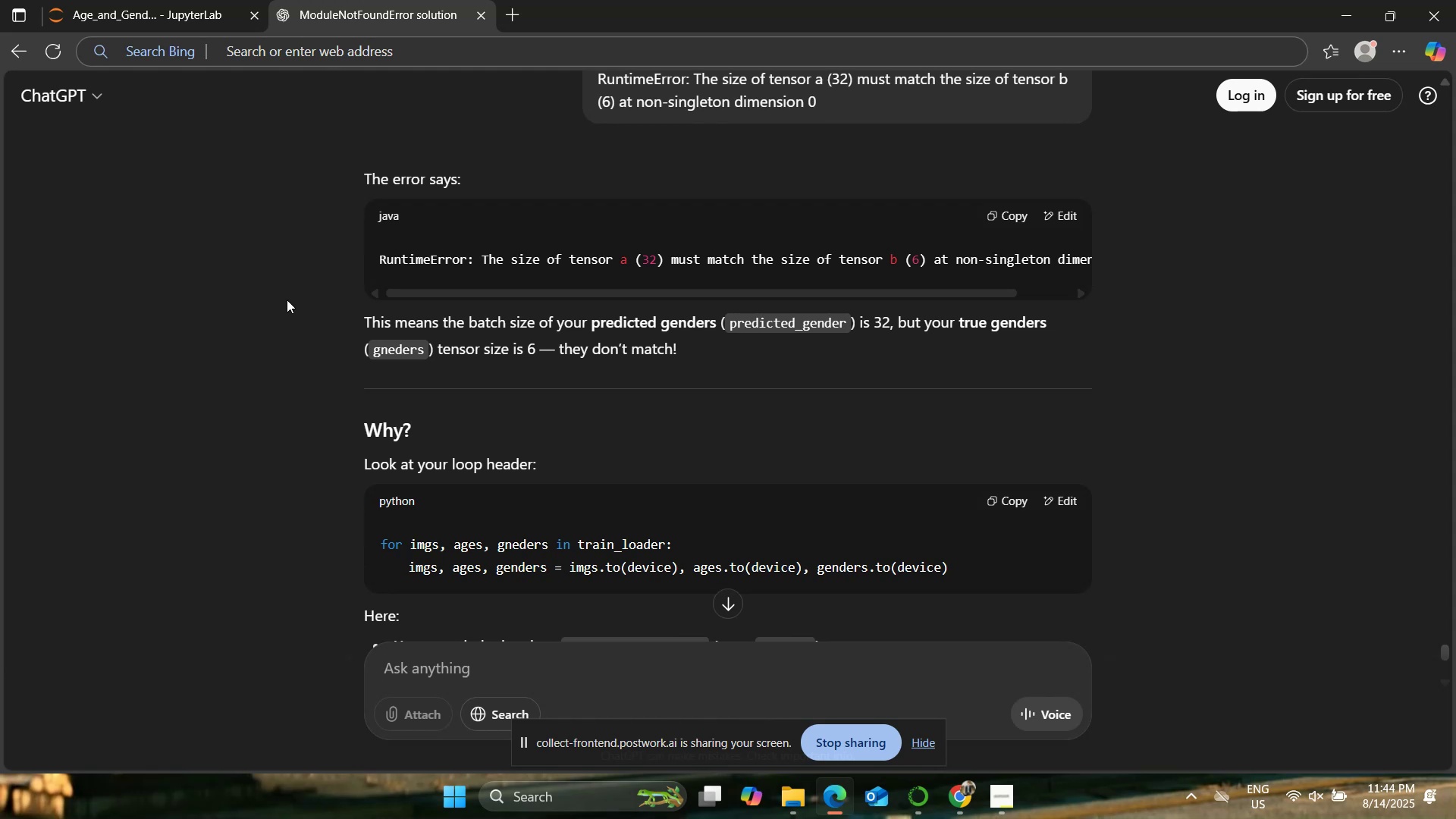 
scroll: coordinate [287, 300], scroll_direction: down, amount: 2.0
 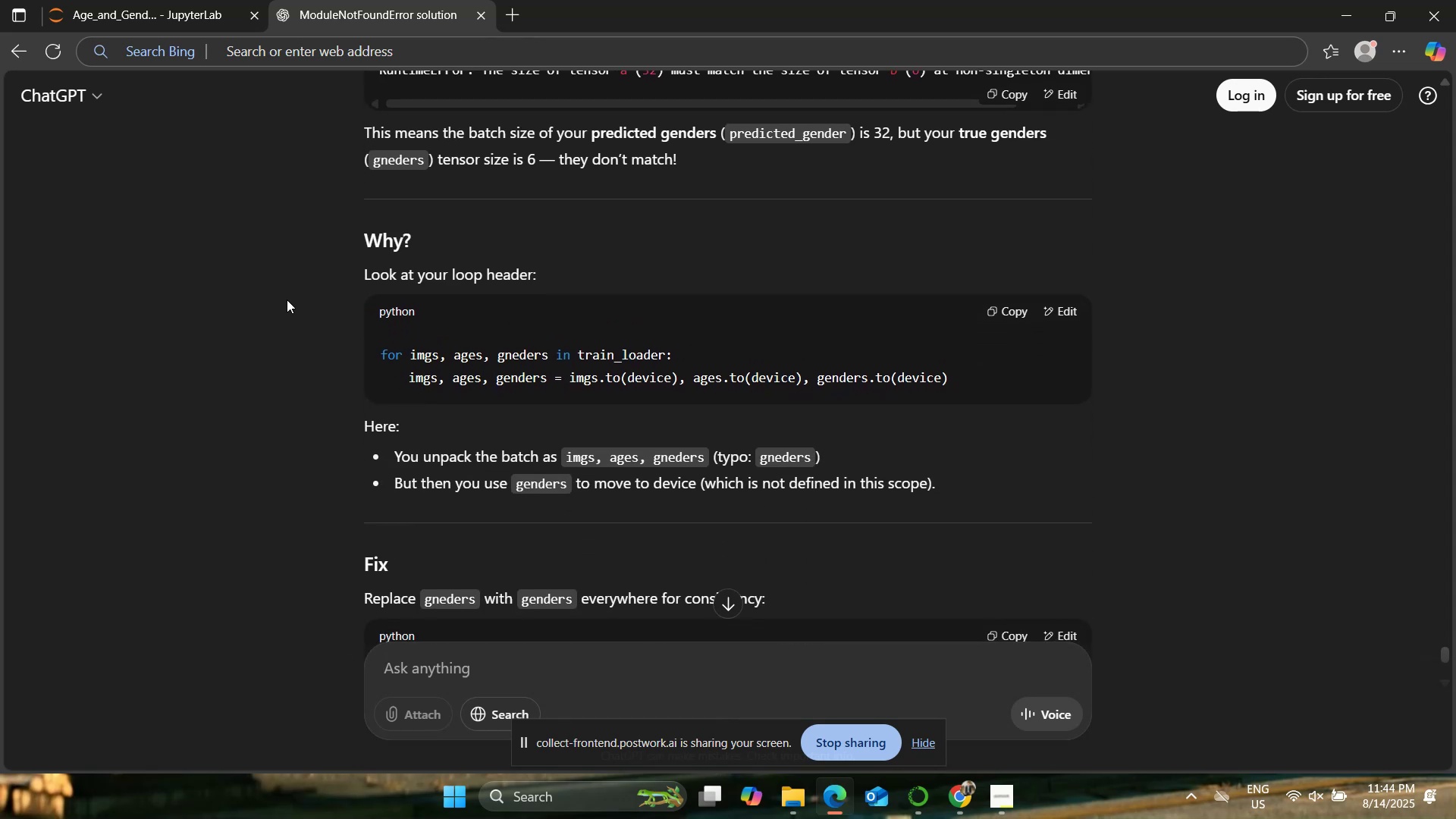 
scroll: coordinate [287, 299], scroll_direction: up, amount: 2.0
 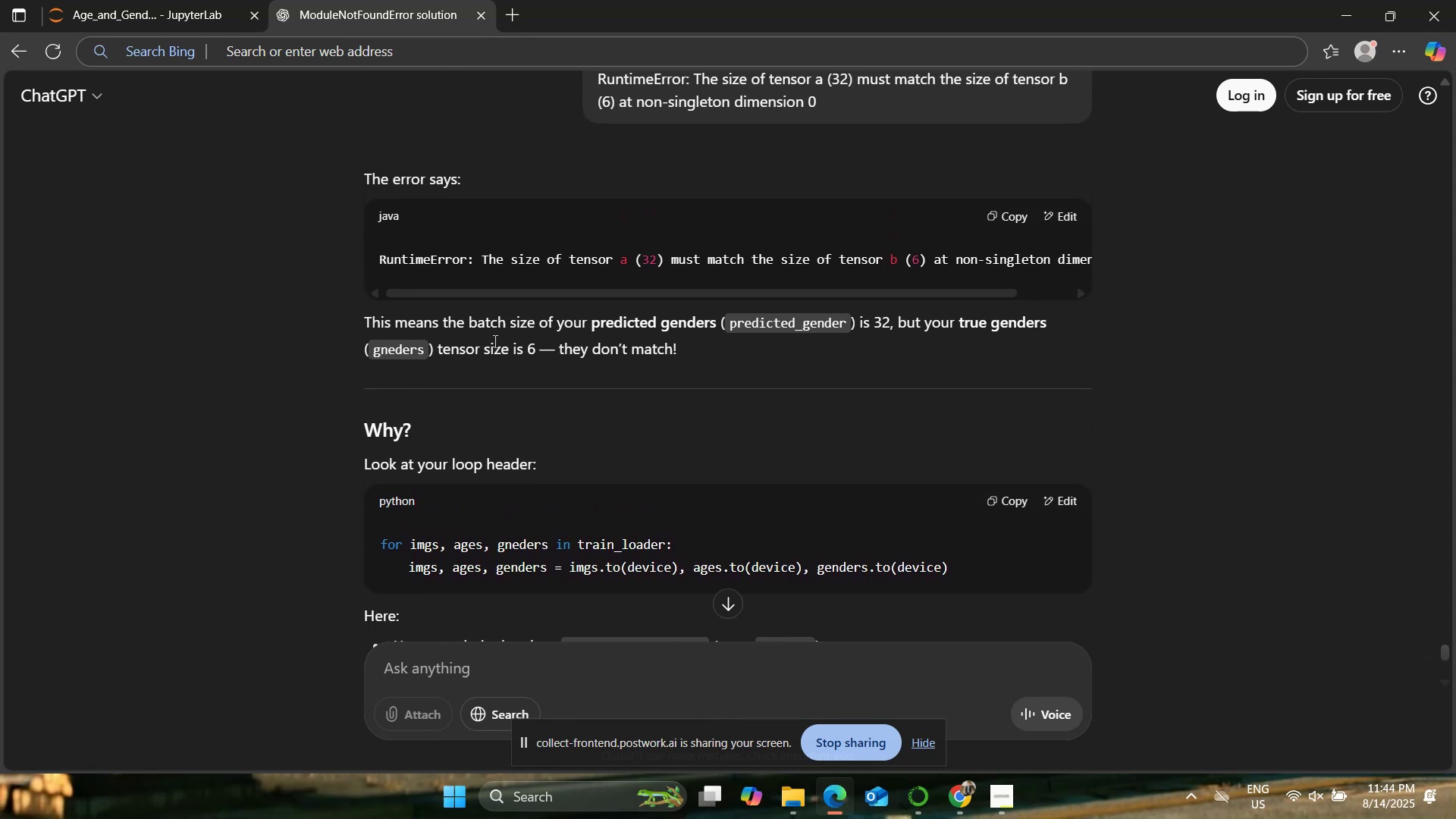 
left_click_drag(start_coordinate=[519, 322], to_coordinate=[586, 325])
 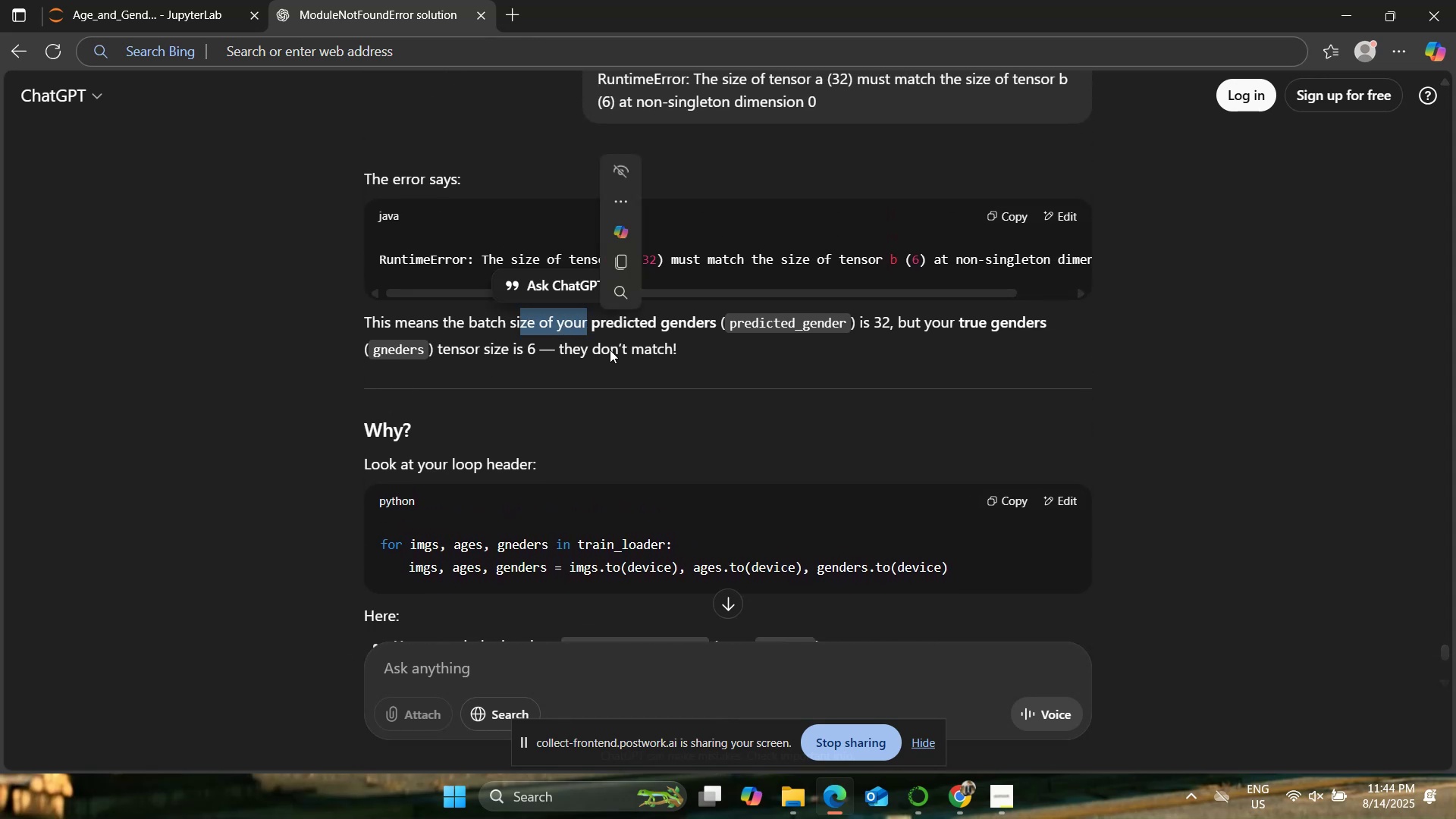 
left_click([636, 373])
 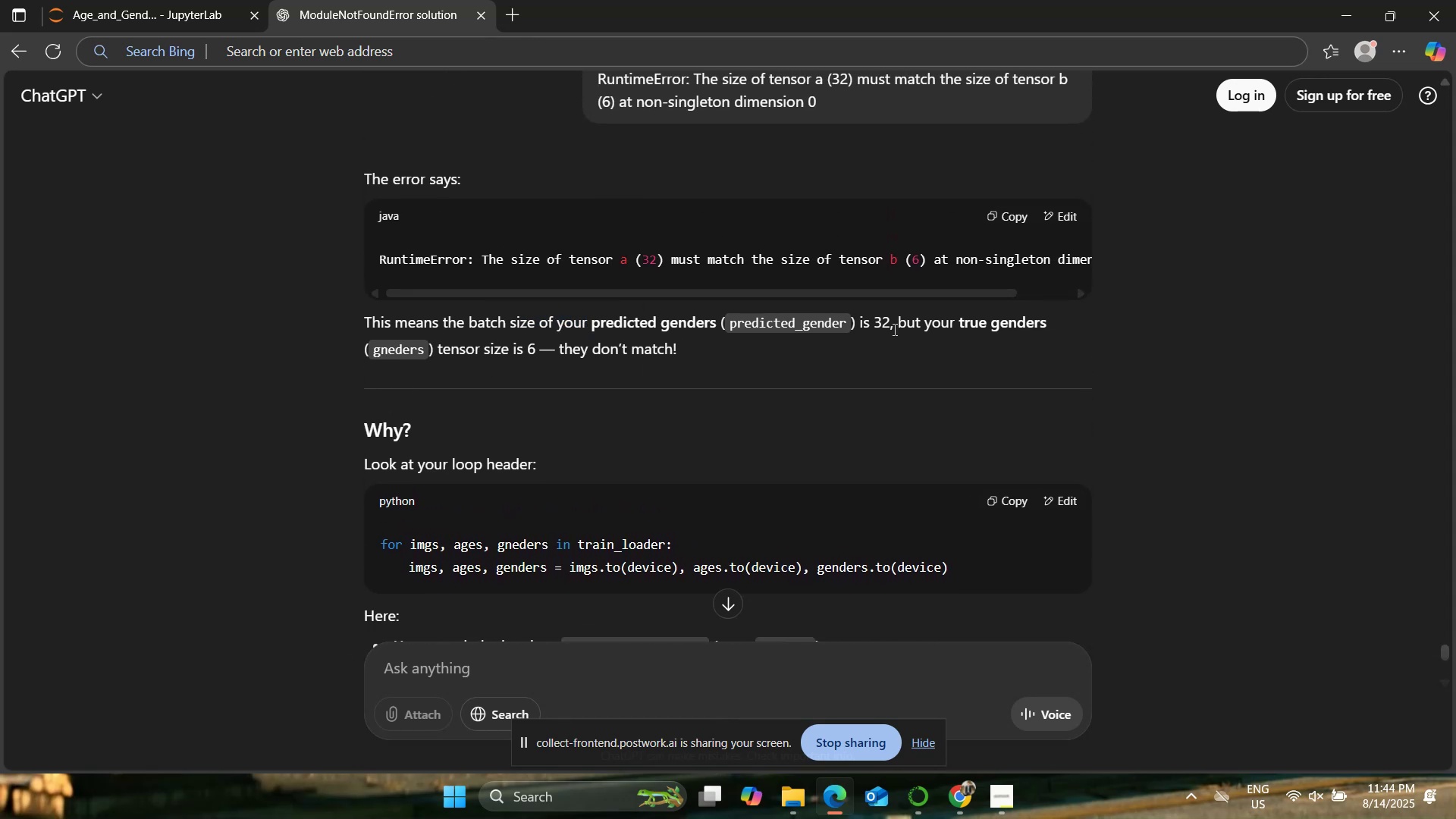 
left_click_drag(start_coordinate=[875, 324], to_coordinate=[900, 328])
 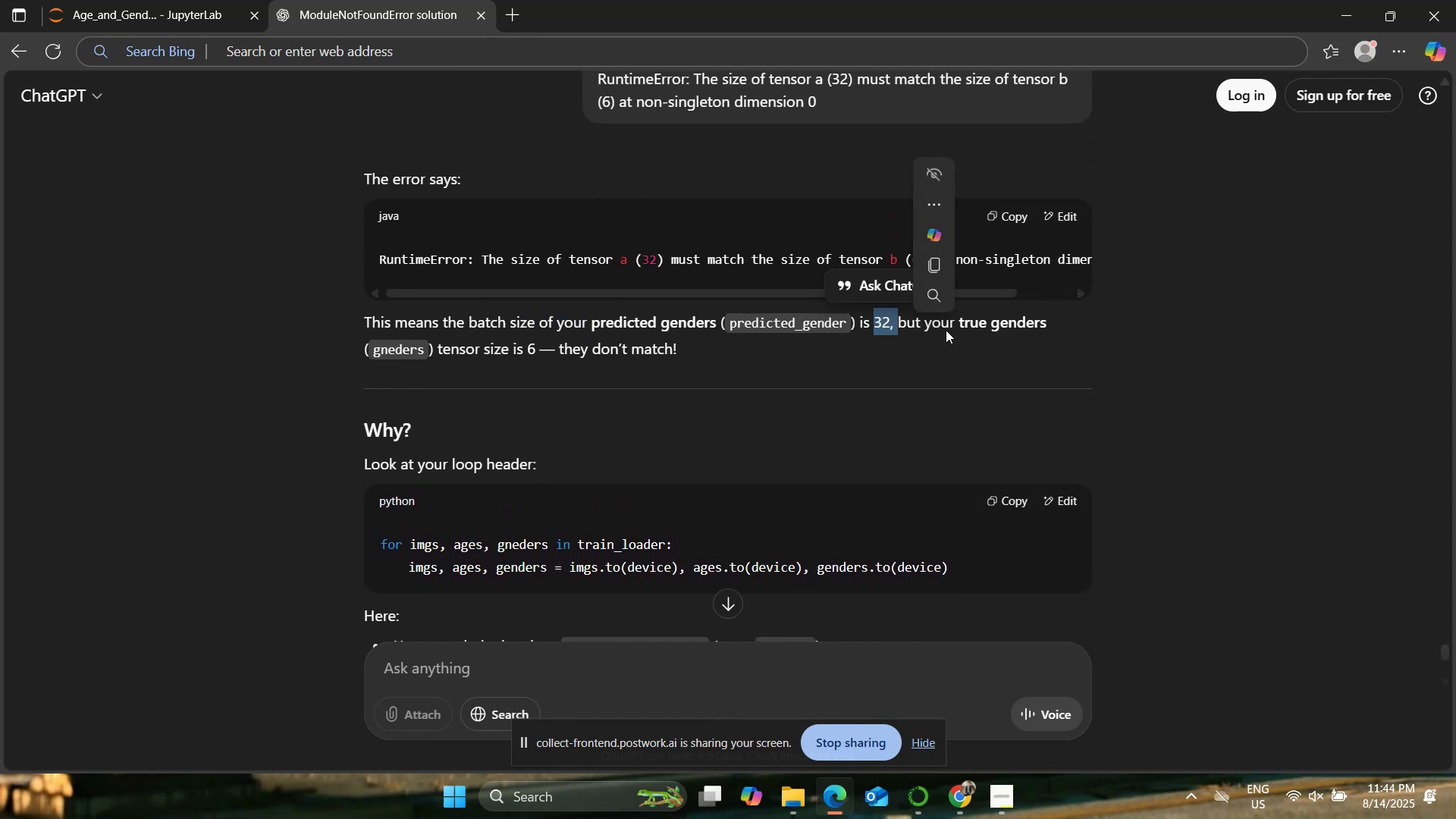 
left_click([949, 330])
 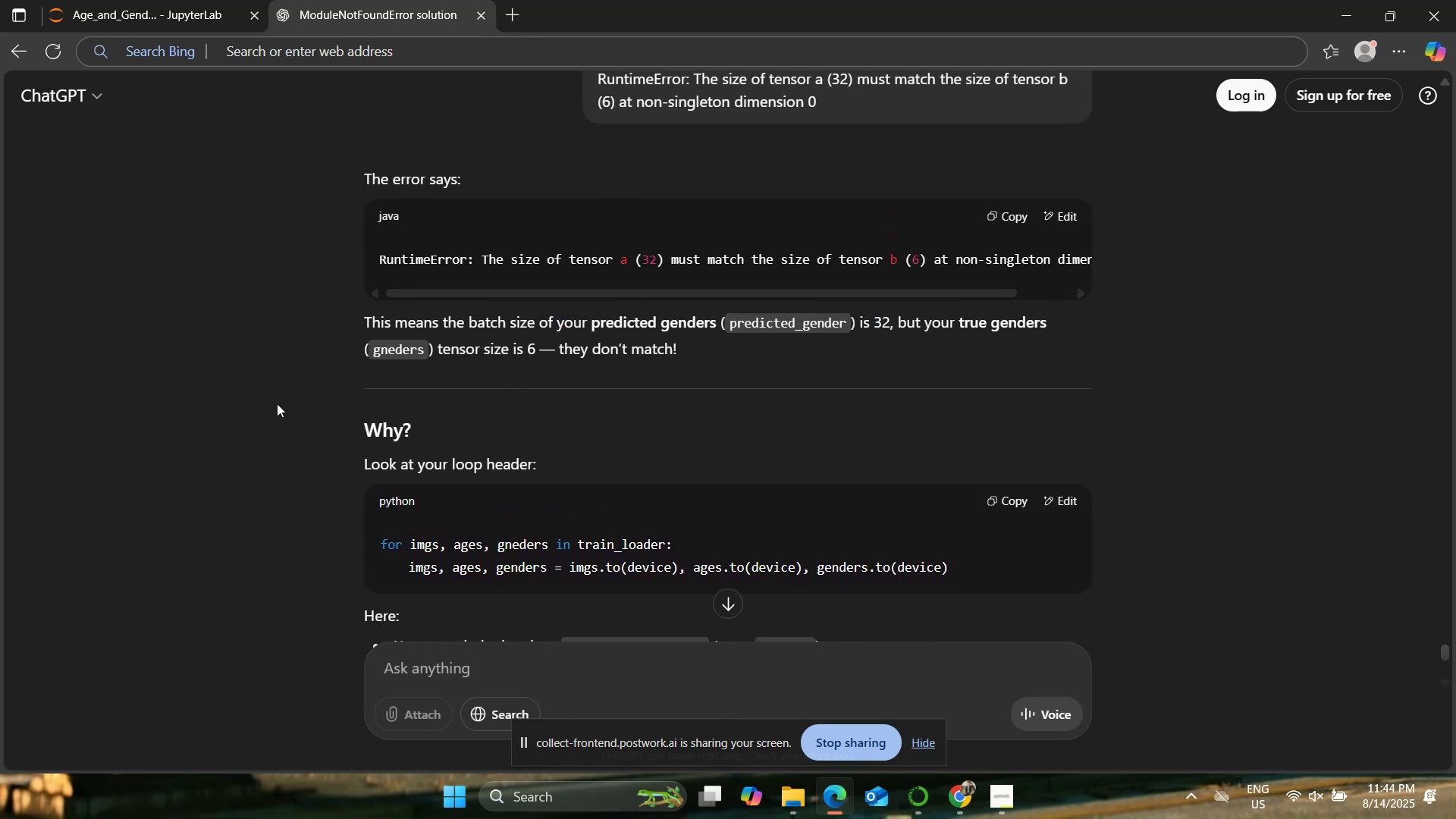 
scroll: coordinate [369, 349], scroll_direction: down, amount: 3.0
 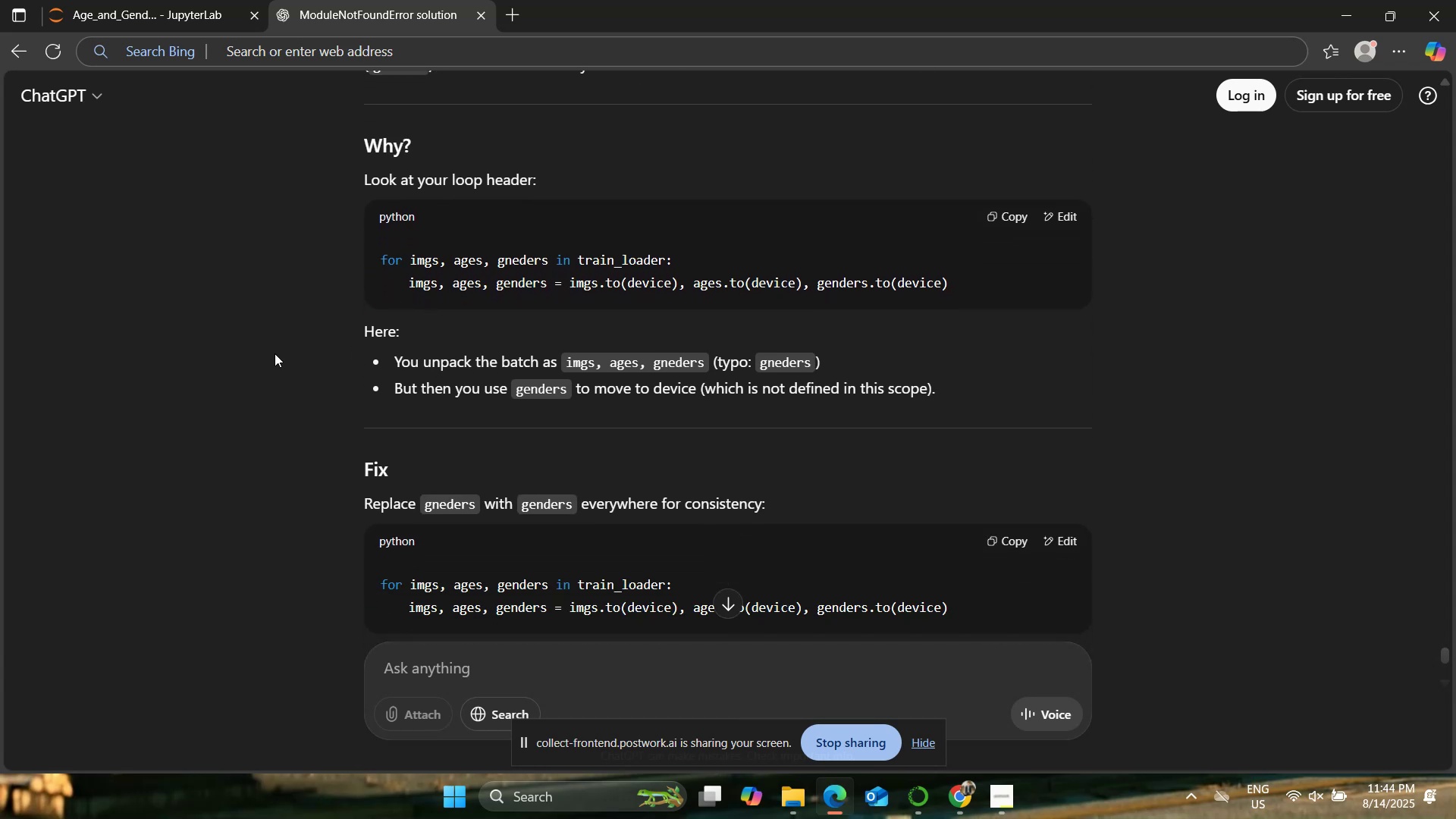 
wait(7.39)
 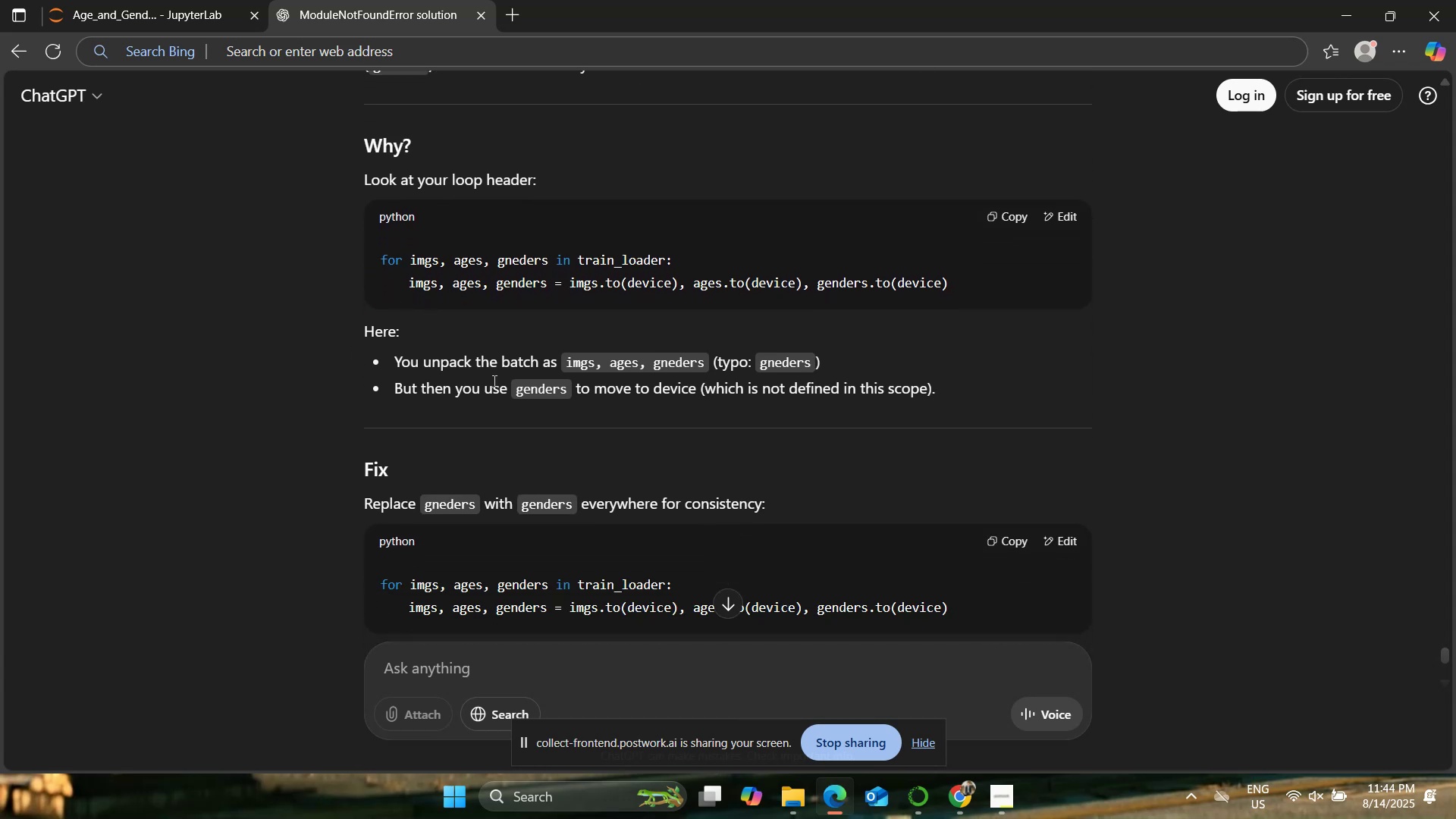 
left_click([119, 0])
 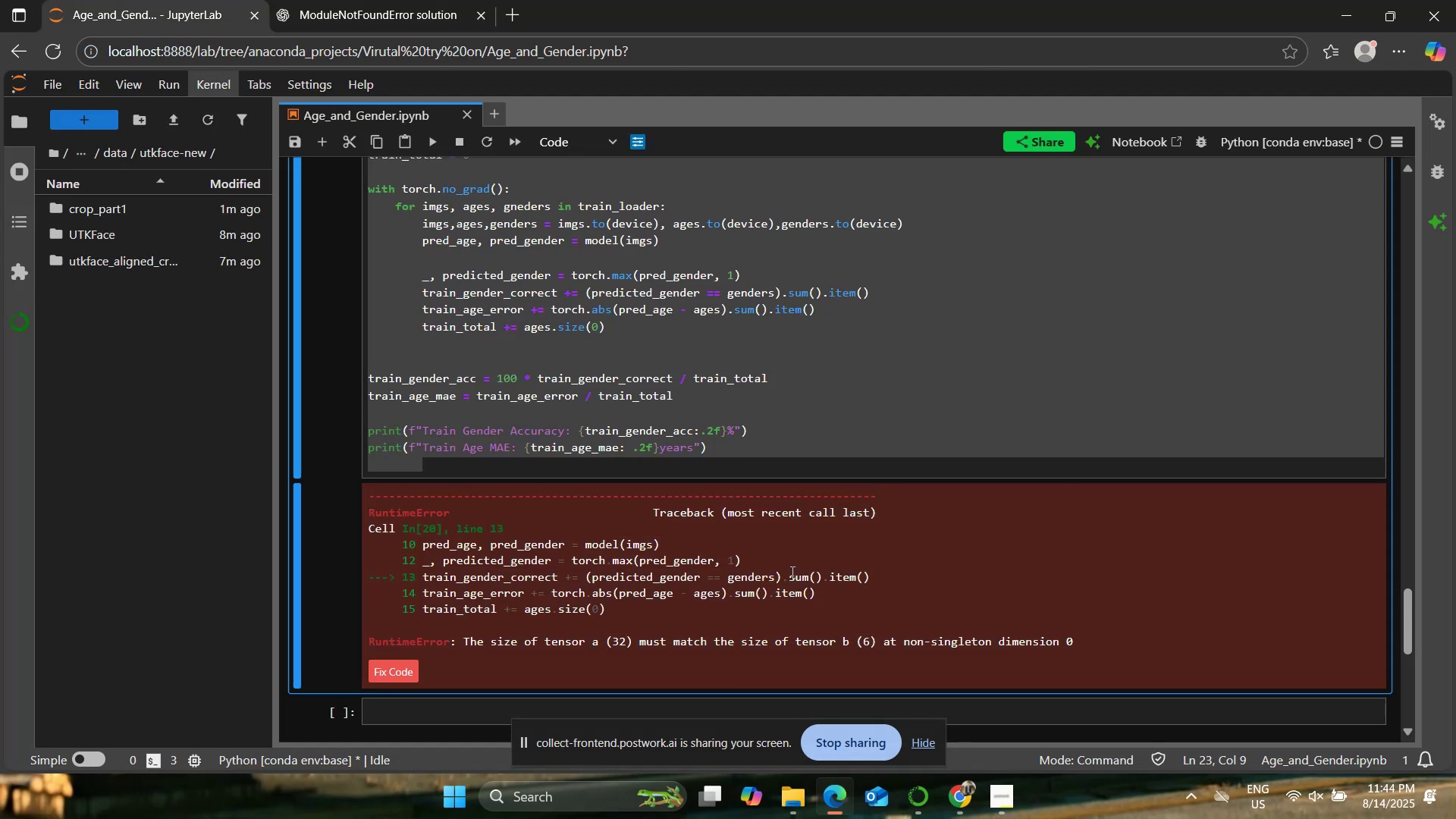 
double_click([752, 284])
 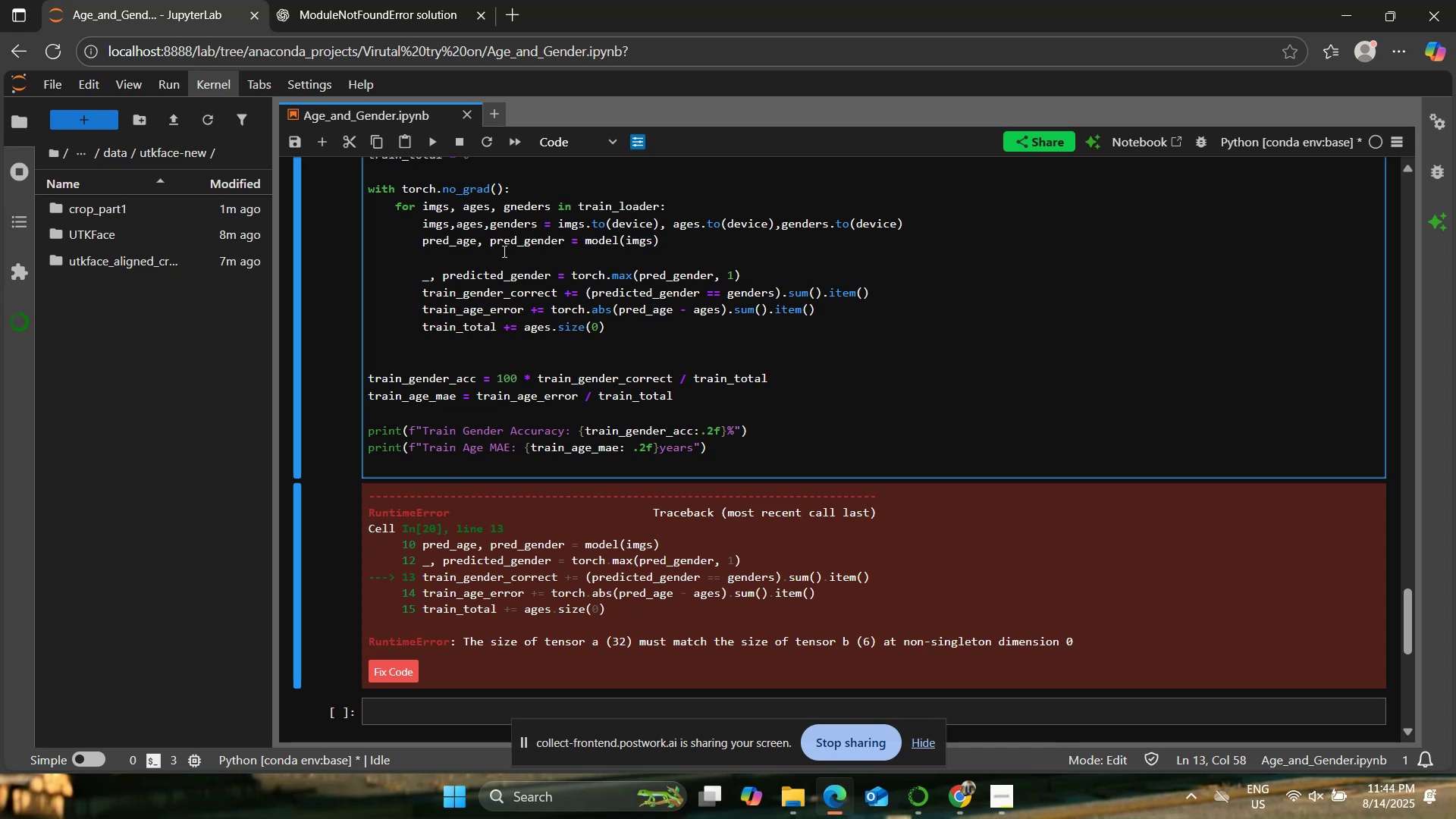 
scroll: coordinate [558, 331], scroll_direction: up, amount: 2.0
 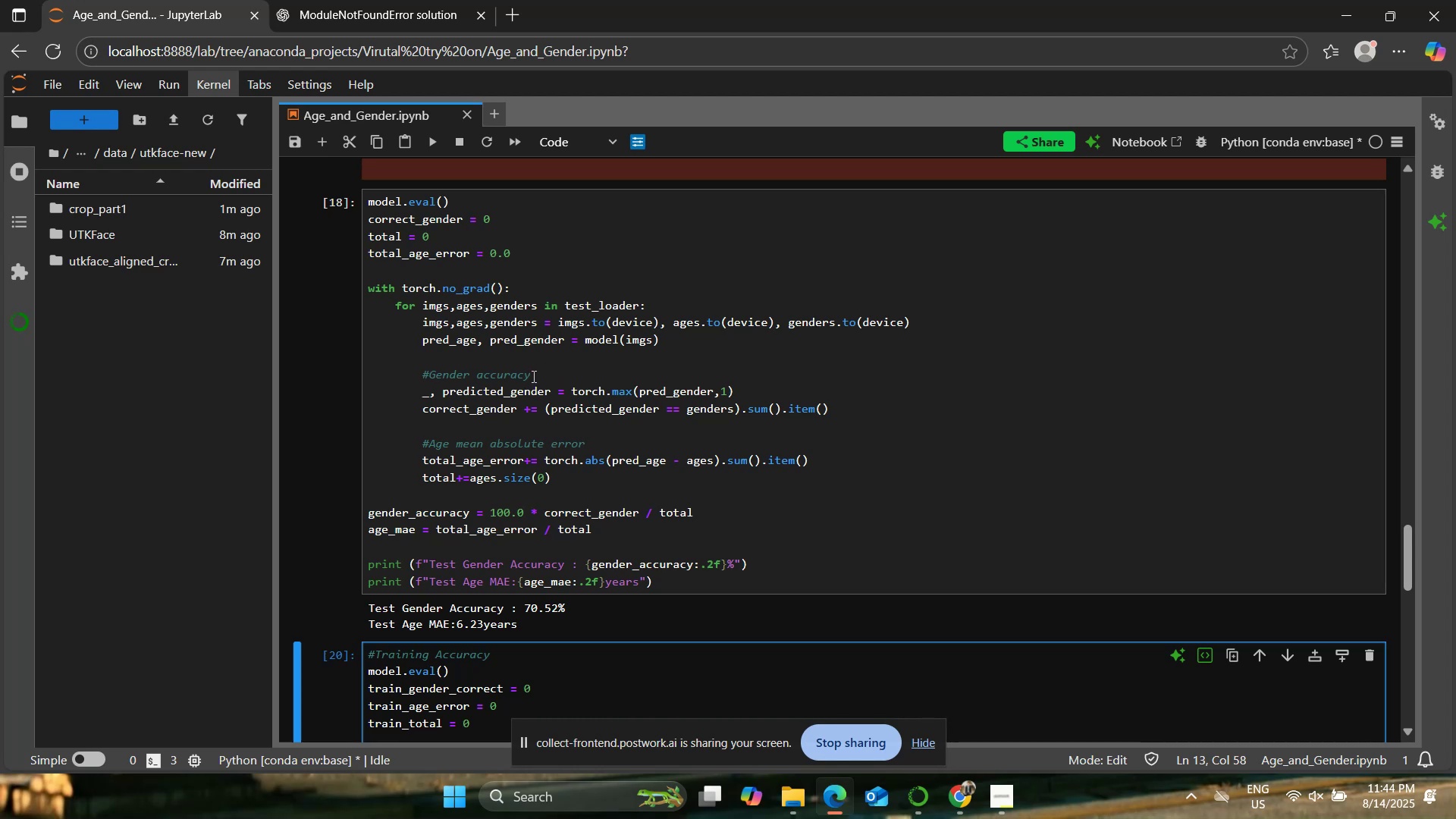 
wait(16.71)
 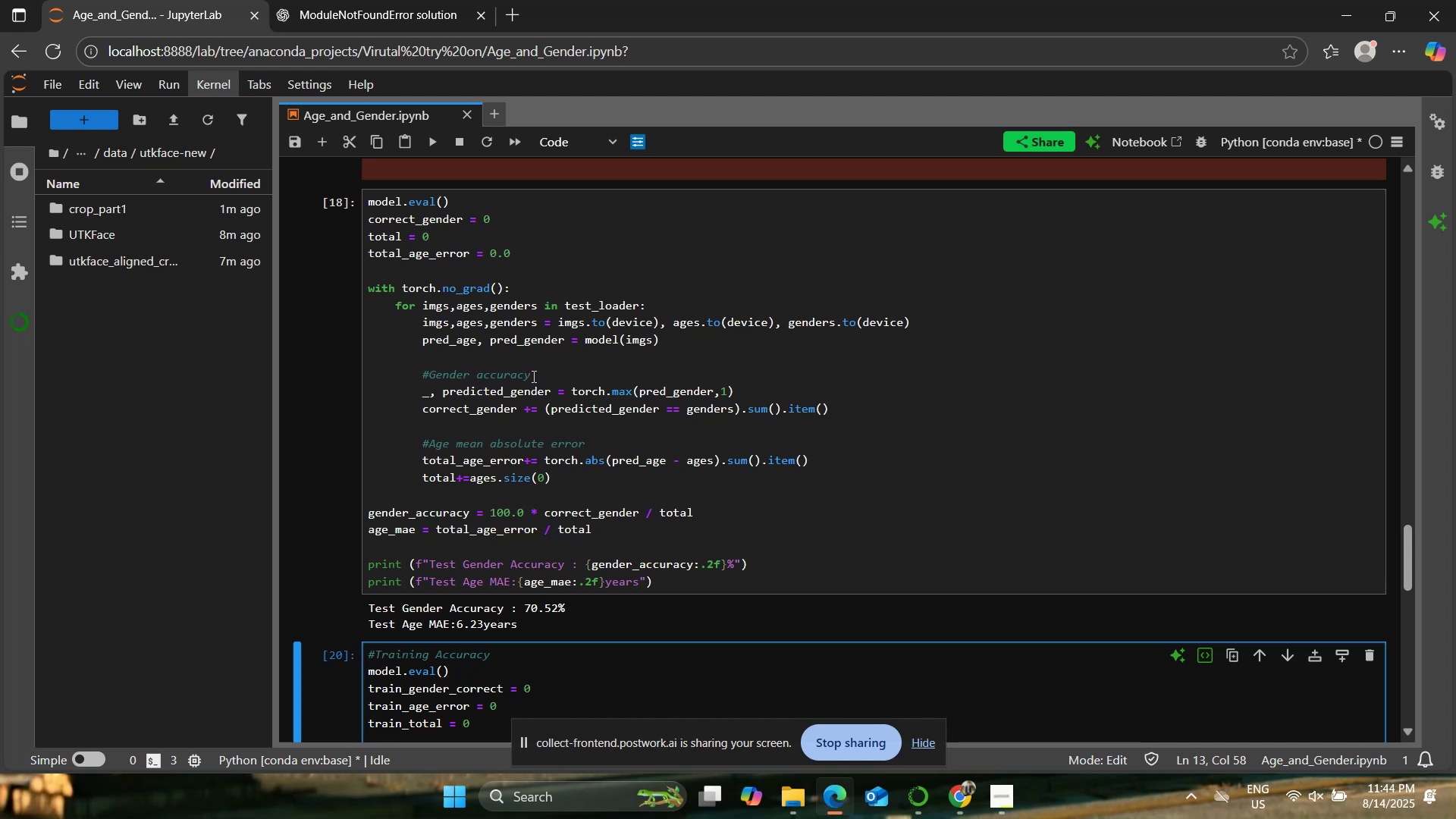 
left_click([422, 0])
 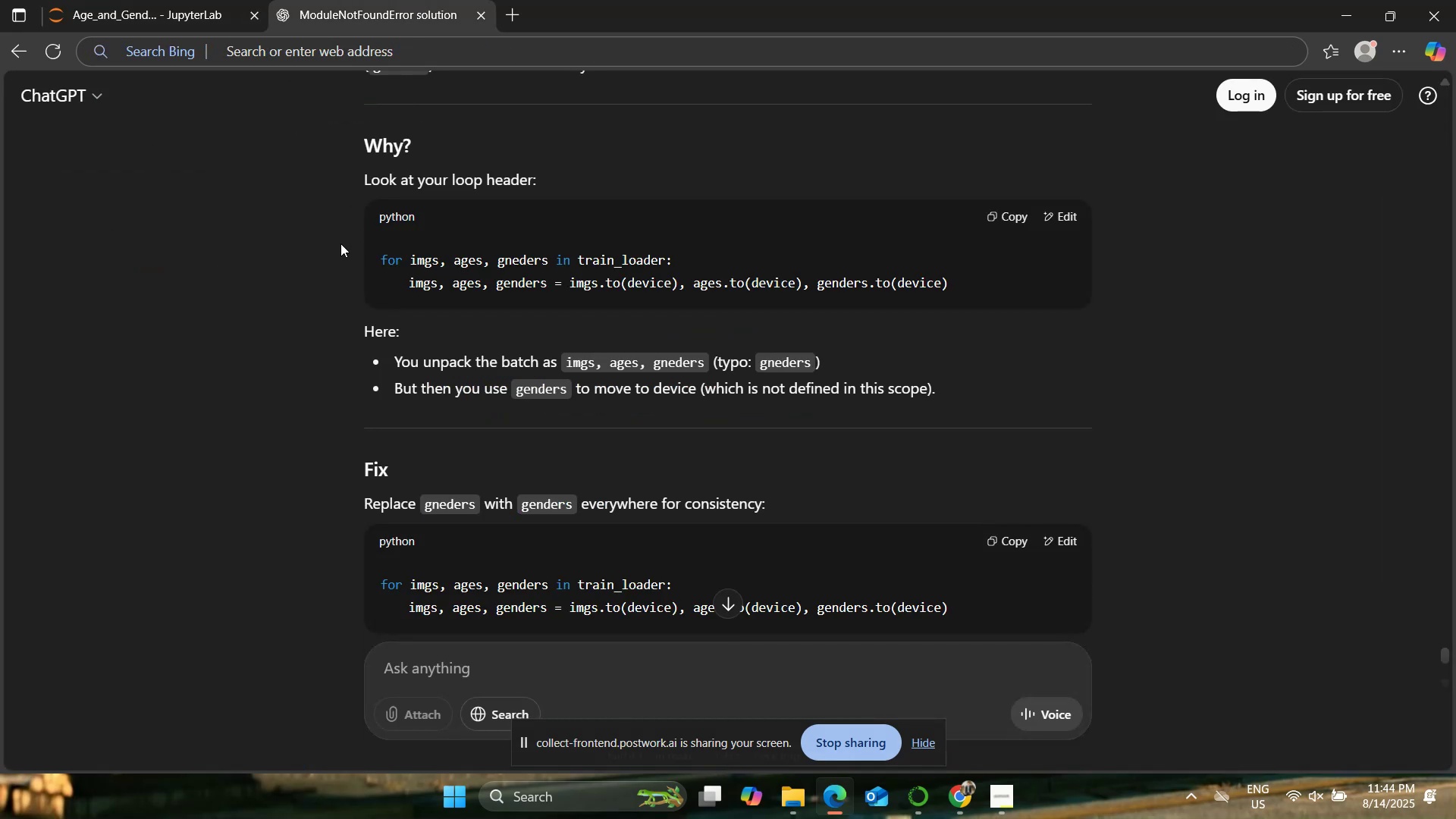 
left_click([168, 0])
 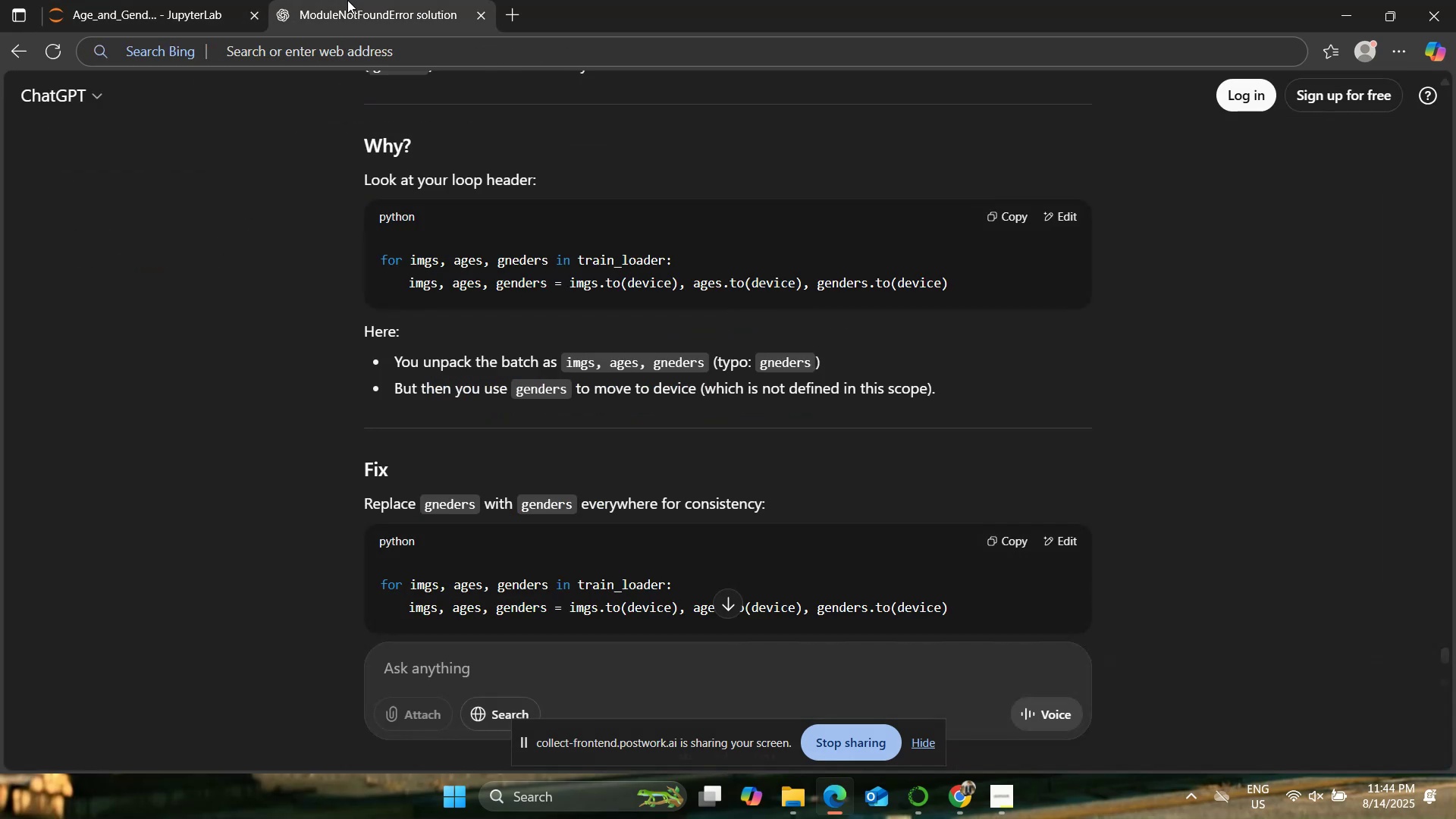 
left_click([78, 0])
 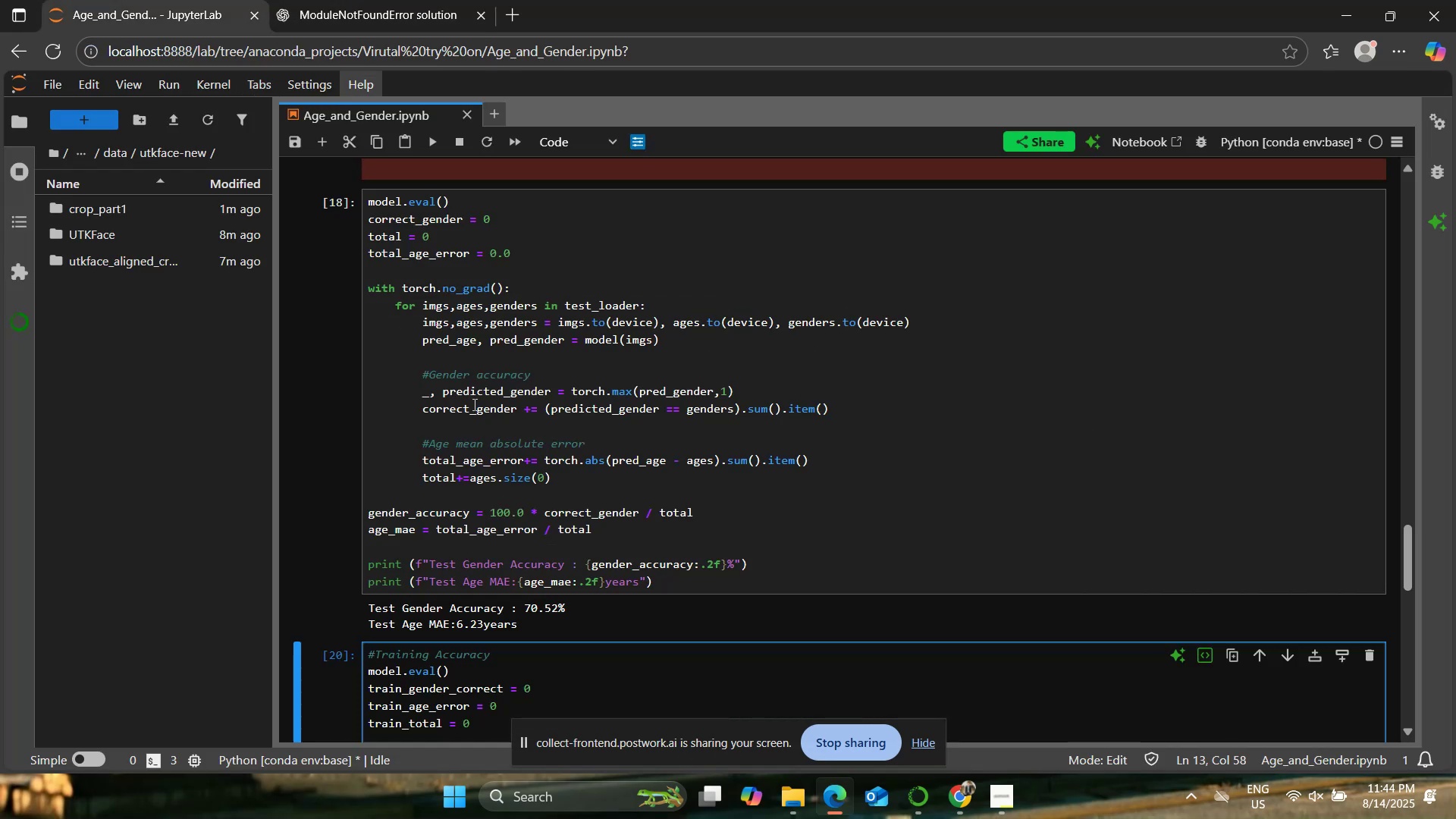 
scroll: coordinate [495, 411], scroll_direction: up, amount: 6.0
 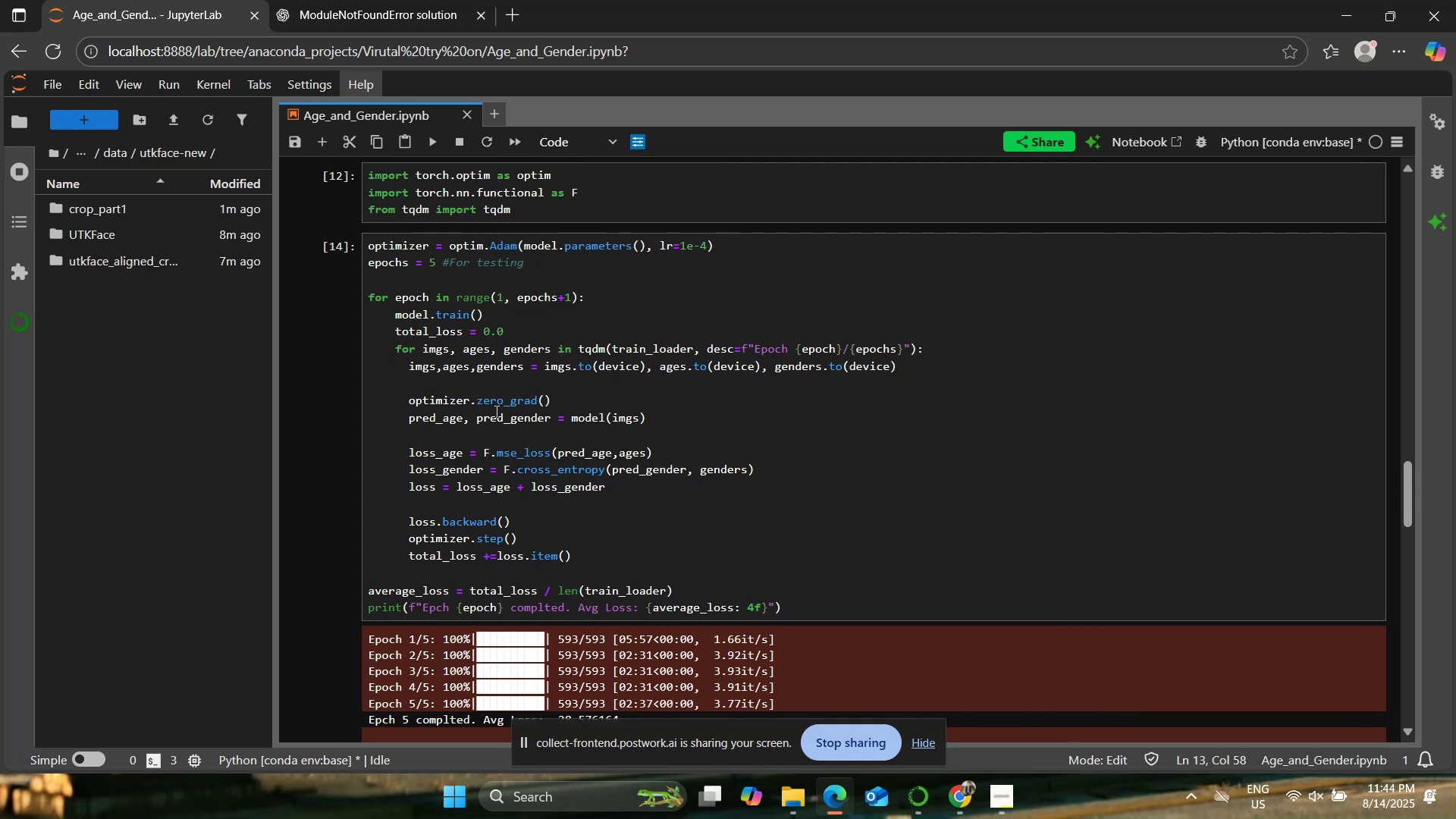 
scroll: coordinate [495, 411], scroll_direction: down, amount: 1.0
 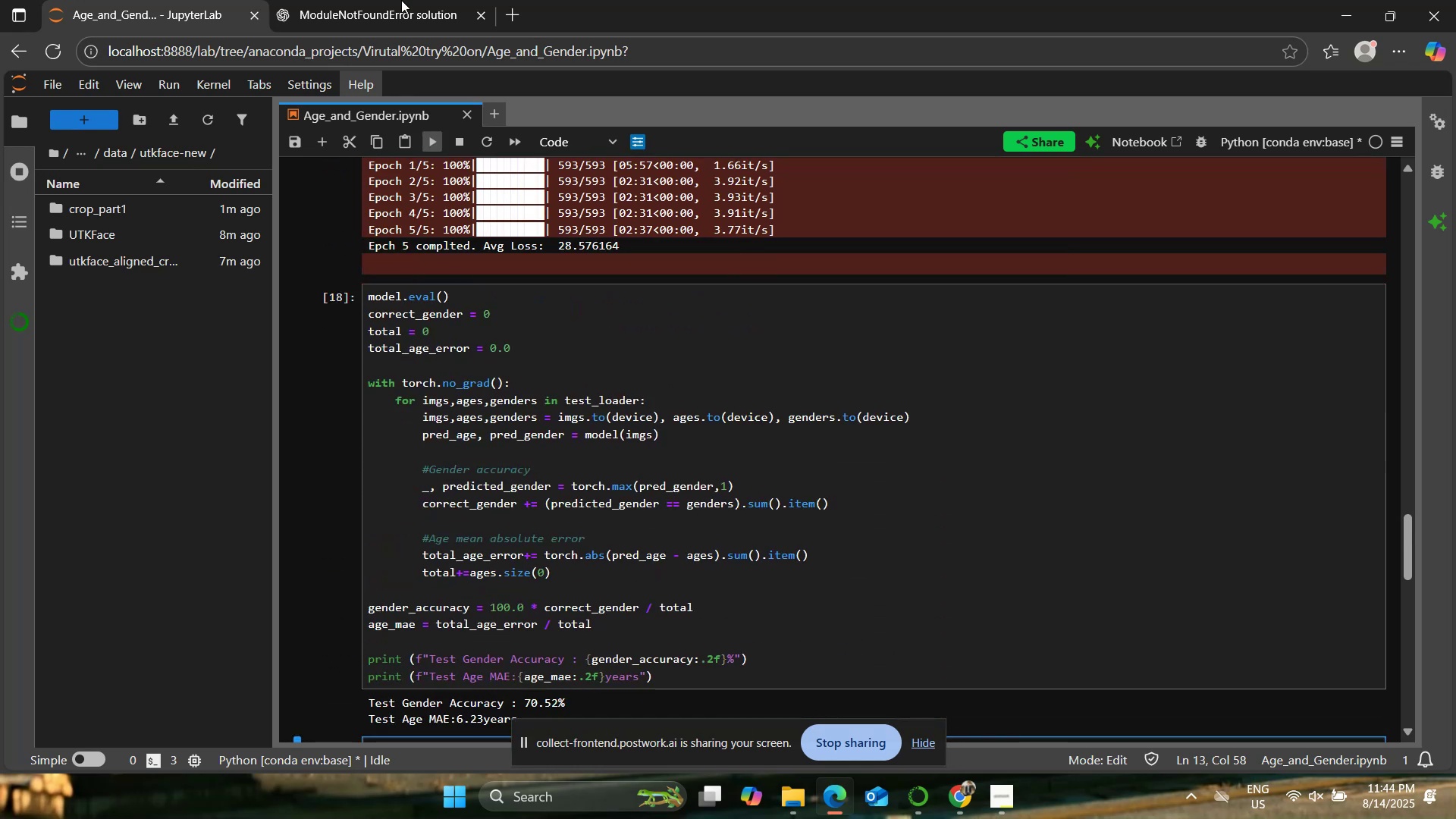 
left_click([319, 0])
 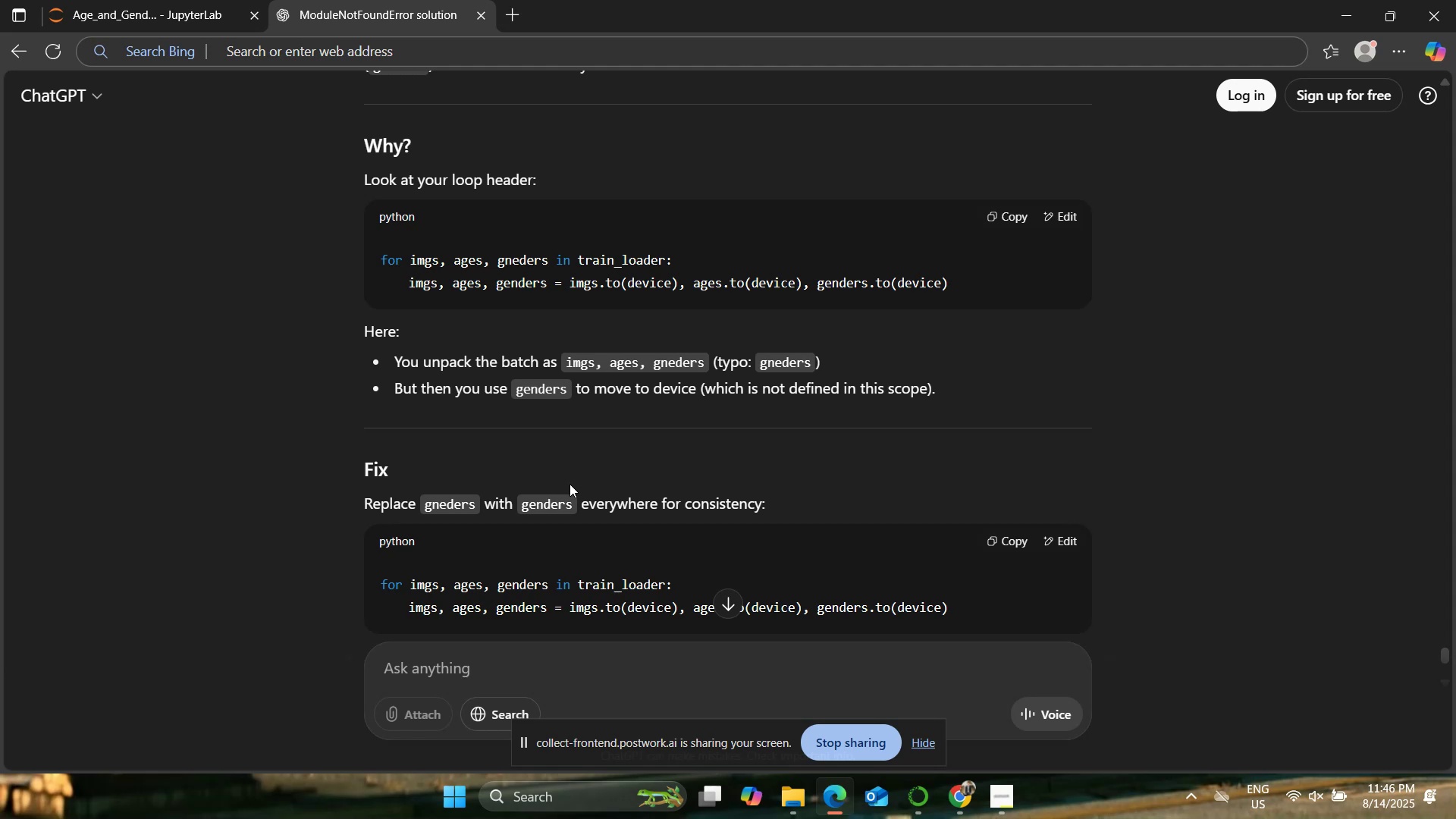 
wait(86.26)
 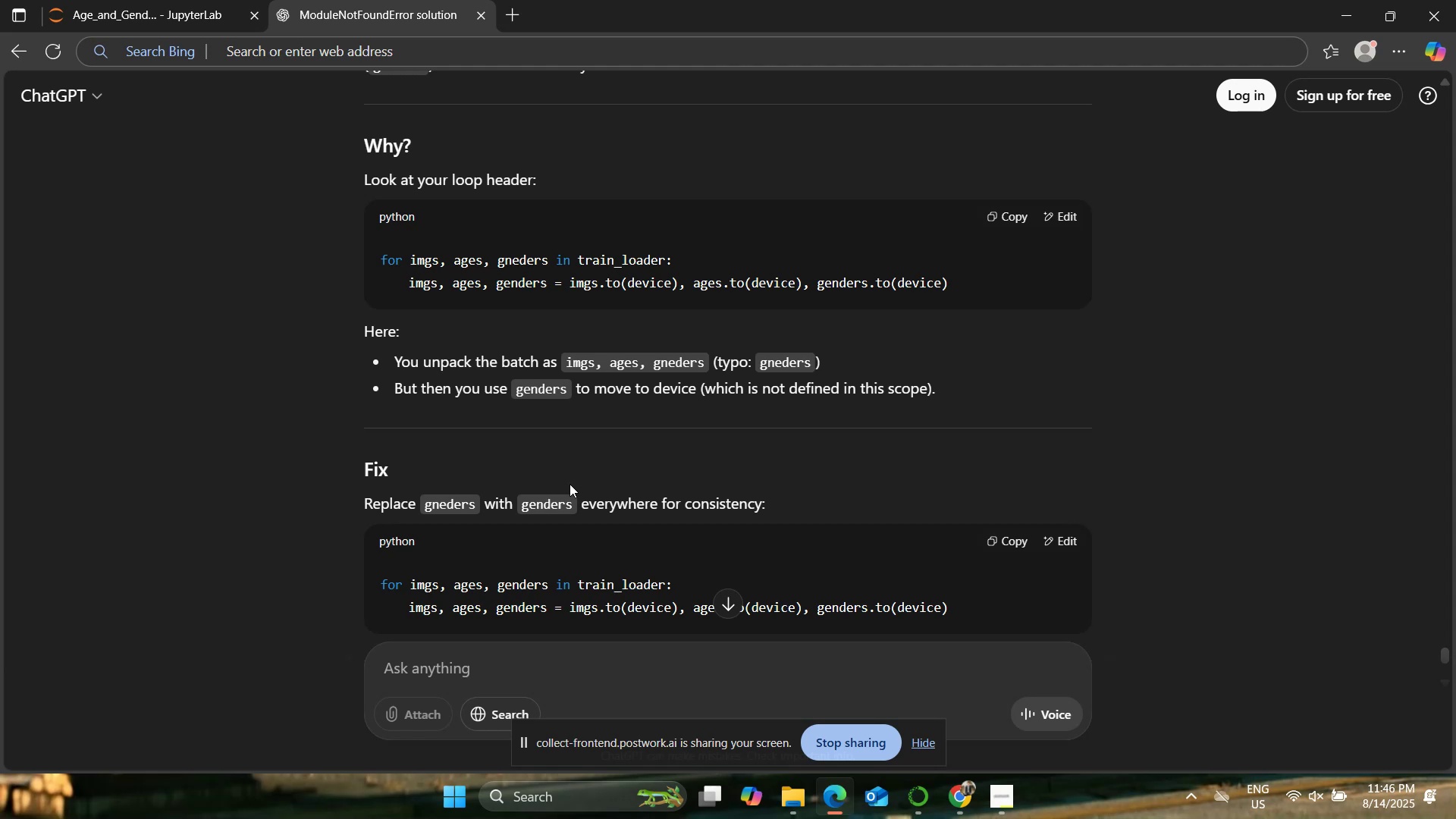 
scroll: coordinate [366, 481], scroll_direction: down, amount: 1.0
 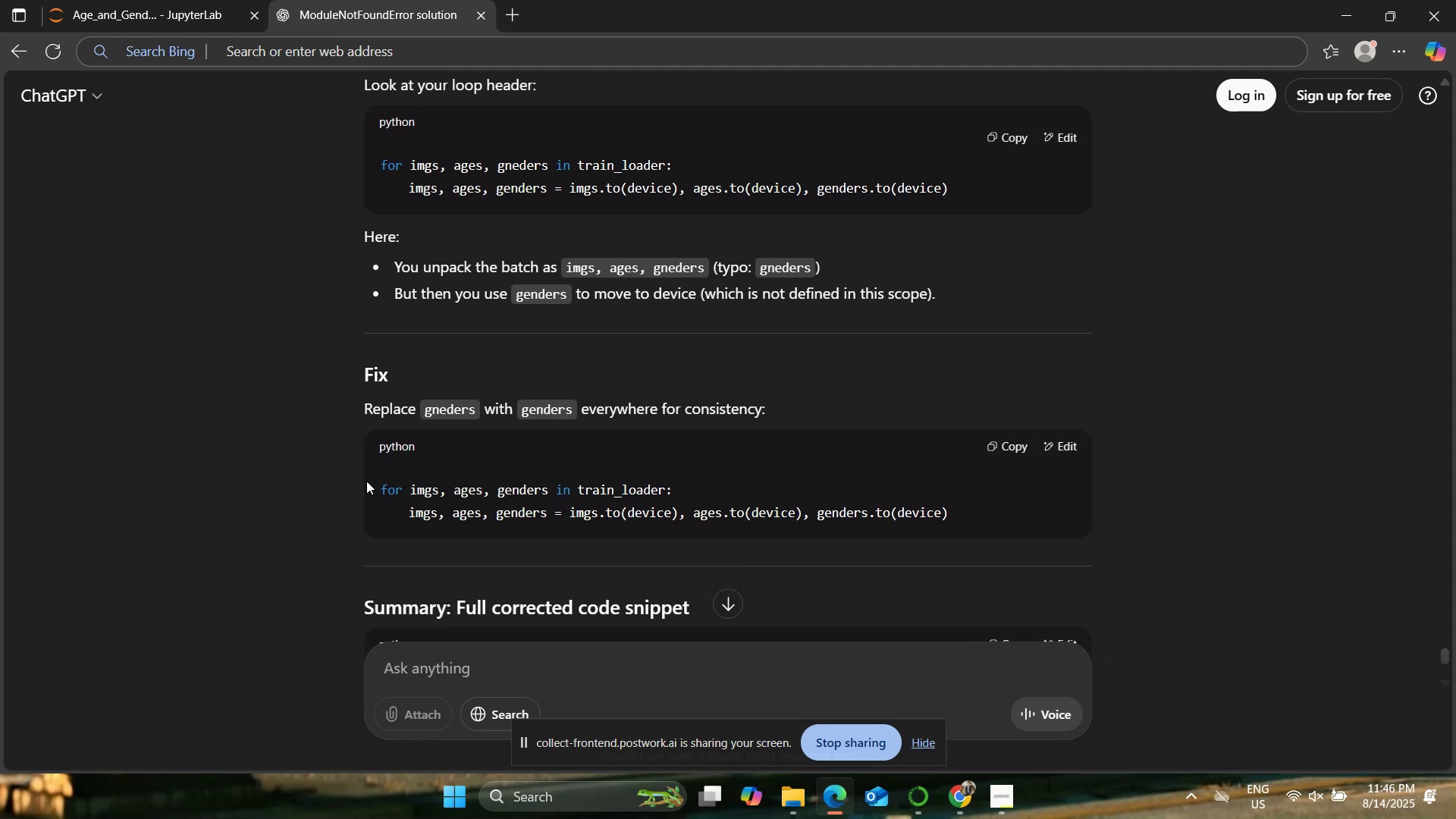 
scroll: coordinate [366, 481], scroll_direction: up, amount: 2.0
 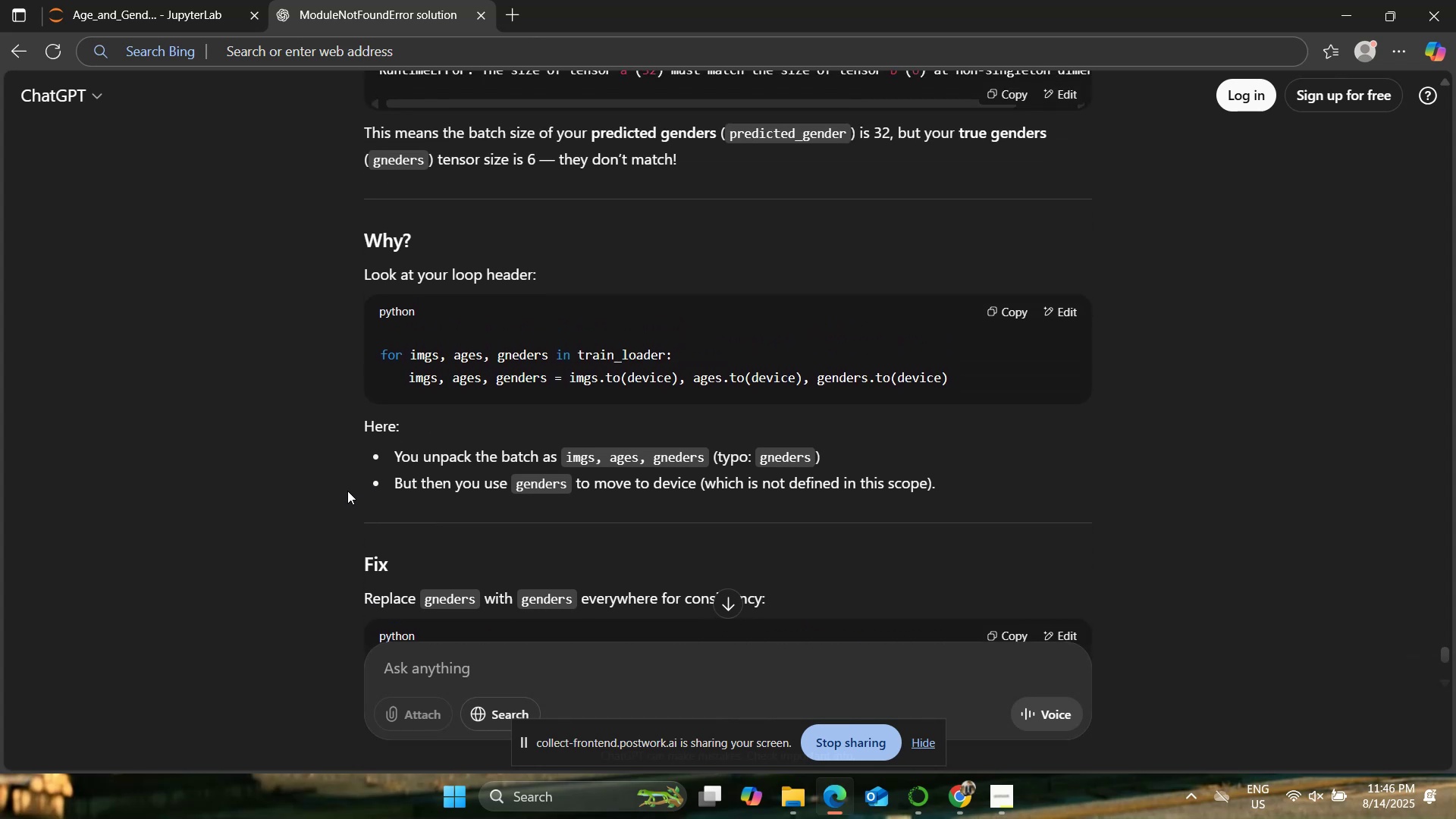 
wait(6.06)
 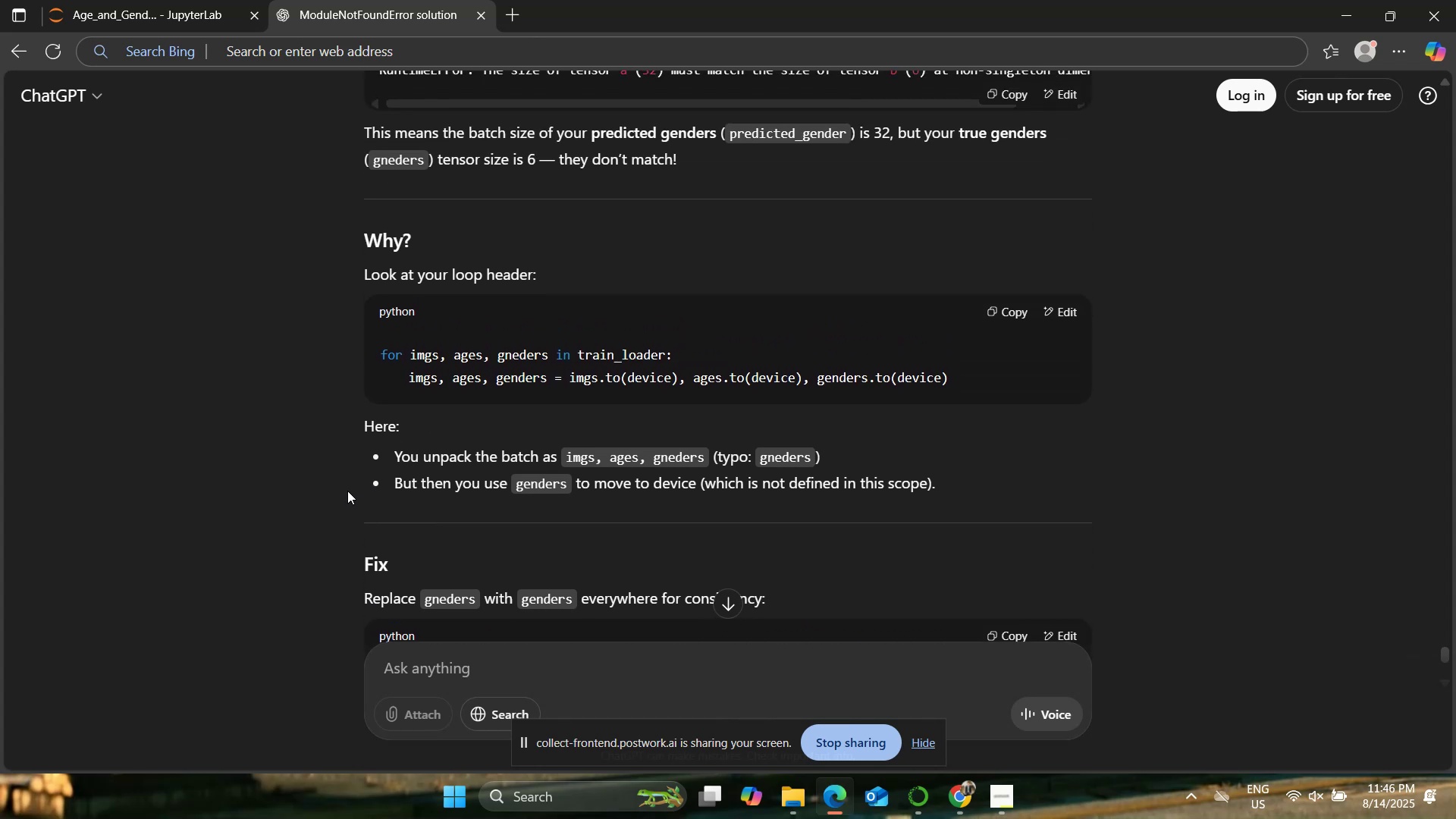 
scroll: coordinate [347, 491], scroll_direction: up, amount: 2.0
 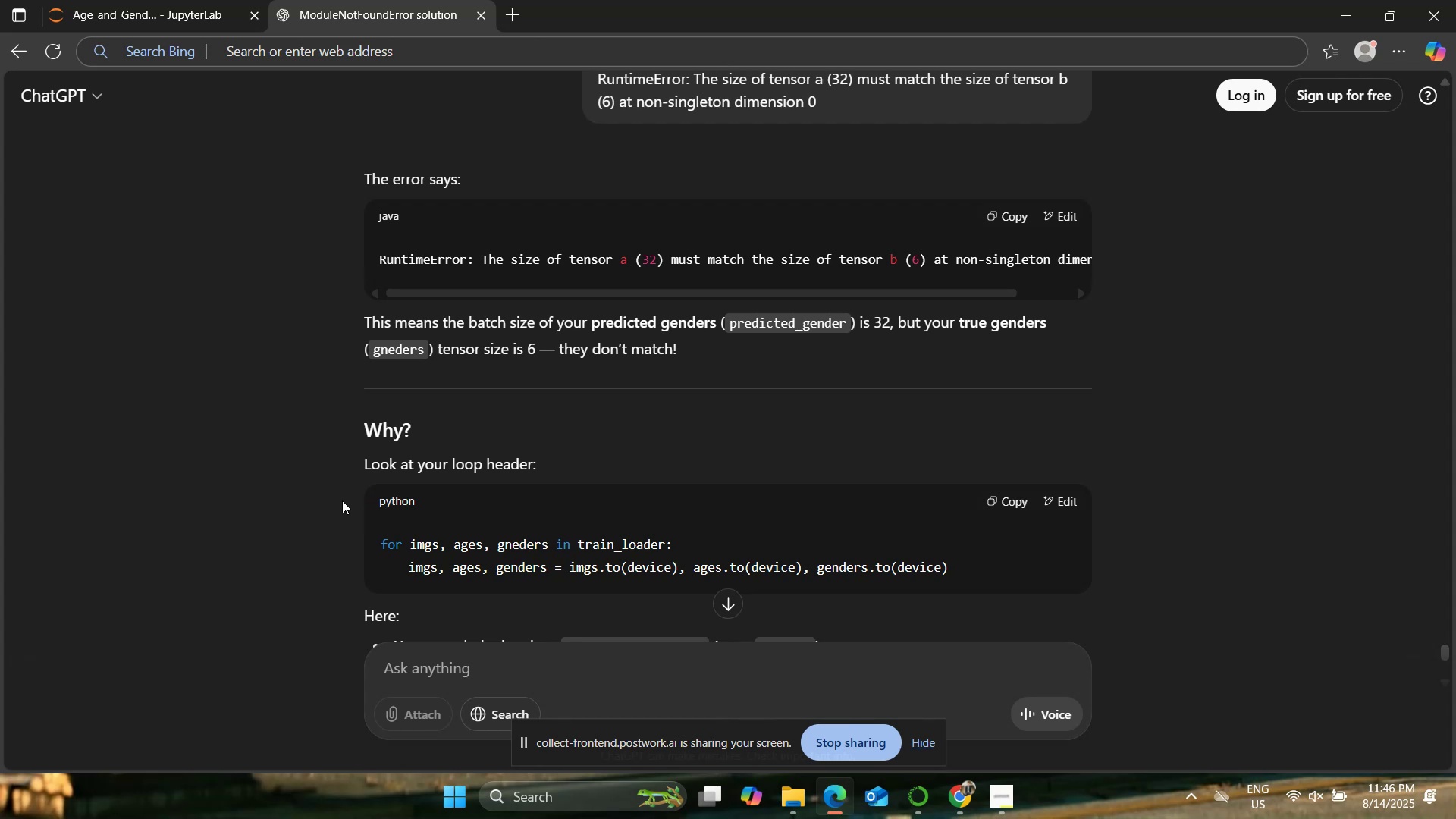 
wait(5.39)
 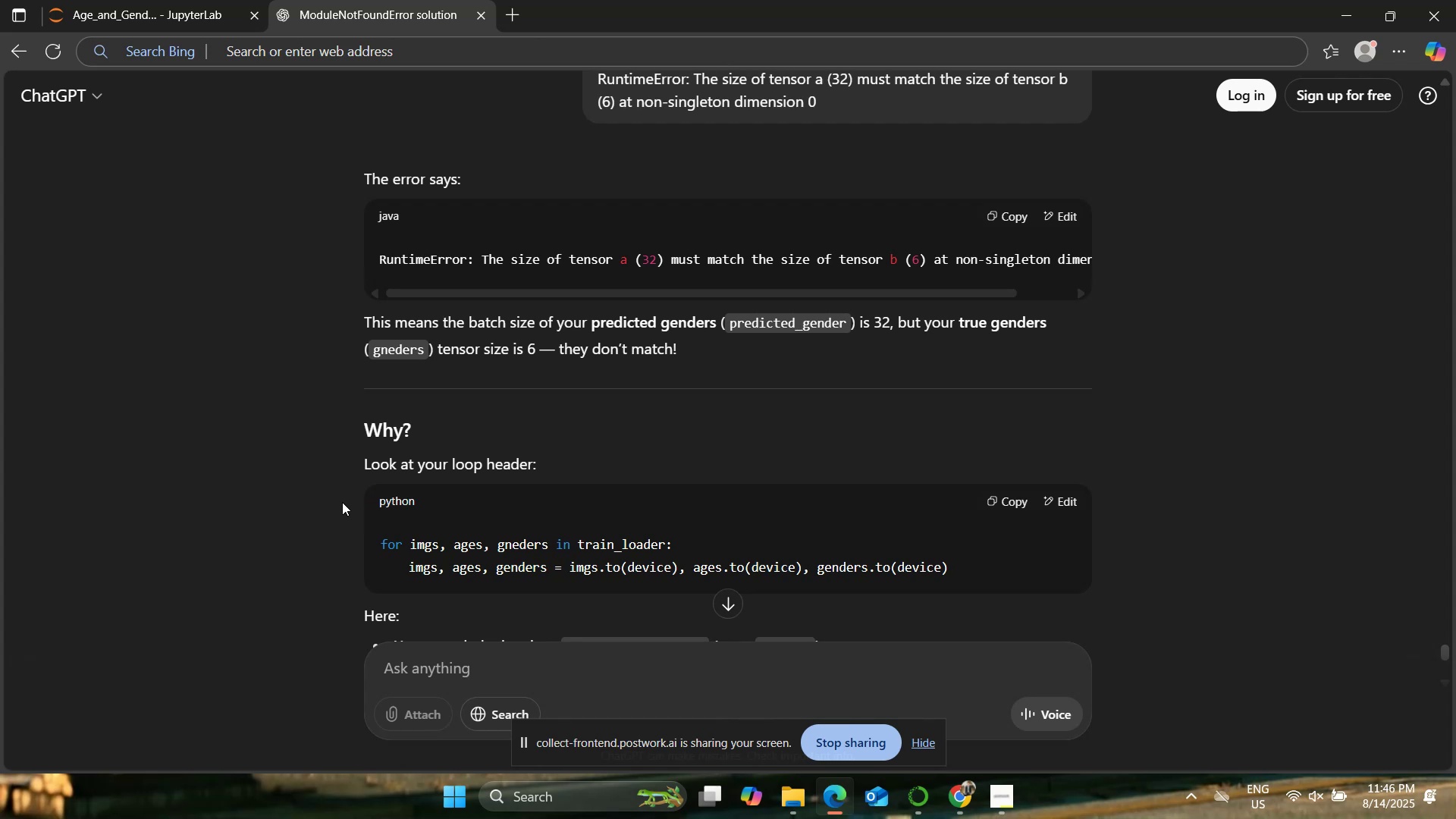 
scroll: coordinate [316, 507], scroll_direction: down, amount: 2.0
 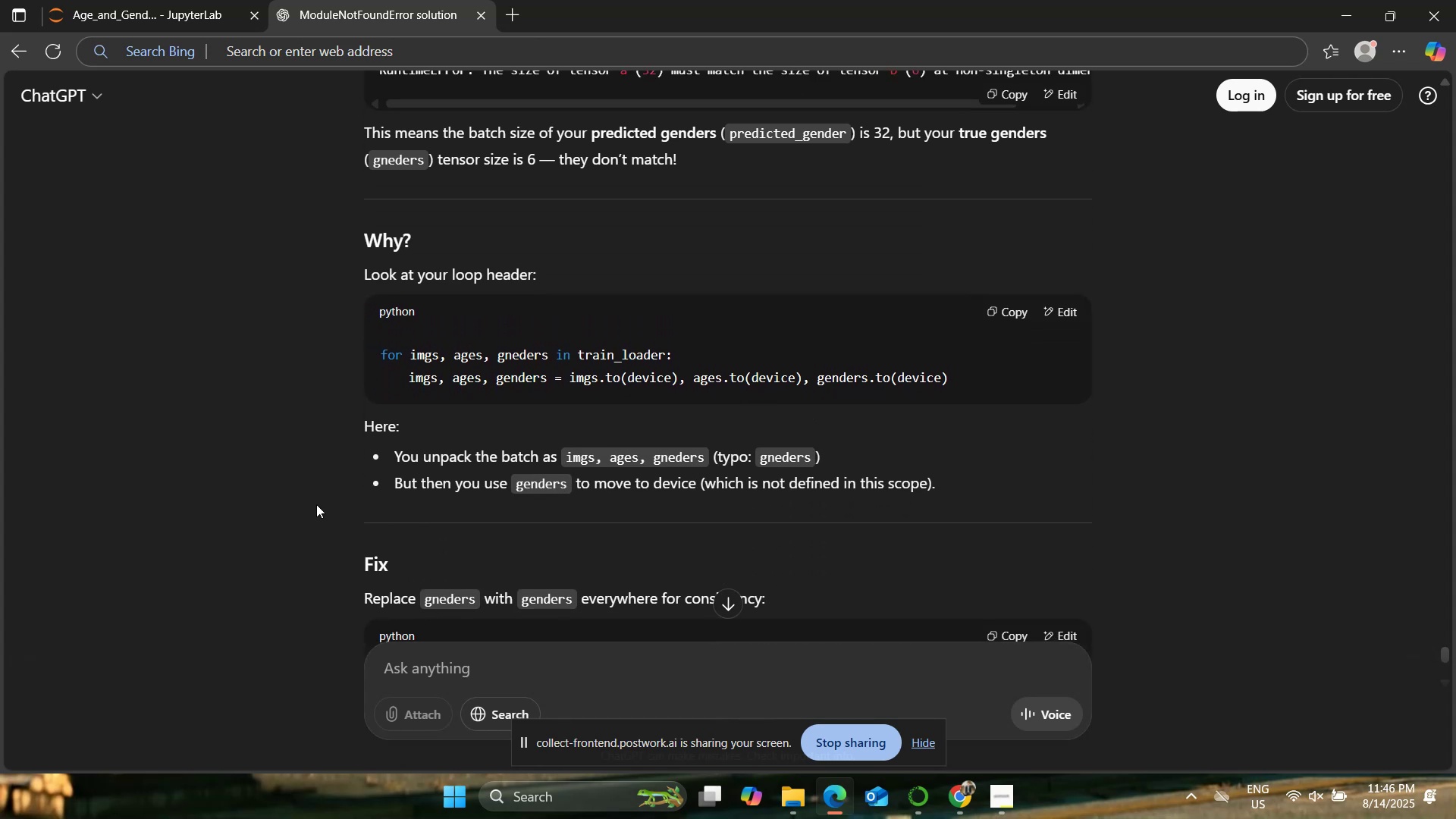 
scroll: coordinate [315, 504], scroll_direction: up, amount: 1.0
 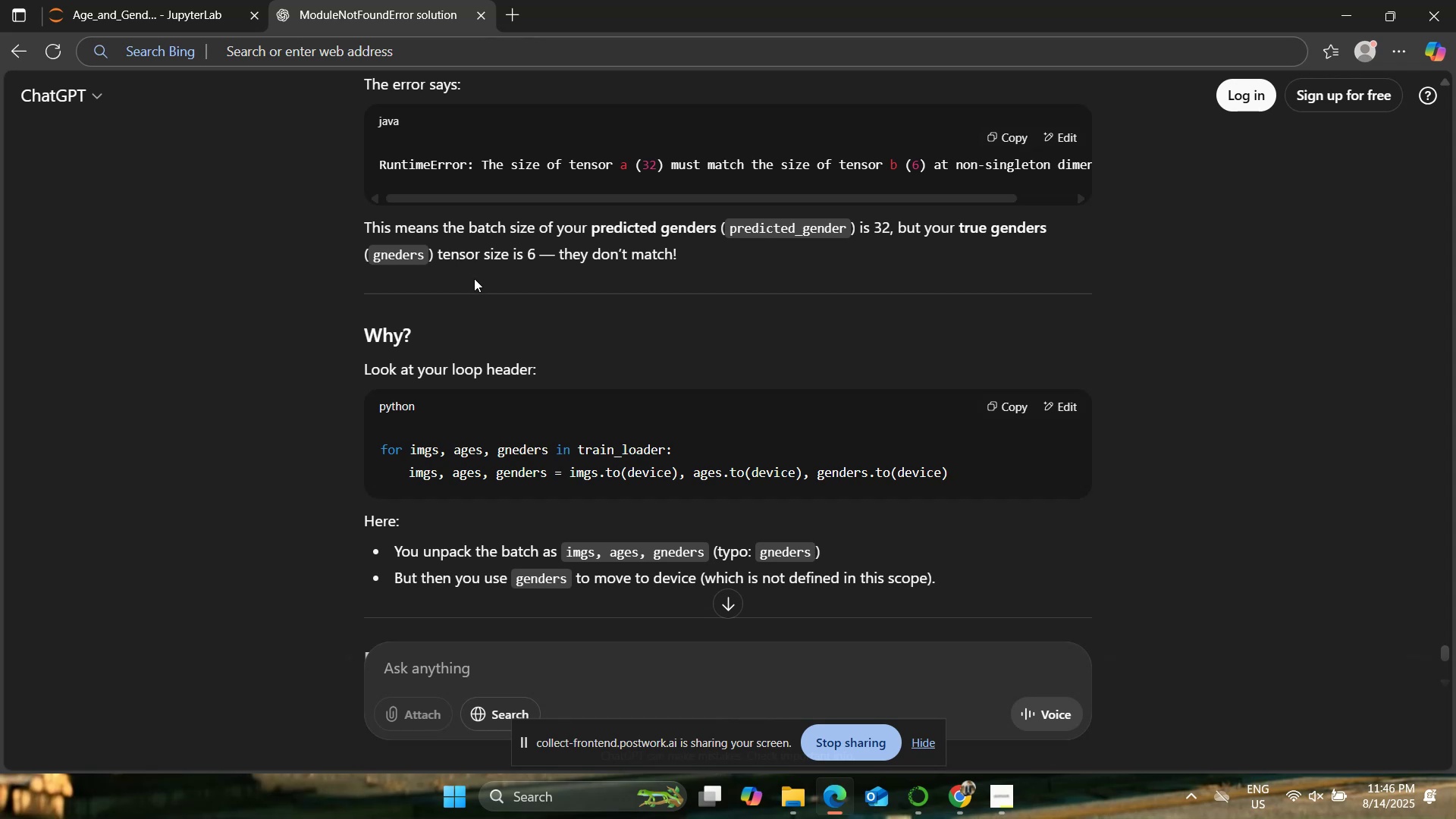 
scroll: coordinate [211, 308], scroll_direction: down, amount: 3.0
 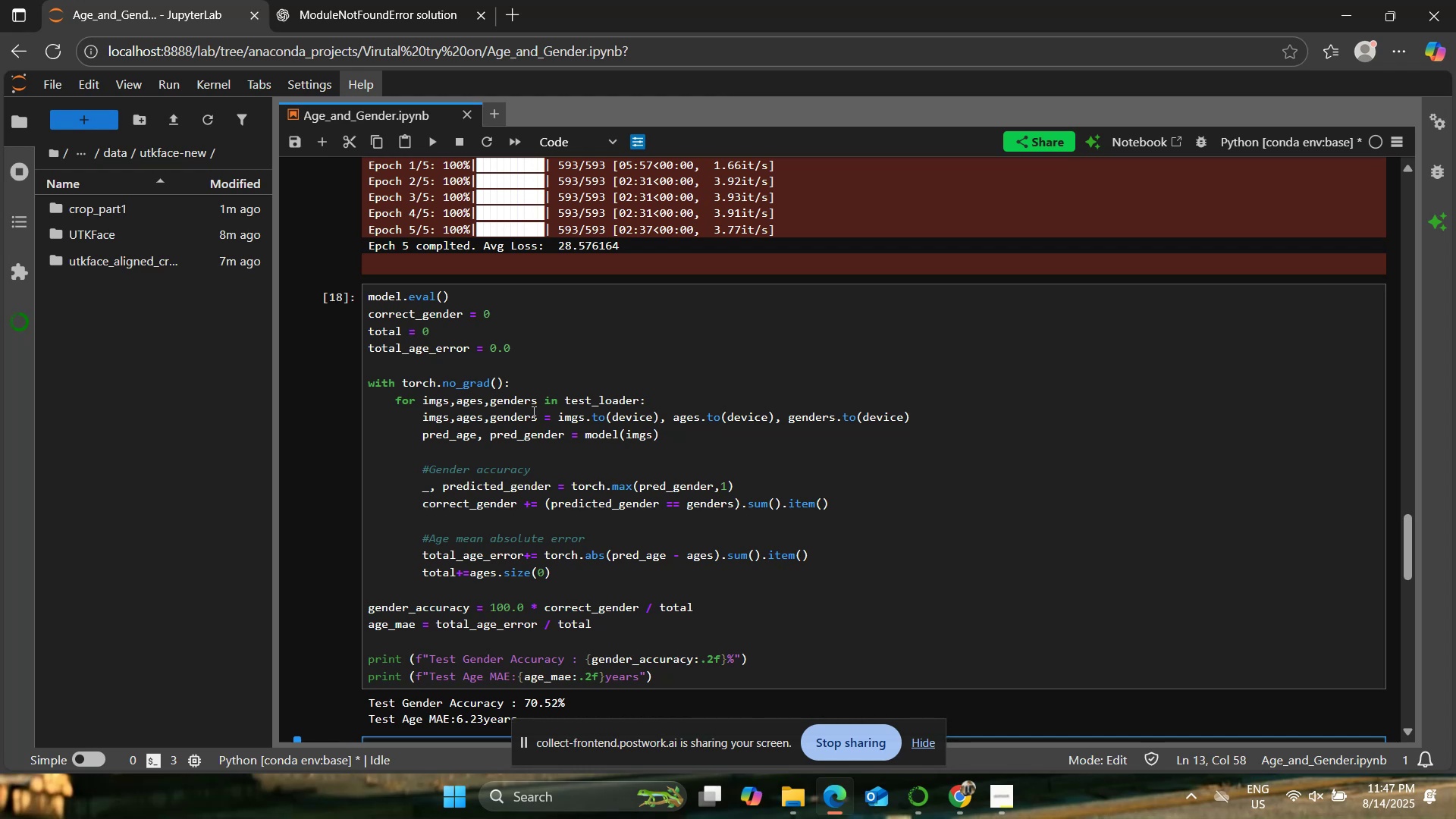 
wait(42.13)
 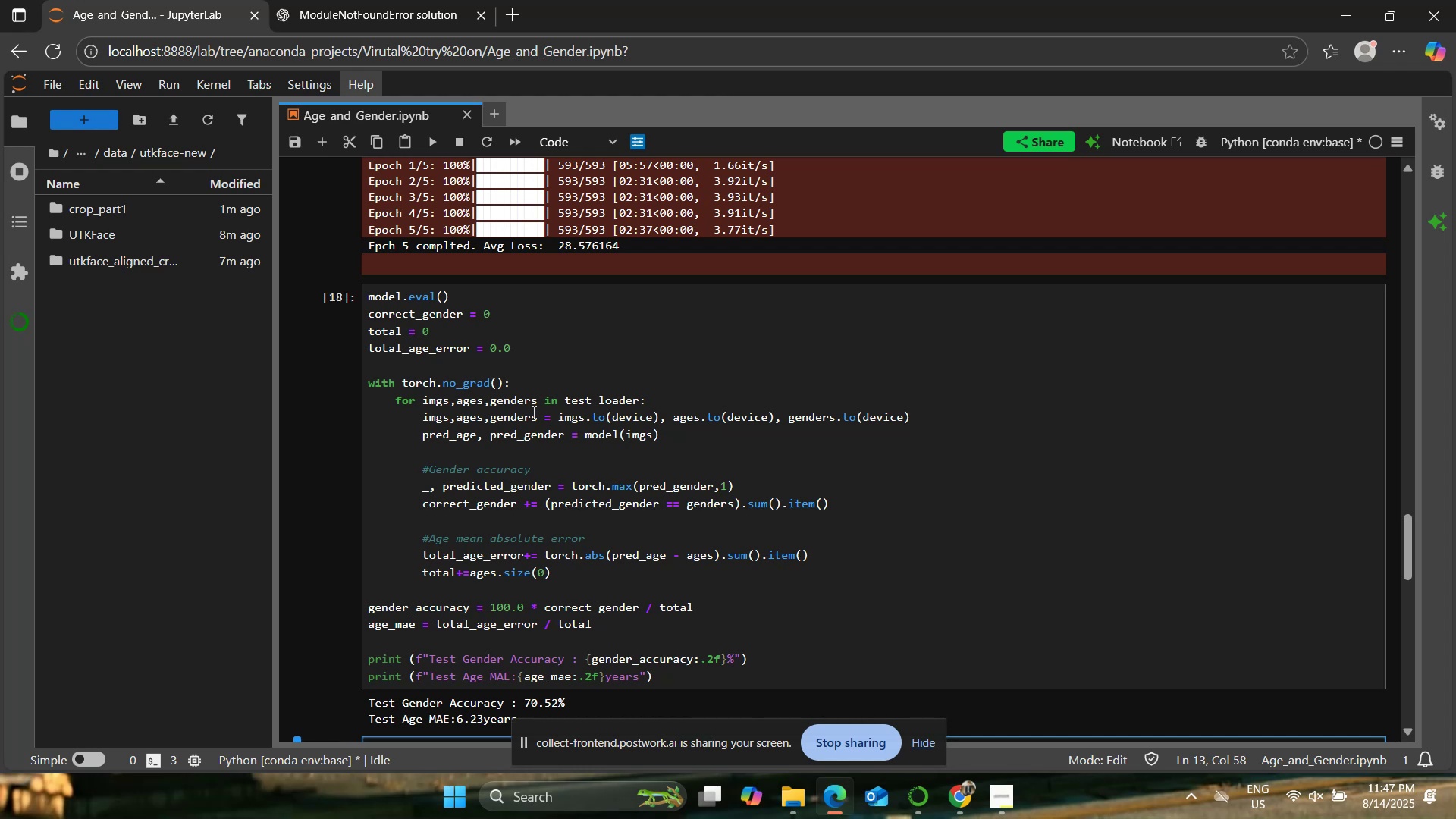 
scroll: coordinate [565, 457], scroll_direction: down, amount: 9.0
 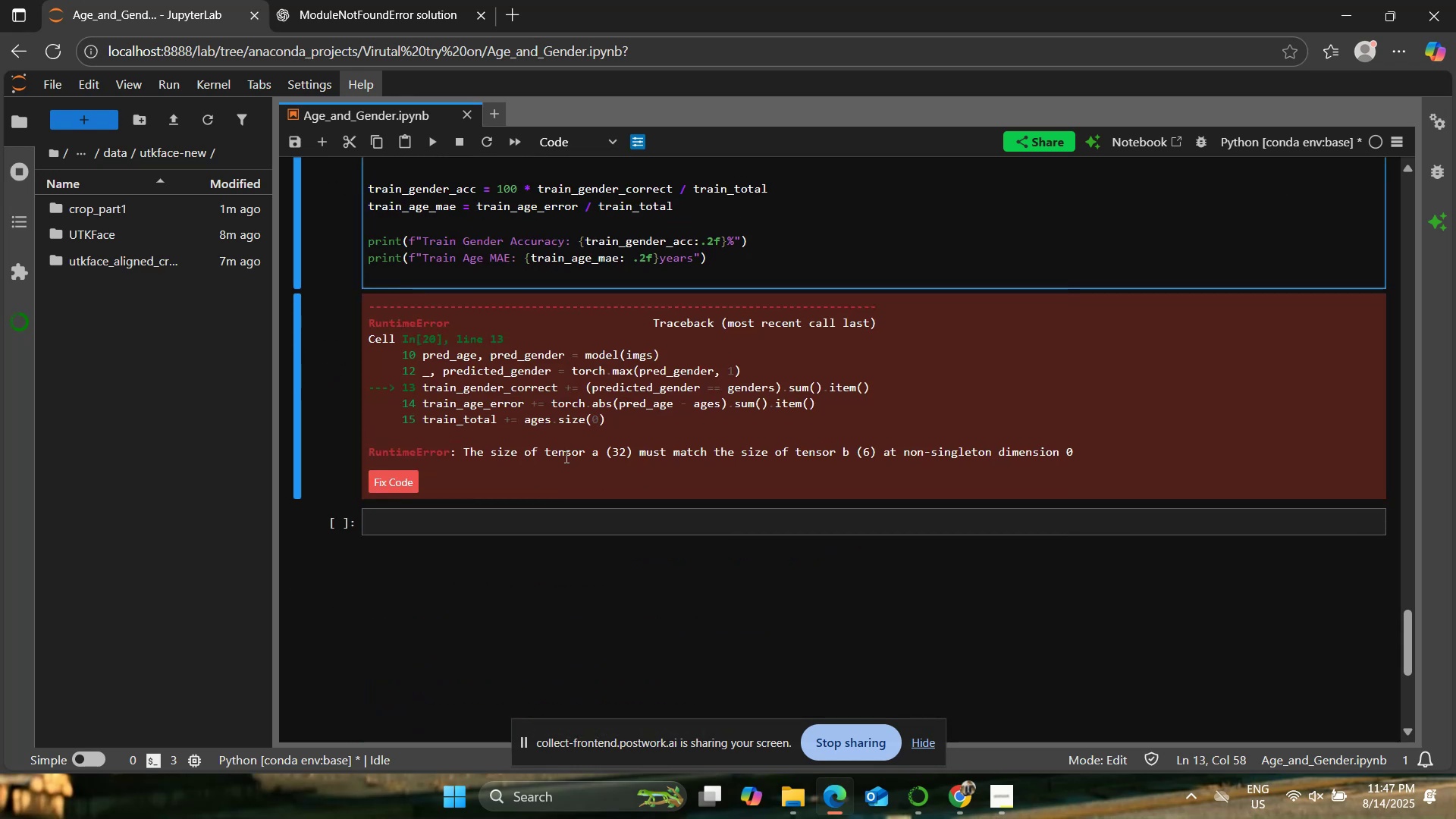 
scroll: coordinate [565, 456], scroll_direction: up, amount: 4.0
 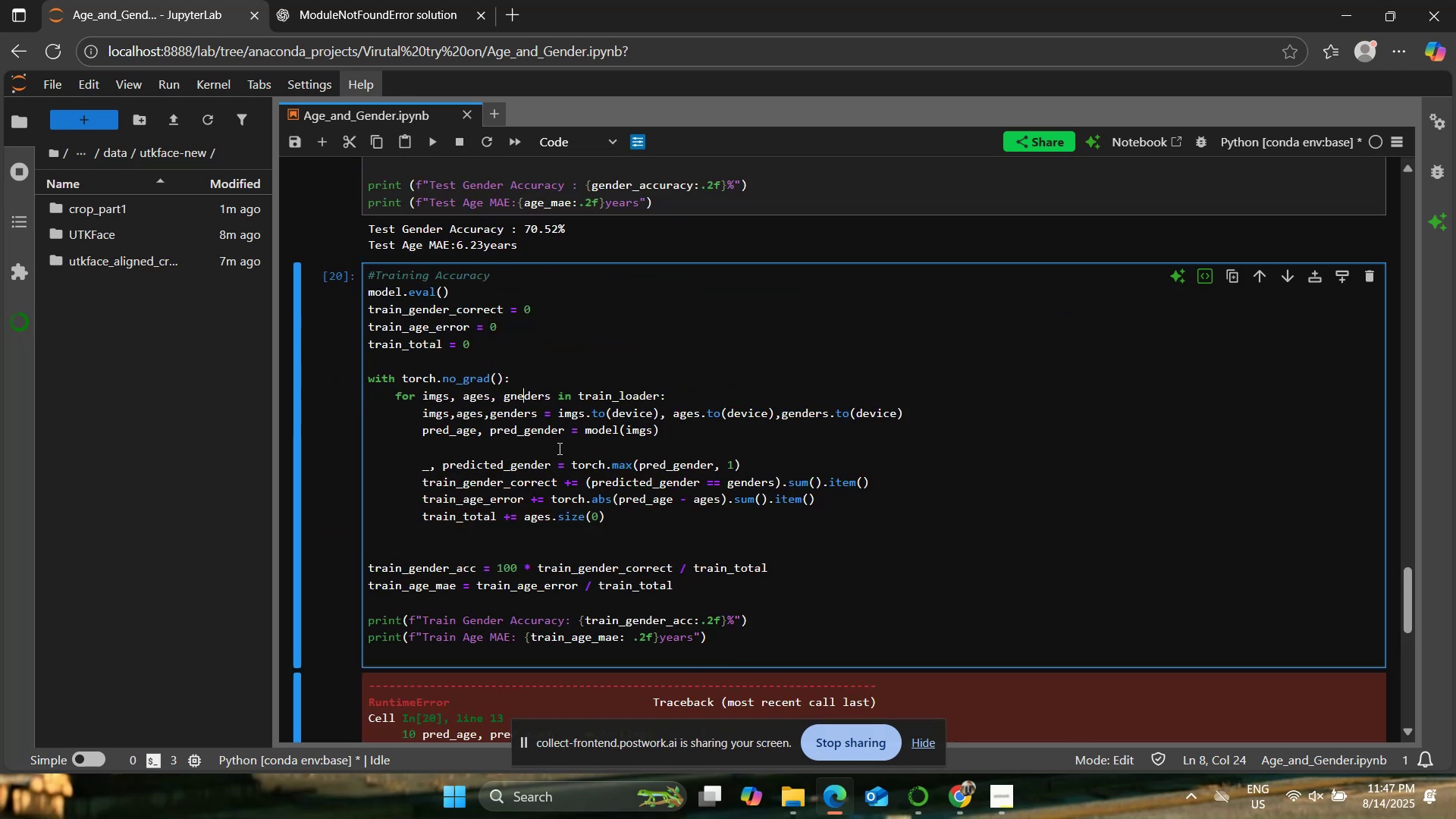 
key(Backspace)
key(Backspace)
type(en)
 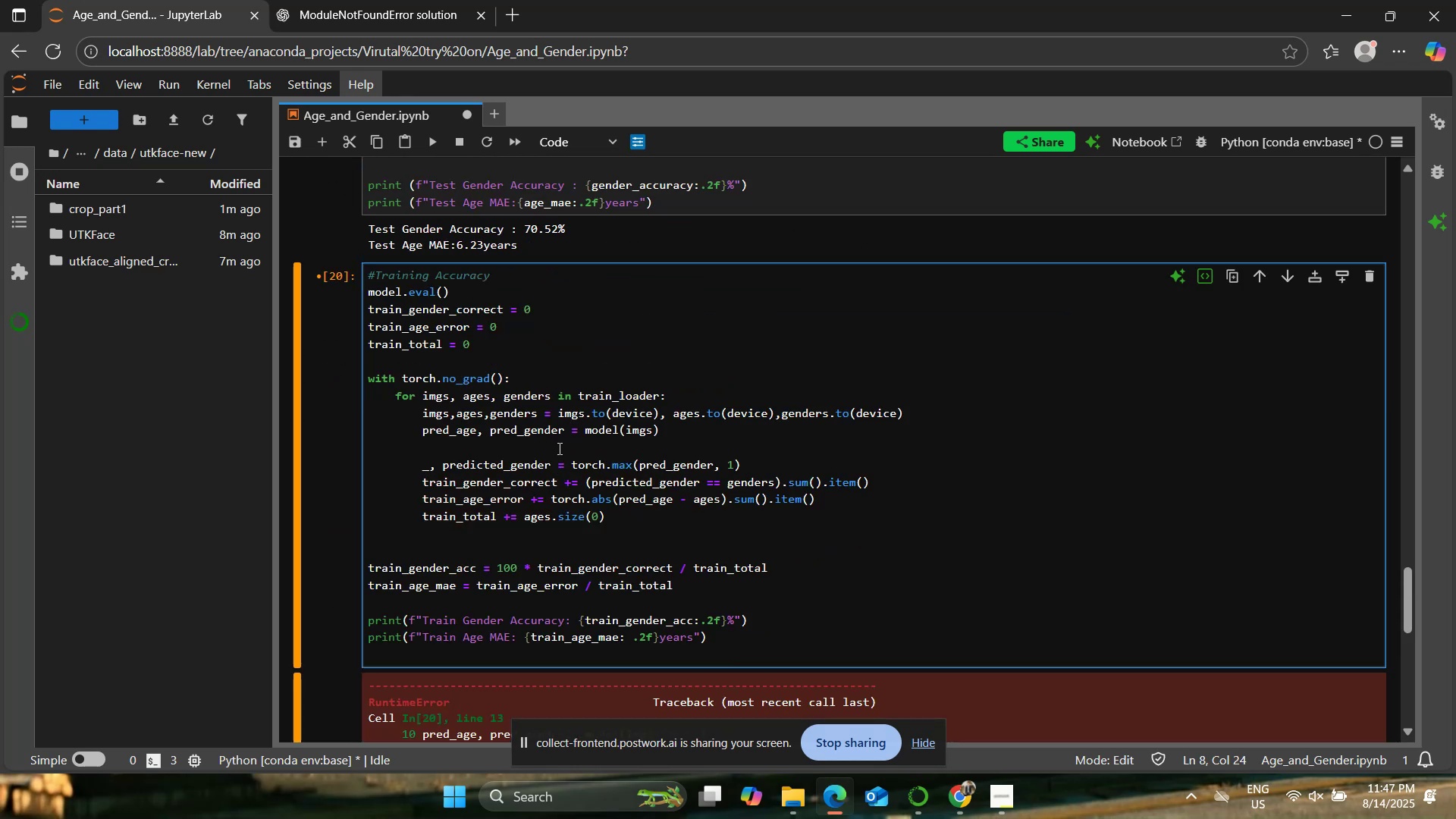 
left_click([558, 448])
 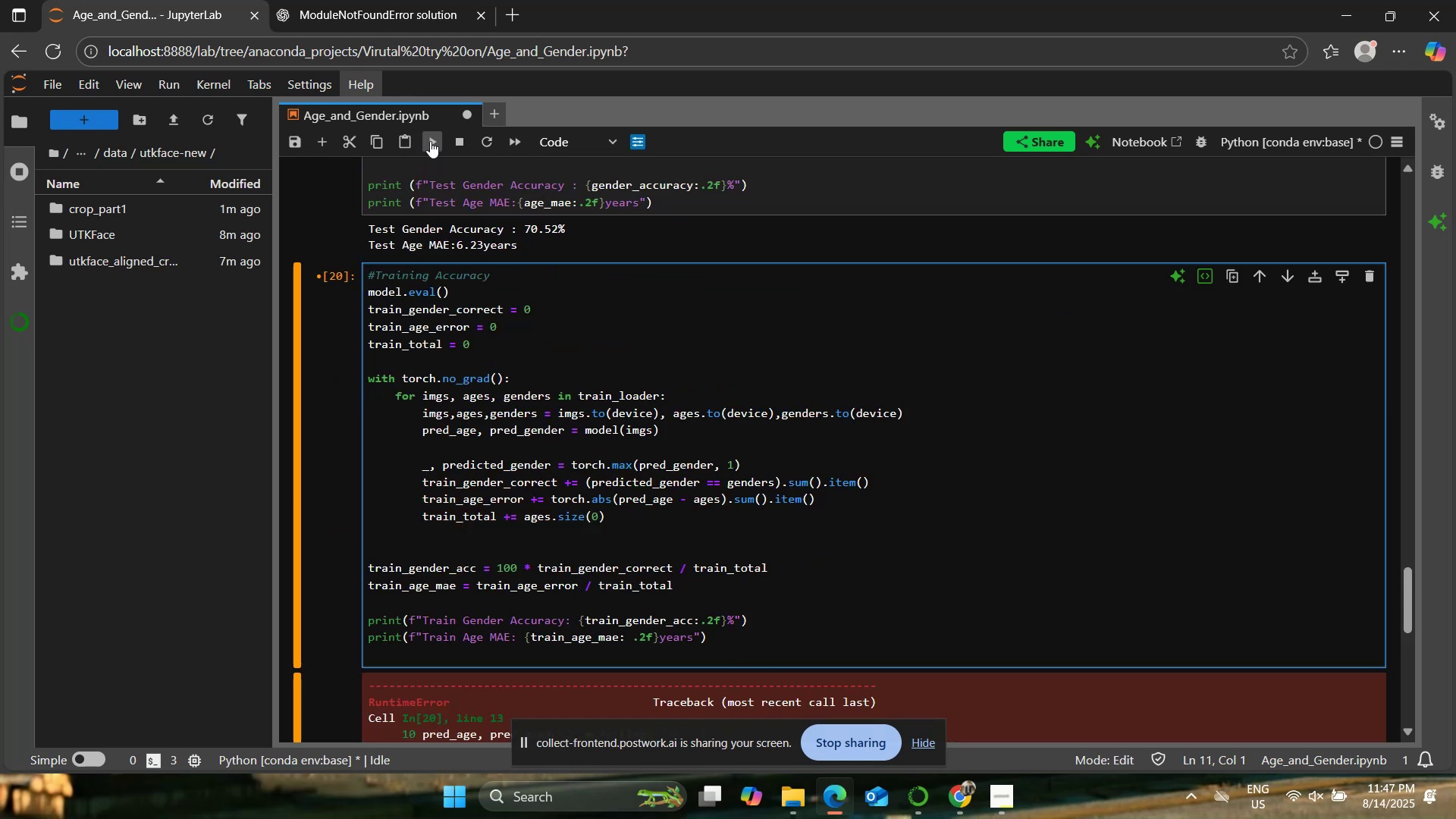 
left_click([430, 141])
 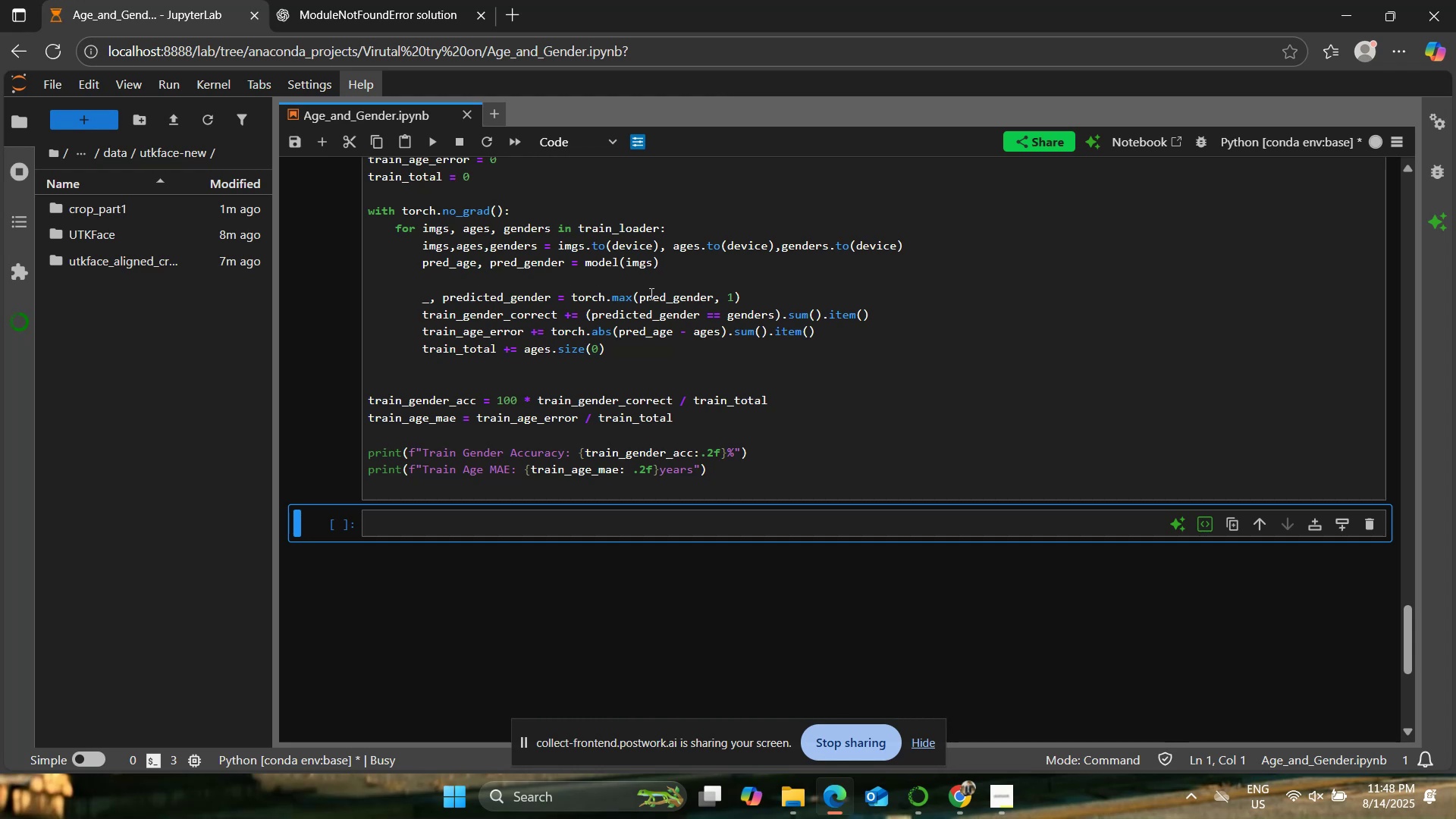 
wait(34.57)
 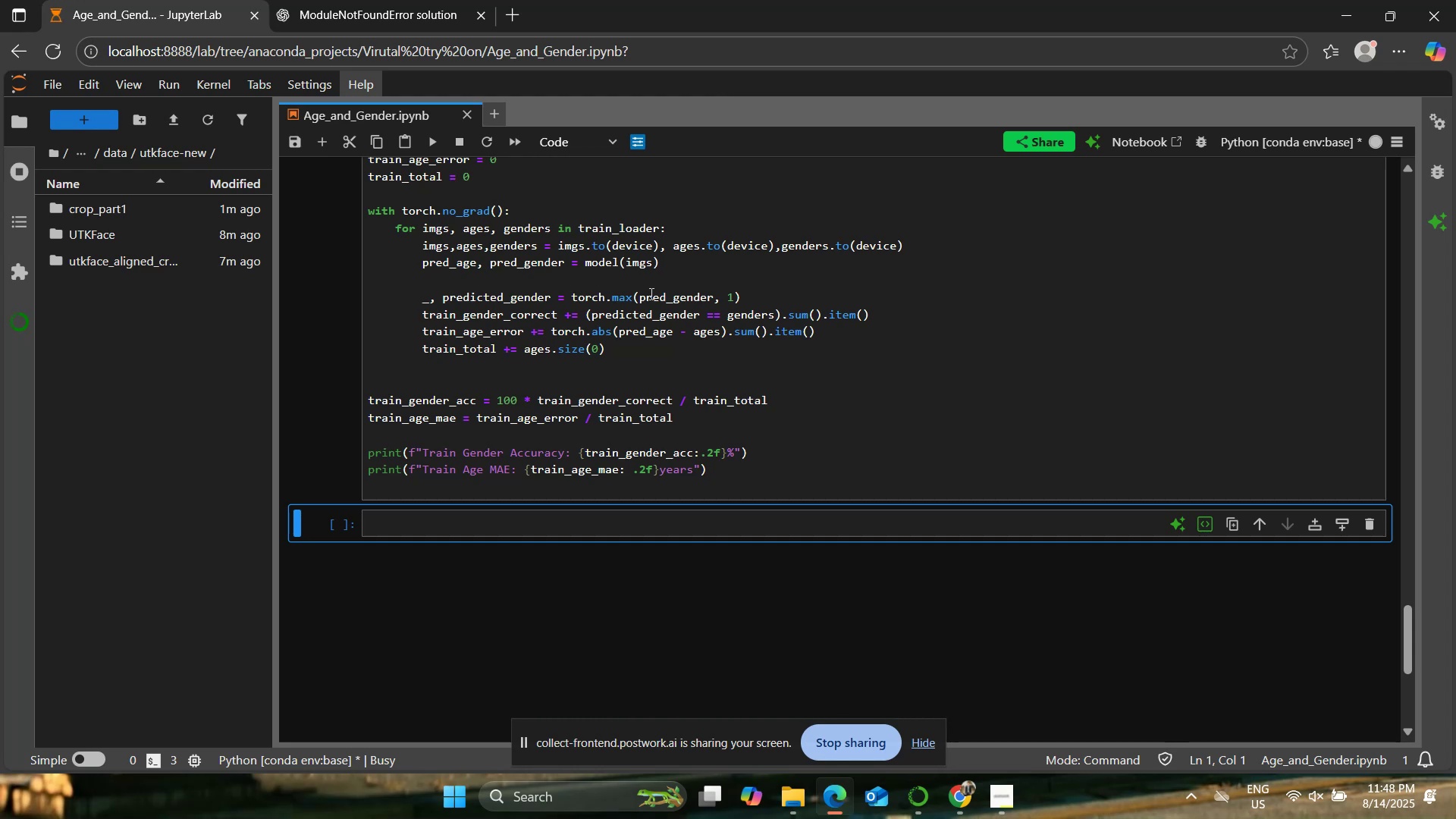 
left_click([824, 521])
 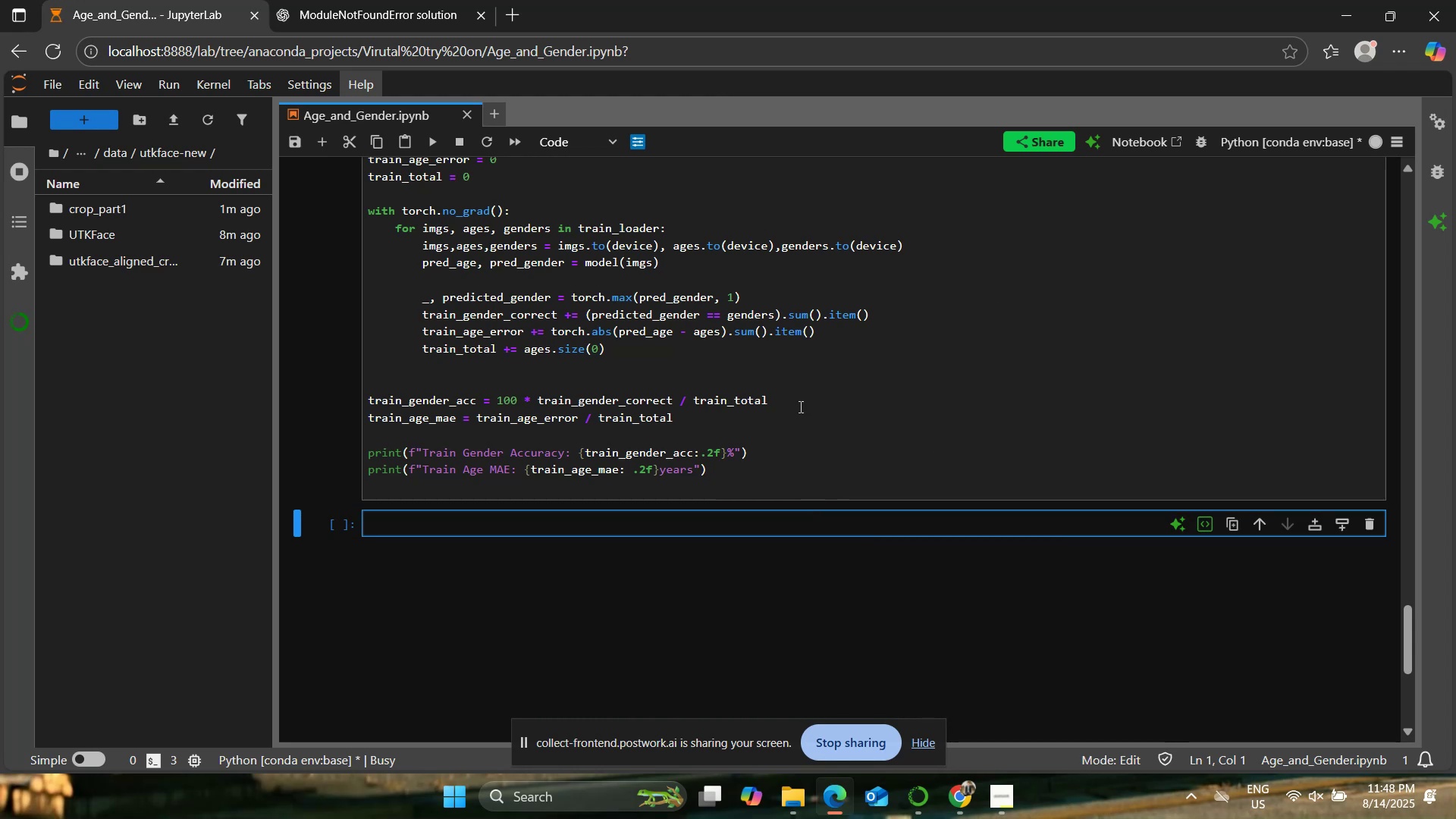 
scroll: coordinate [799, 406], scroll_direction: up, amount: 2.0
 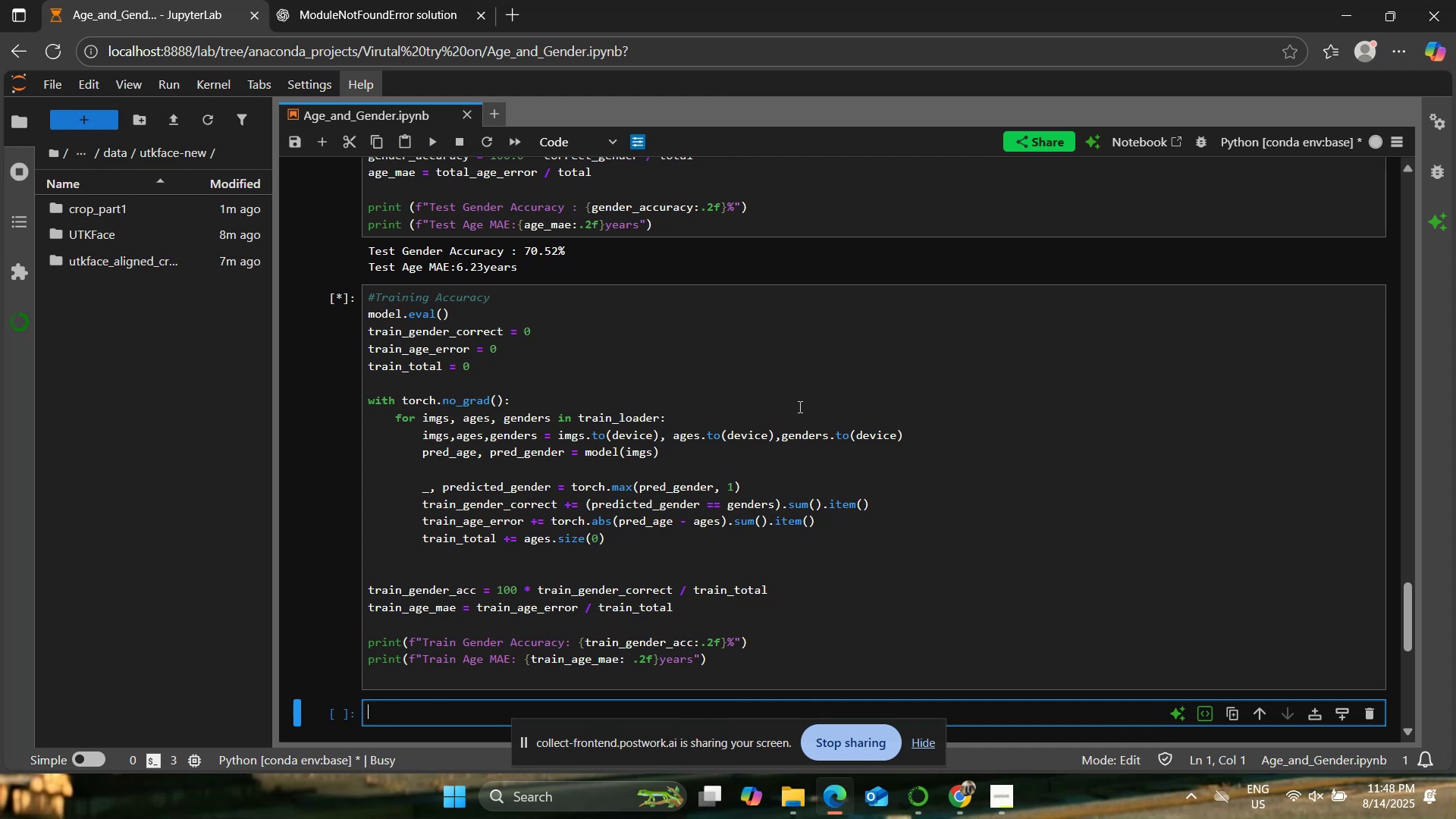 
wait(24.51)
 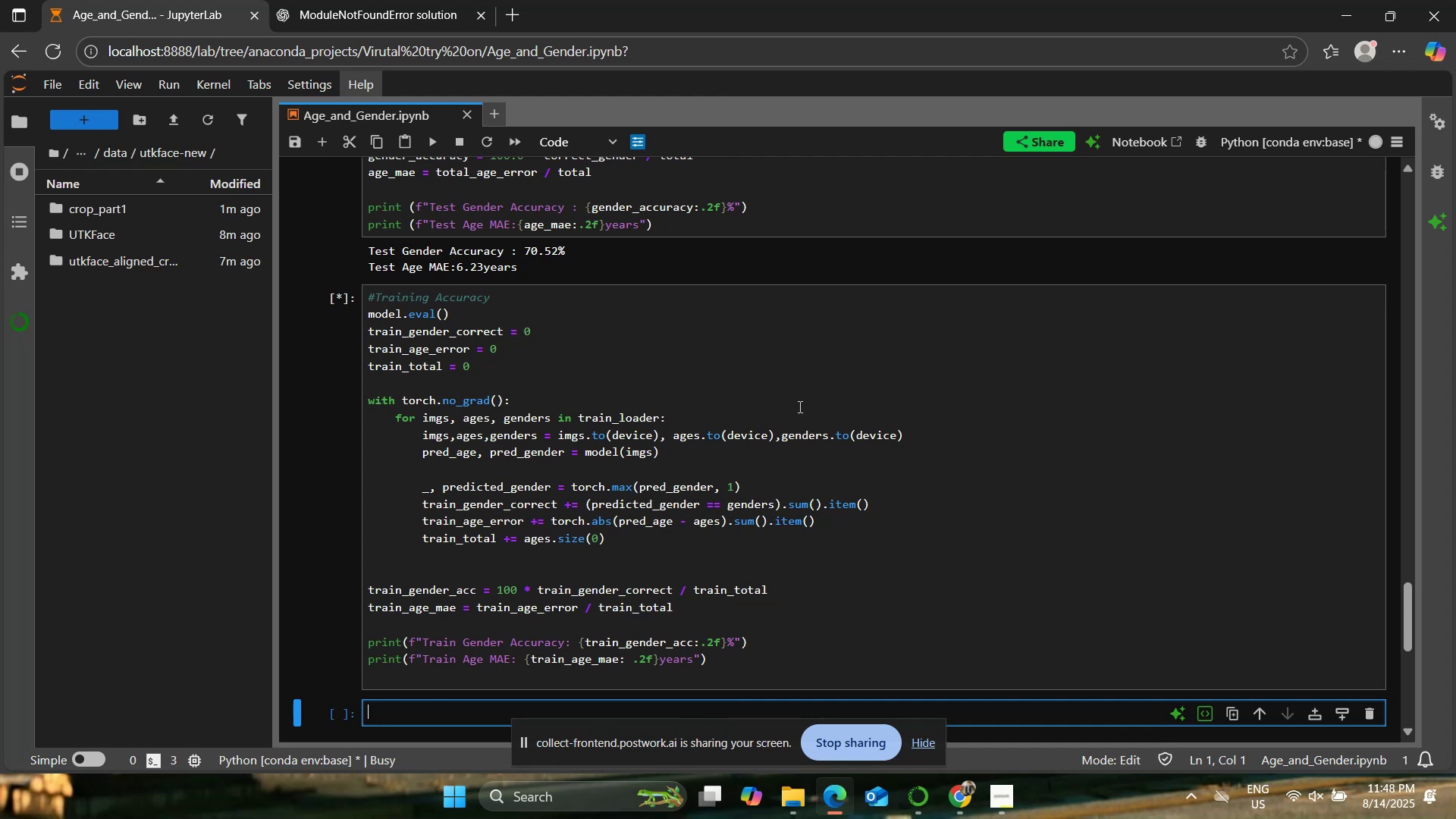 
scroll: coordinate [889, 510], scroll_direction: down, amount: 1.0
 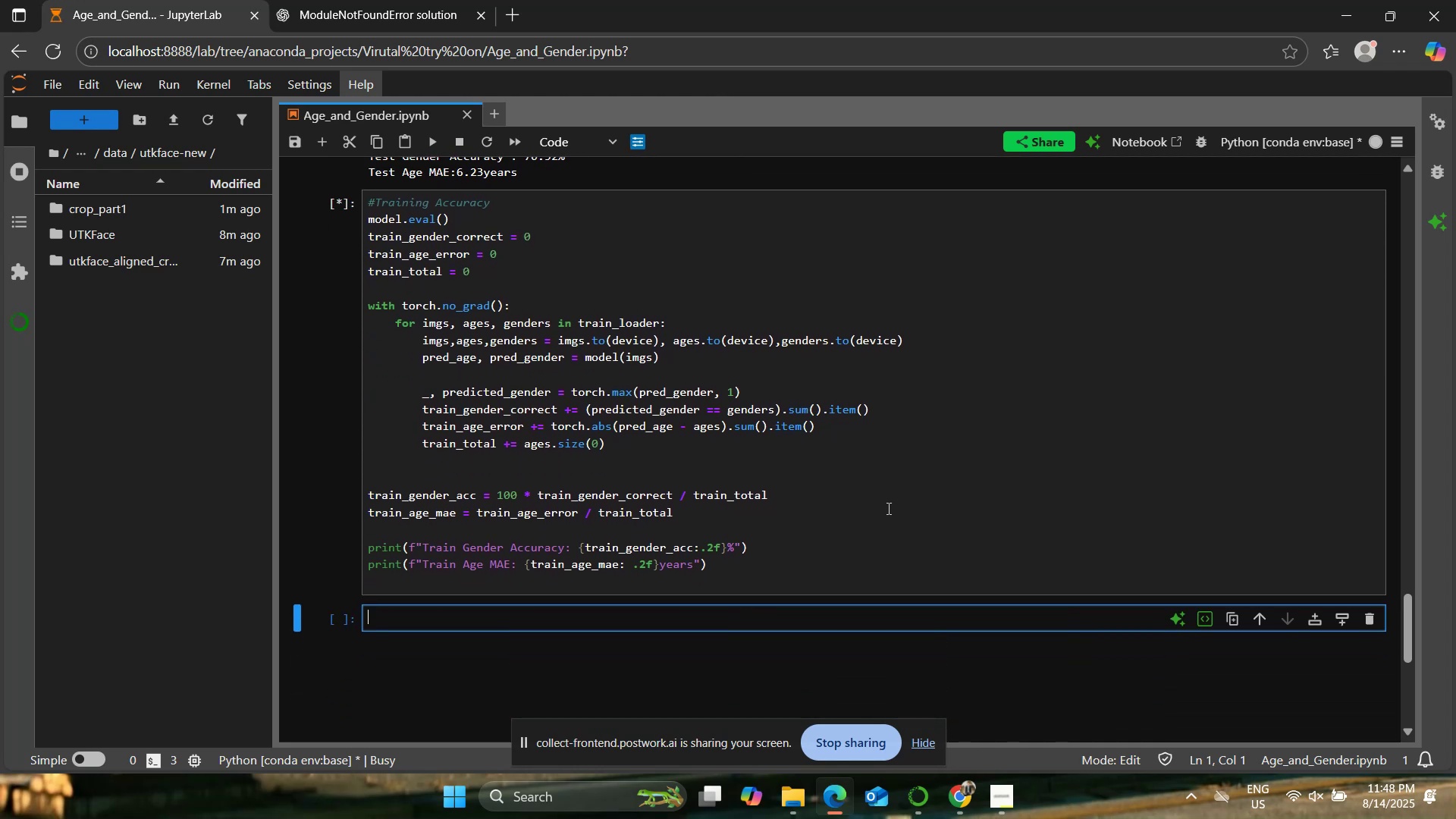 
scroll: coordinate [887, 508], scroll_direction: up, amount: 2.0
 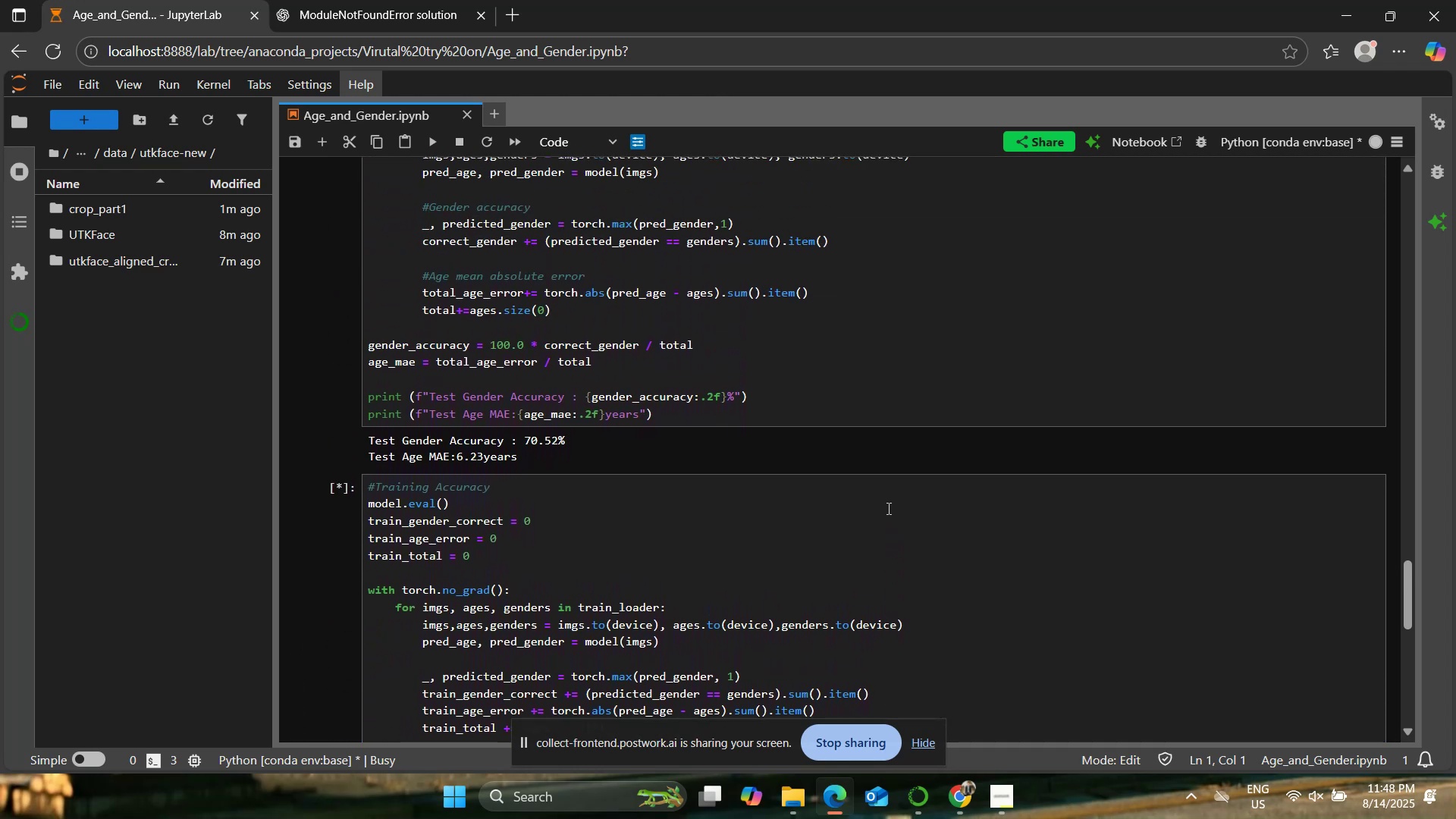 
scroll: coordinate [887, 508], scroll_direction: down, amount: 4.0
 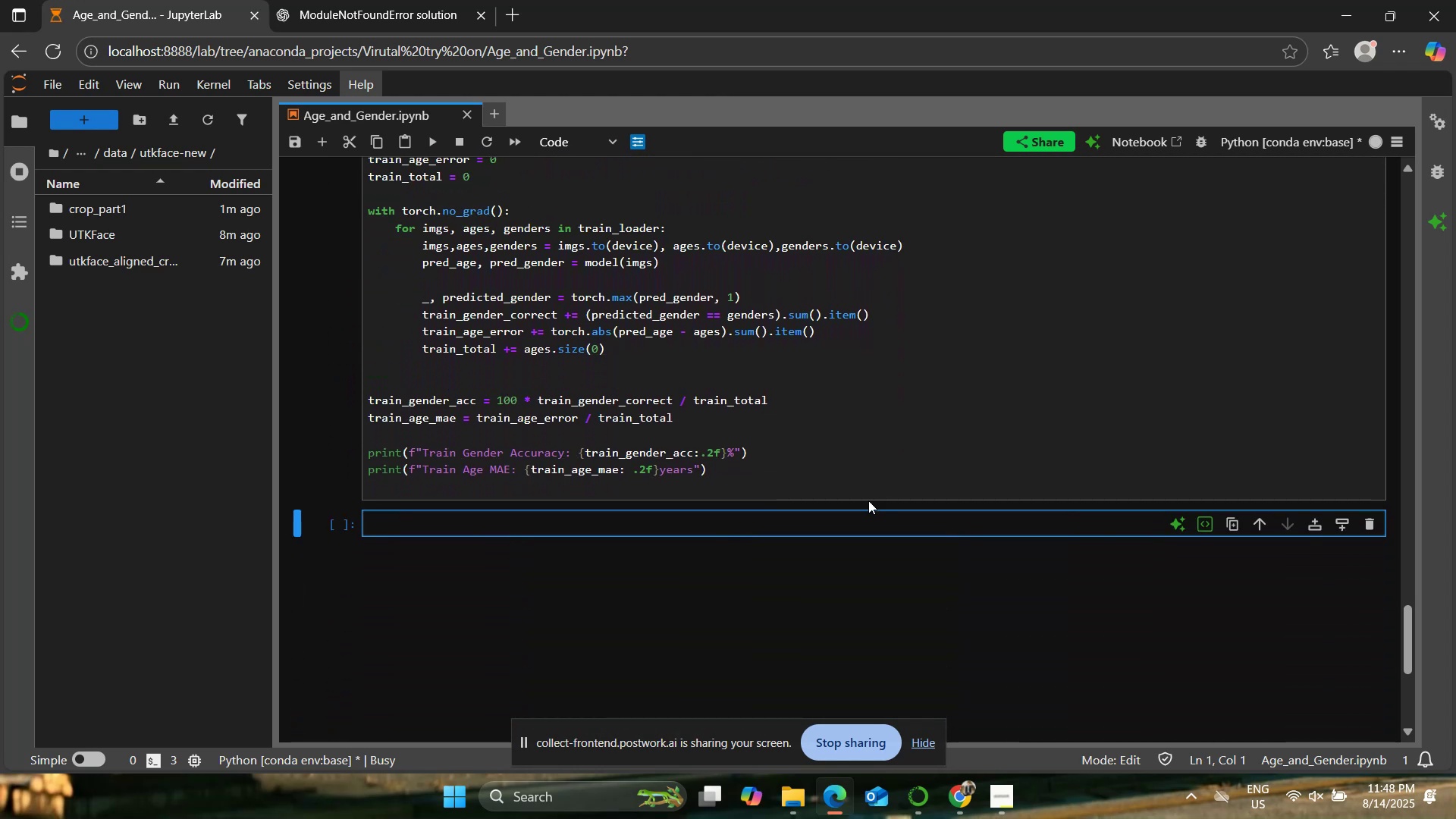 
scroll: coordinate [733, 403], scroll_direction: up, amount: 1.0
 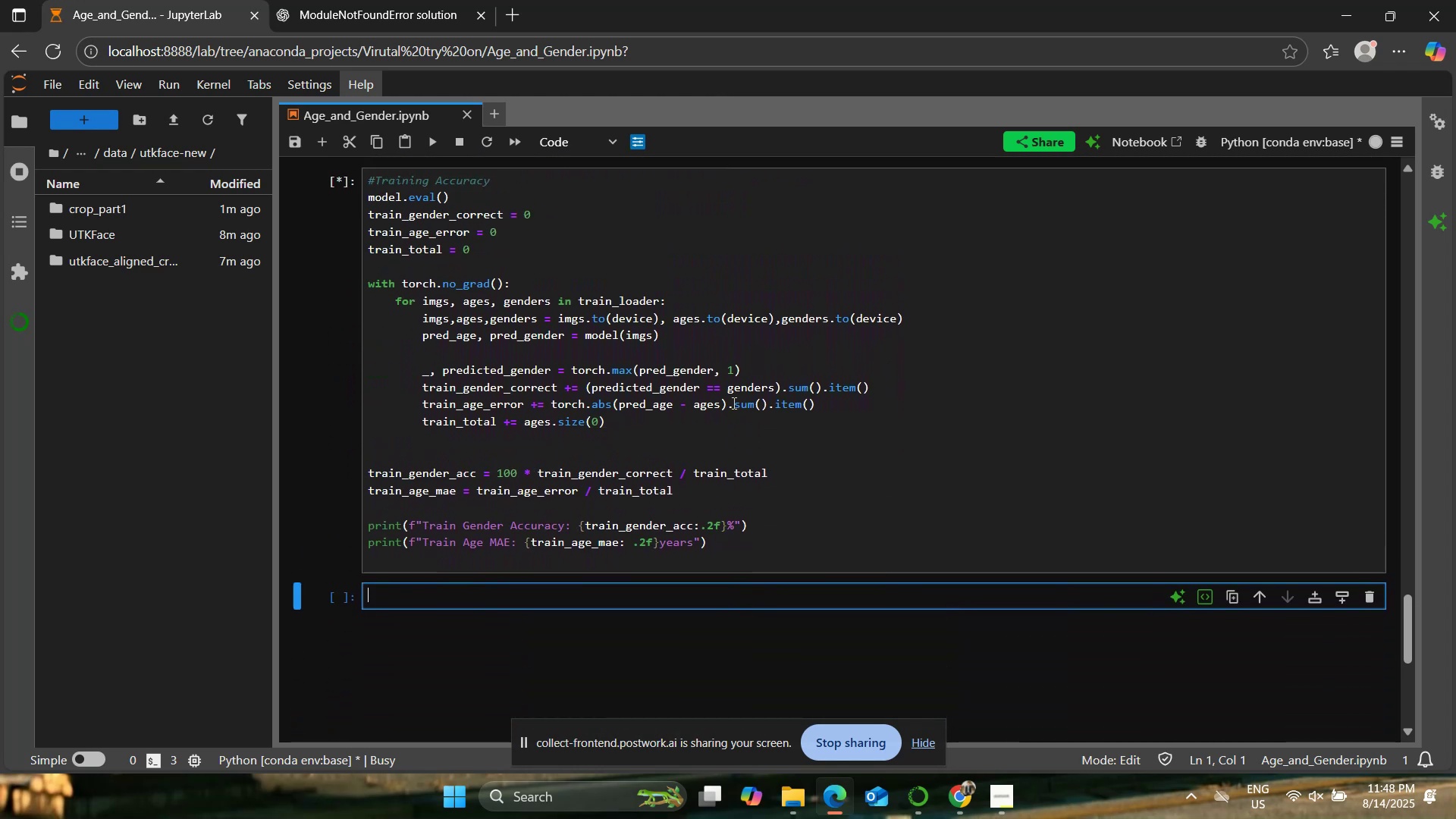 
left_click([714, 404])
 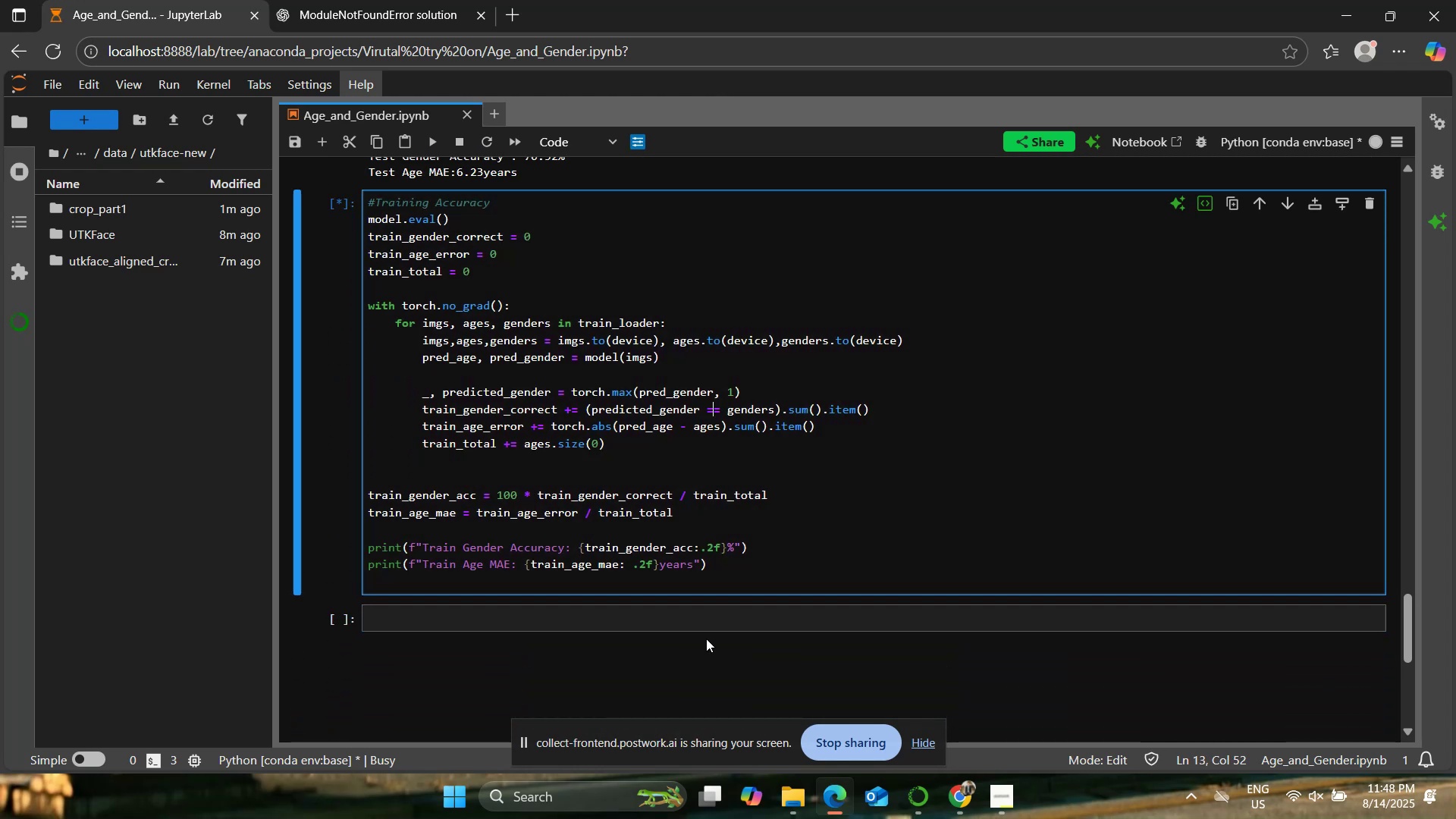 
left_click([702, 620])
 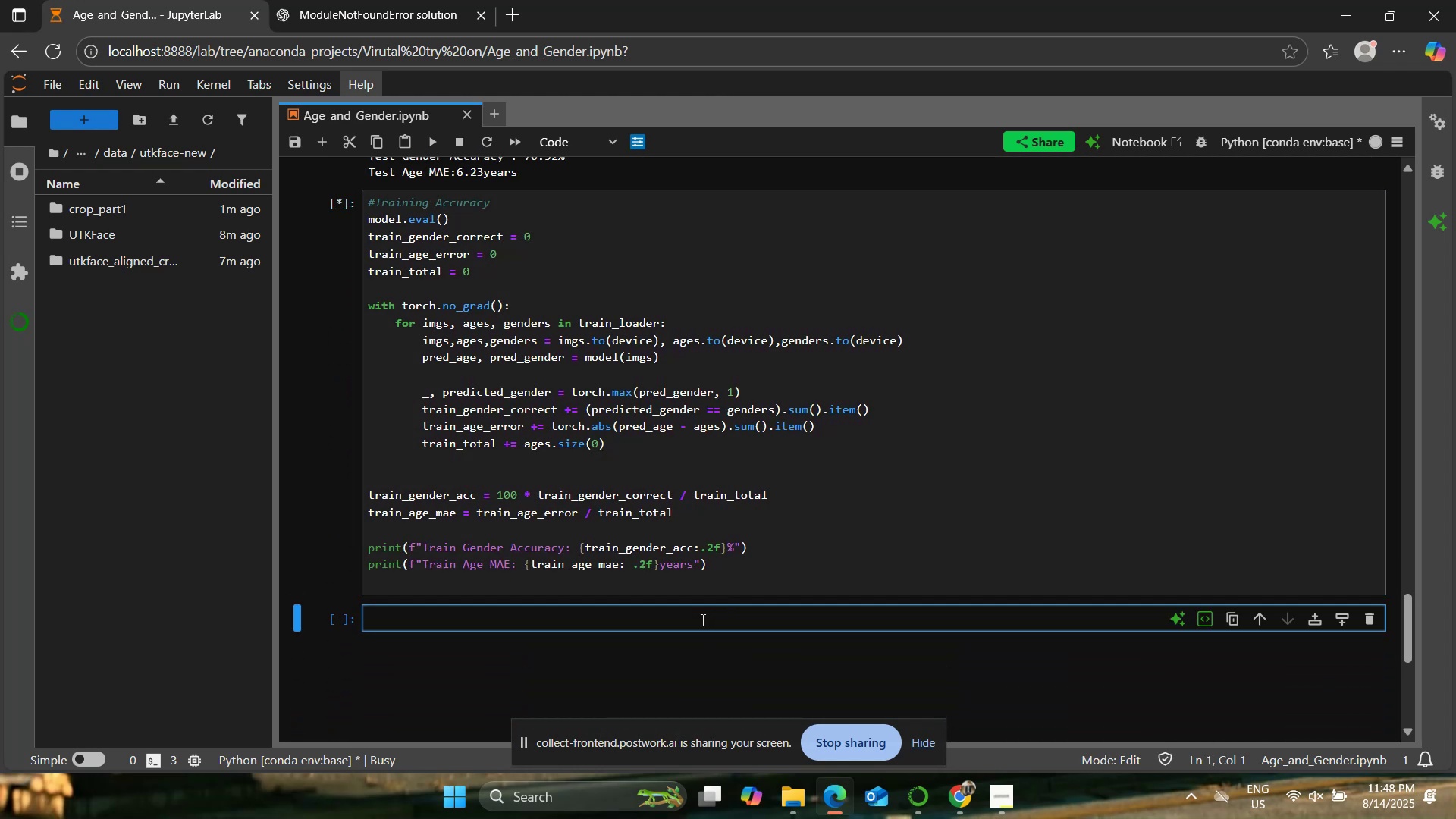 
type(print("Trainin)
key(Backspace)
key(Backspace)
key(Backspace)
key(Backspace)
key(Backspace)
key(Backspace)
type(esting Kerne;)
key(Backspace)
type(l"))
 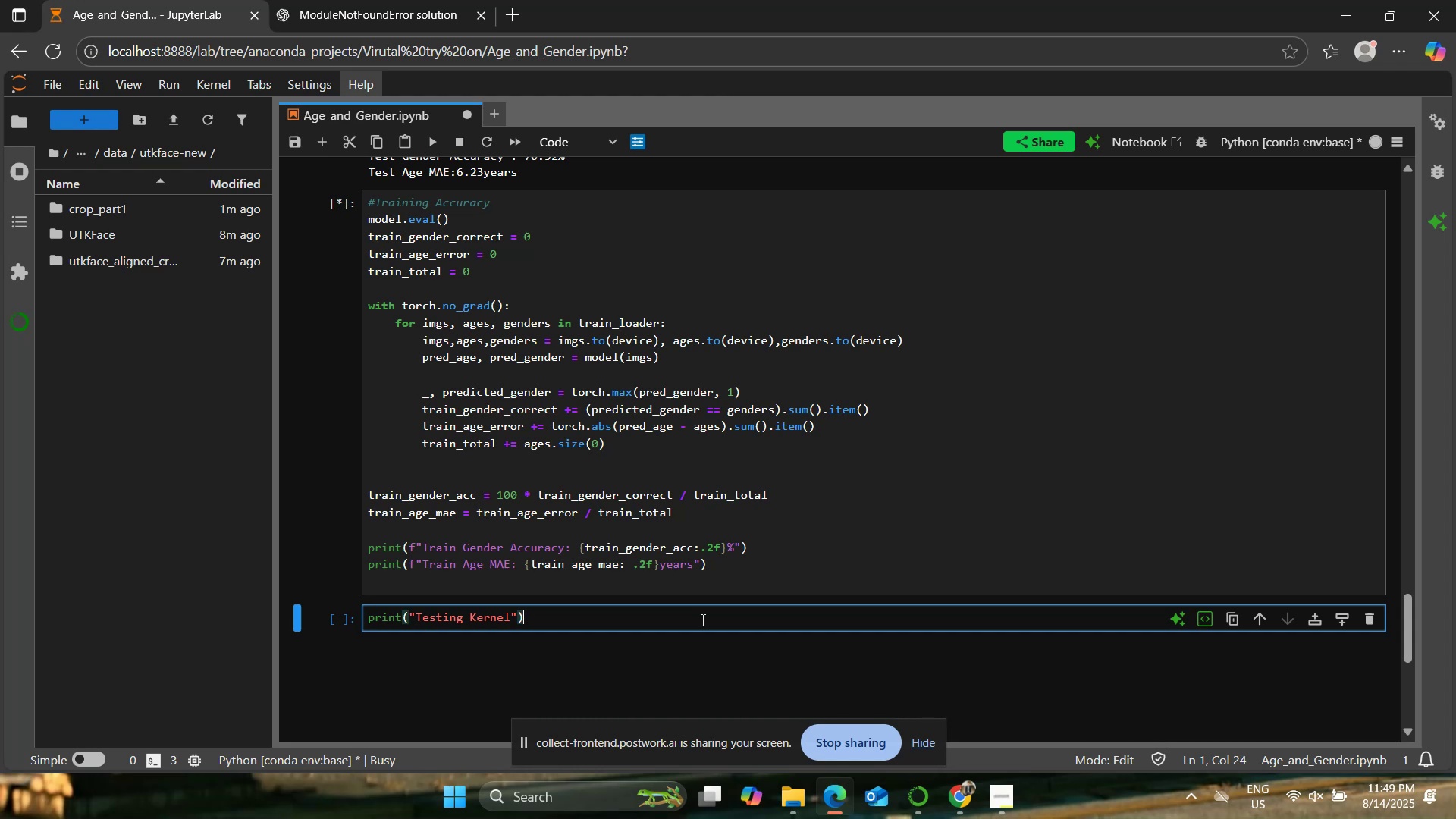 
left_click([683, 625])
 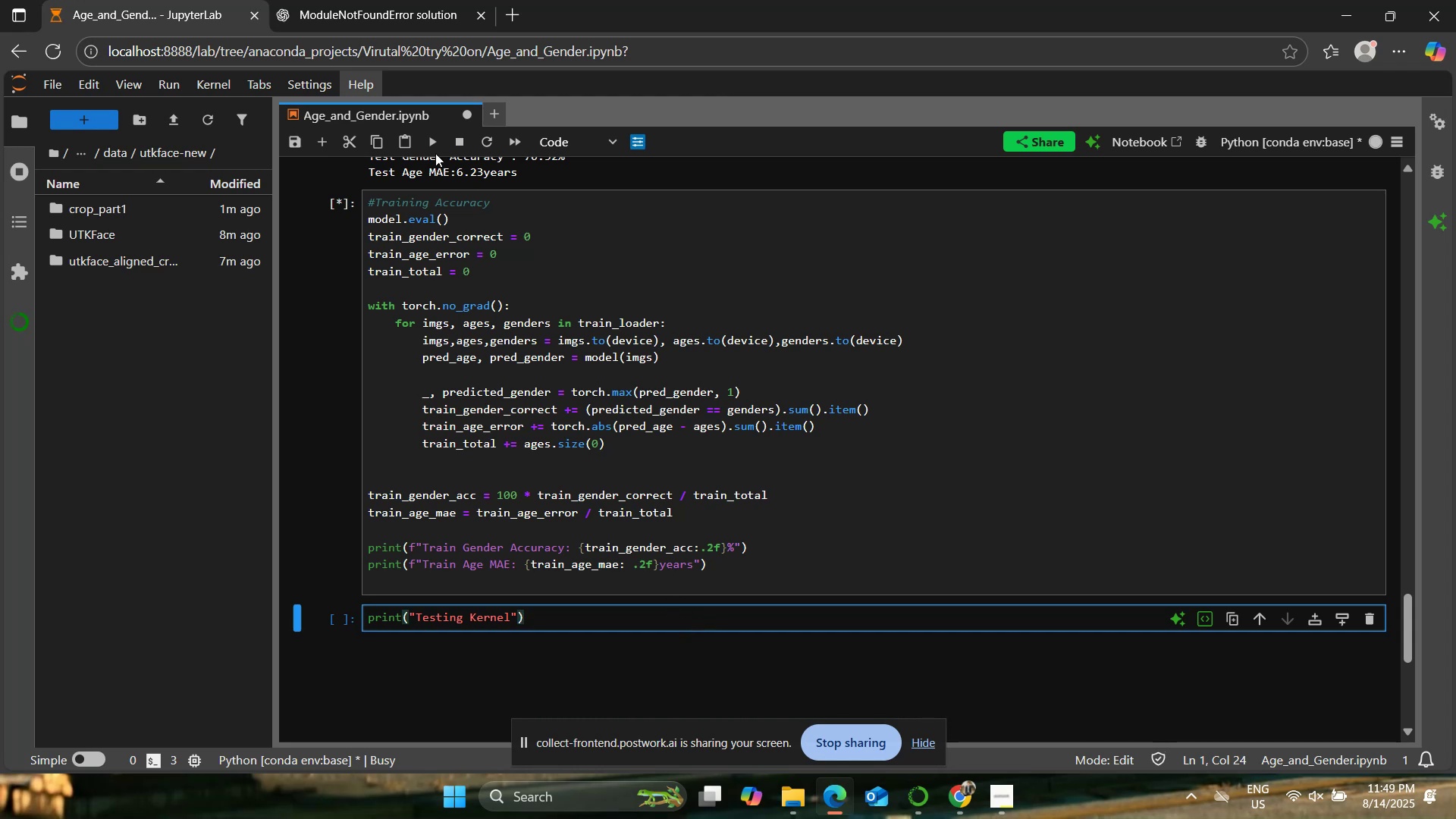 
left_click([430, 145])
 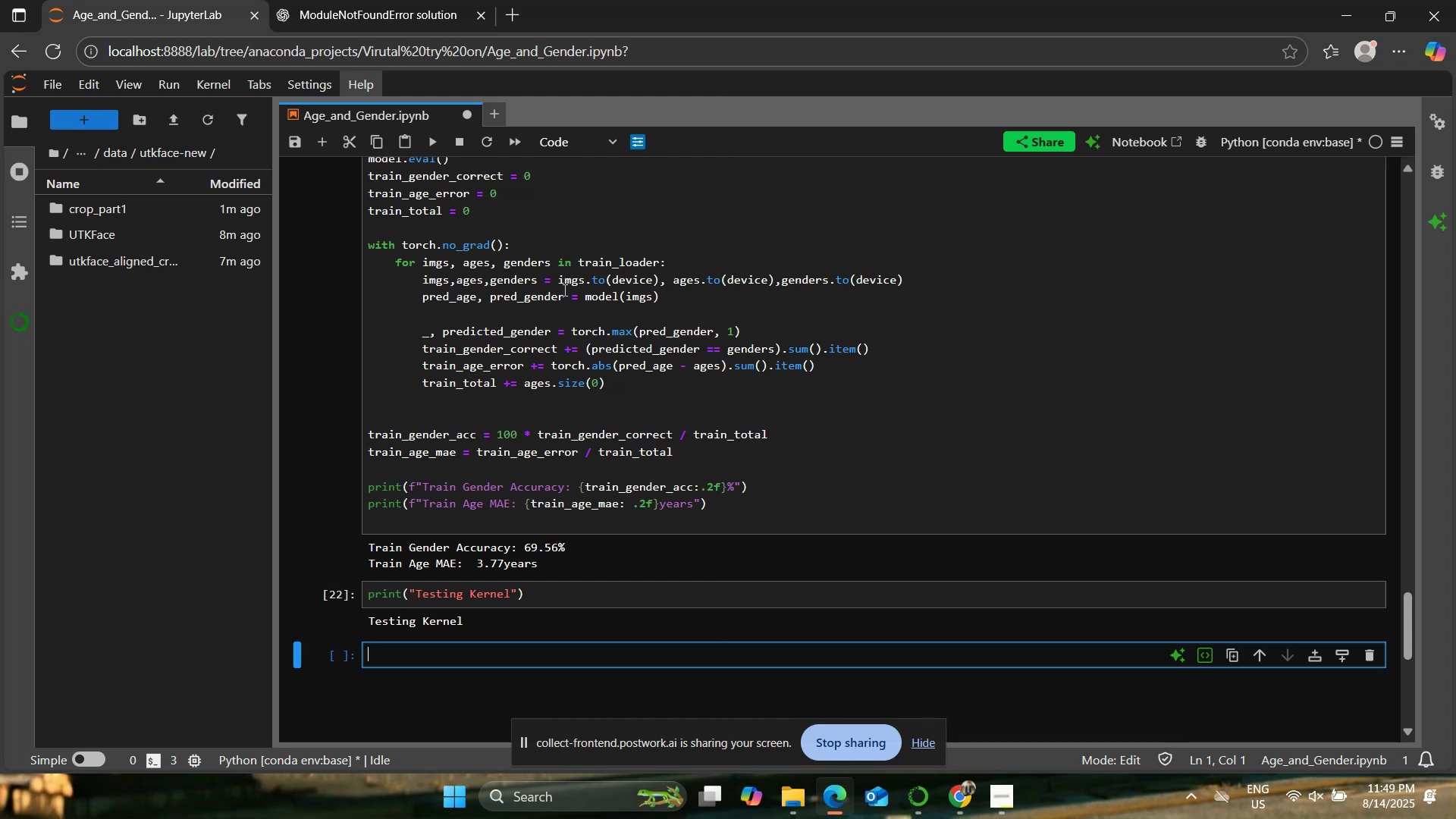 
wait(43.73)
 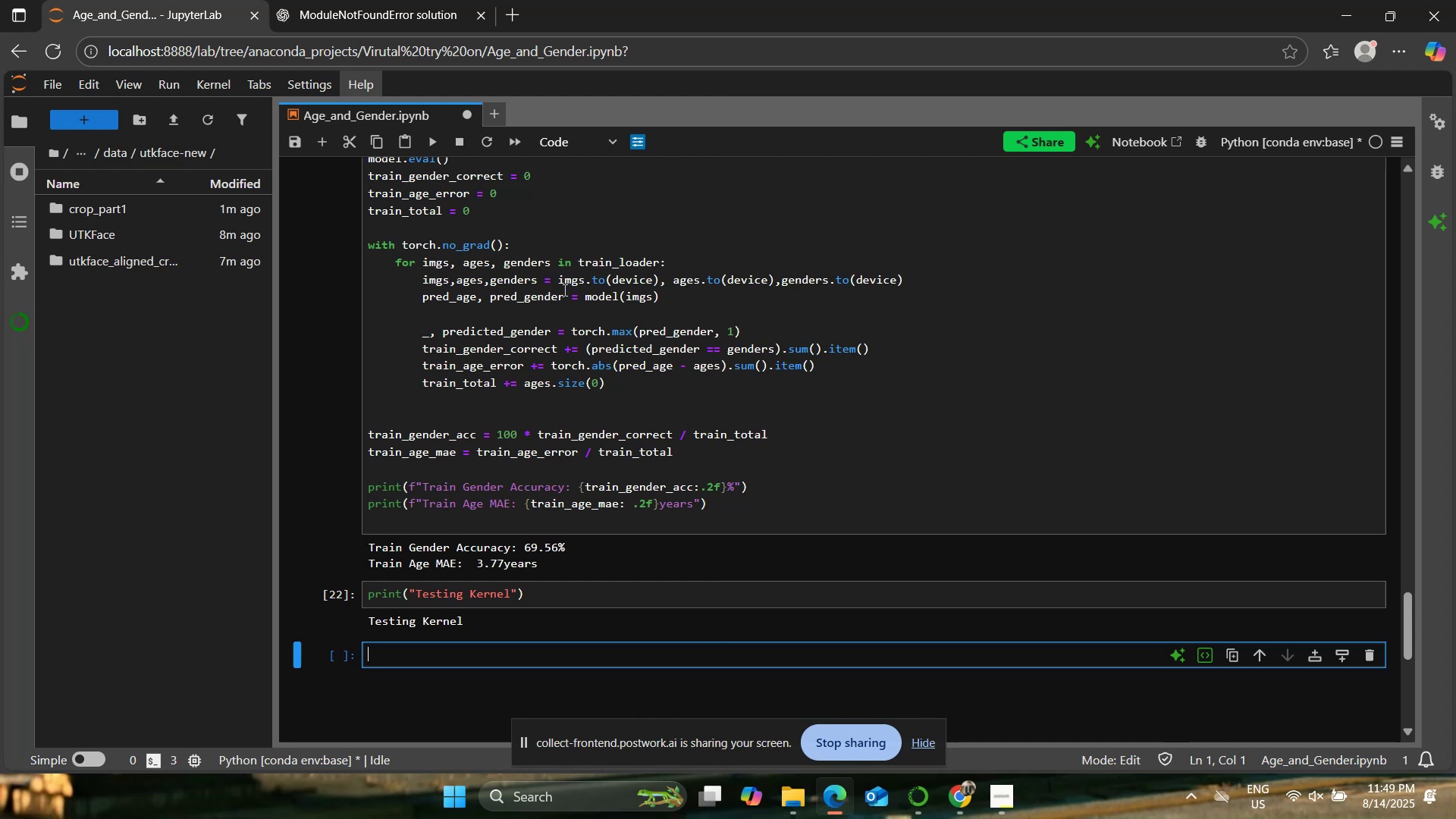 
left_click([570, 560])
 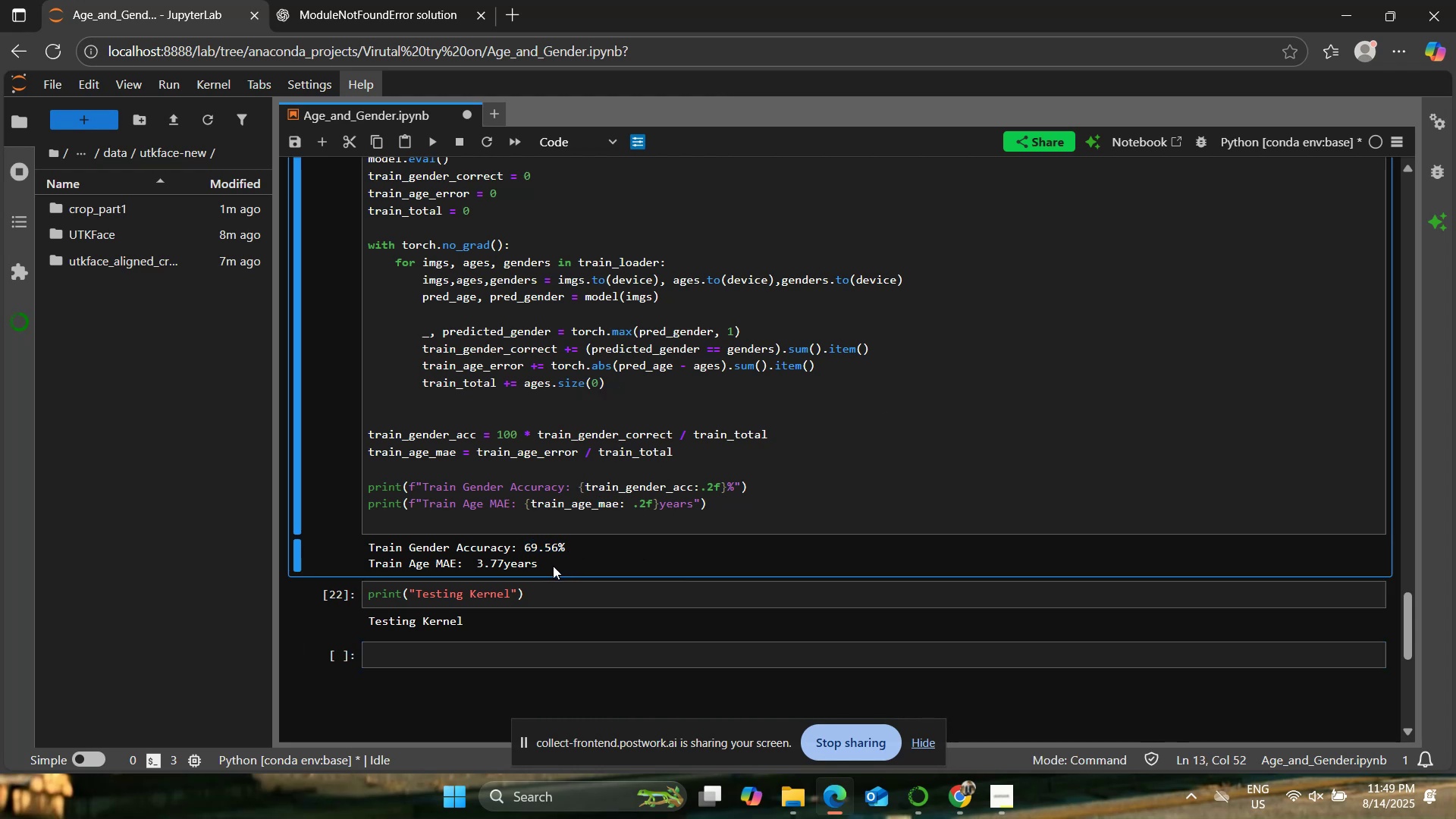 
scroll: coordinate [553, 566], scroll_direction: up, amount: 1.0
 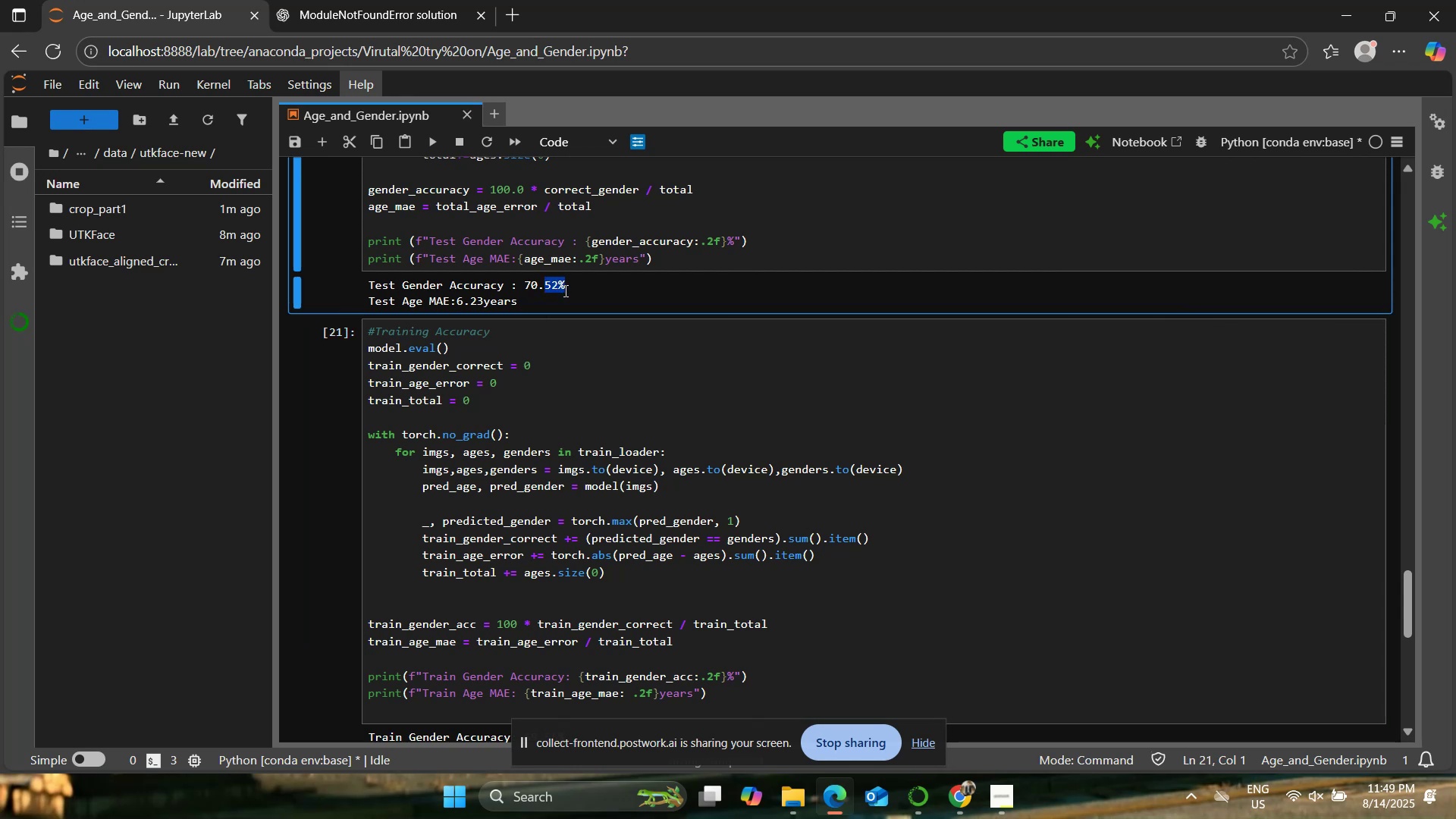 
scroll: coordinate [574, 410], scroll_direction: down, amount: 2.0
 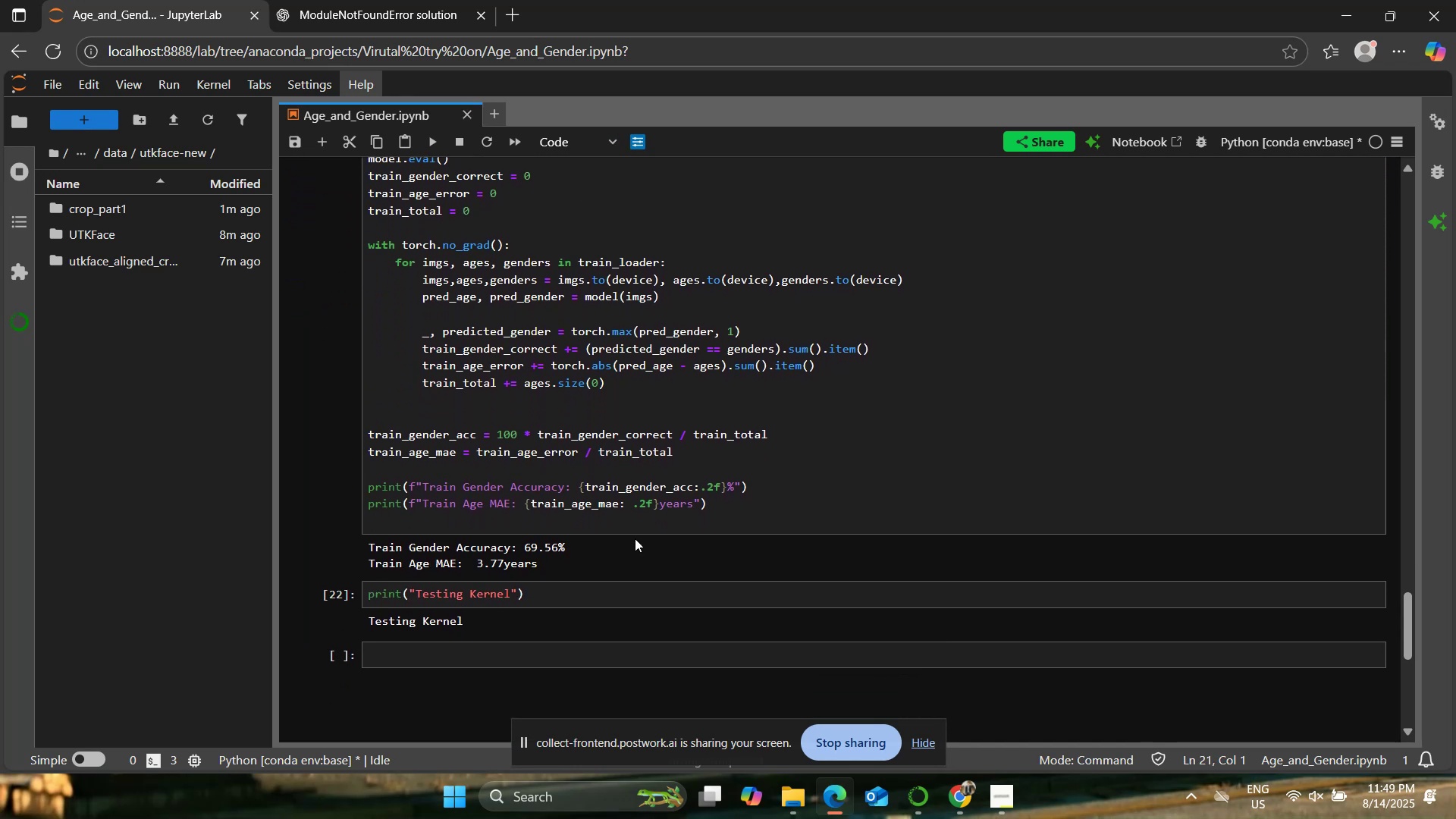 
left_click([635, 562])
 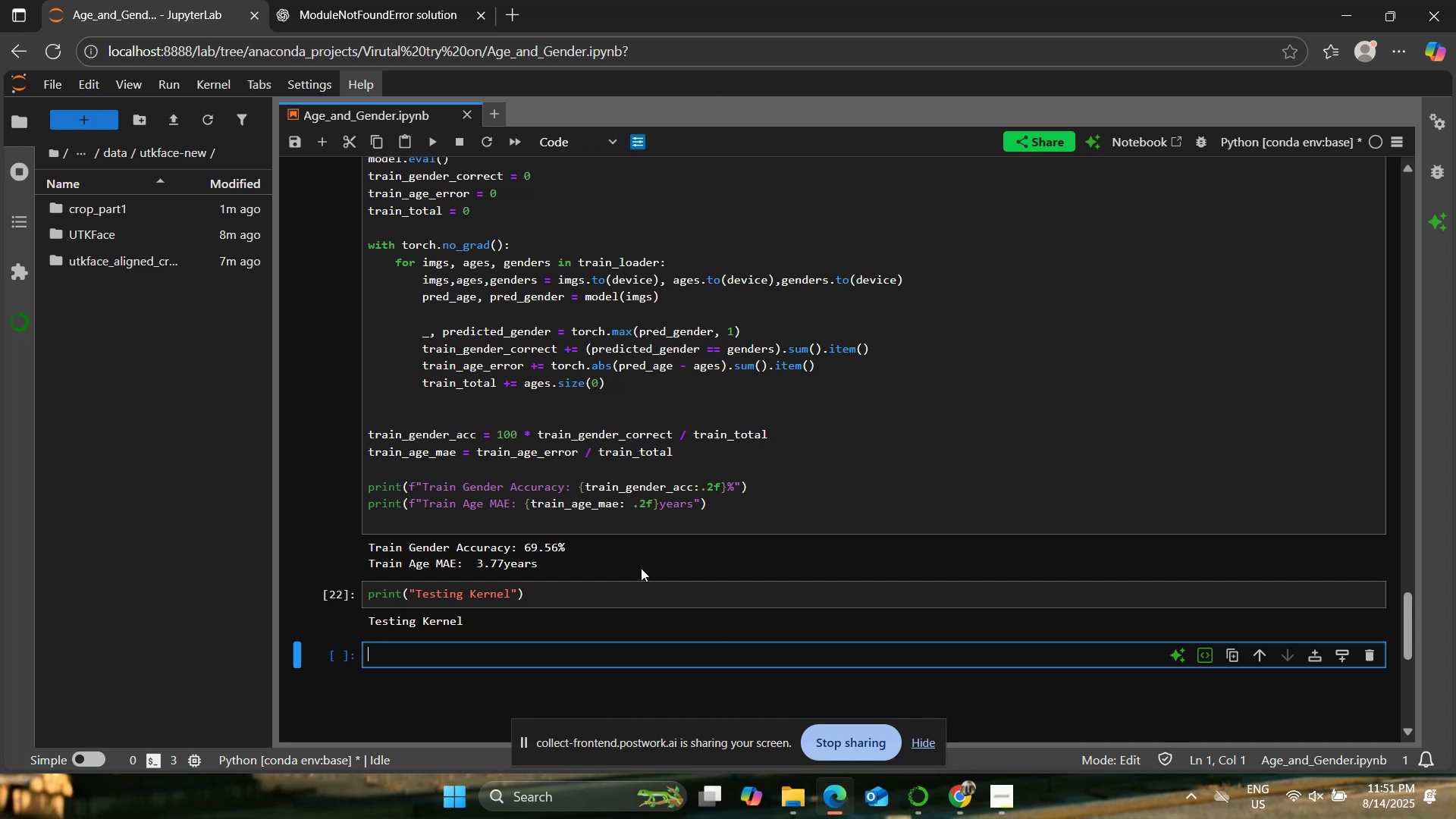 
wait(117.29)
 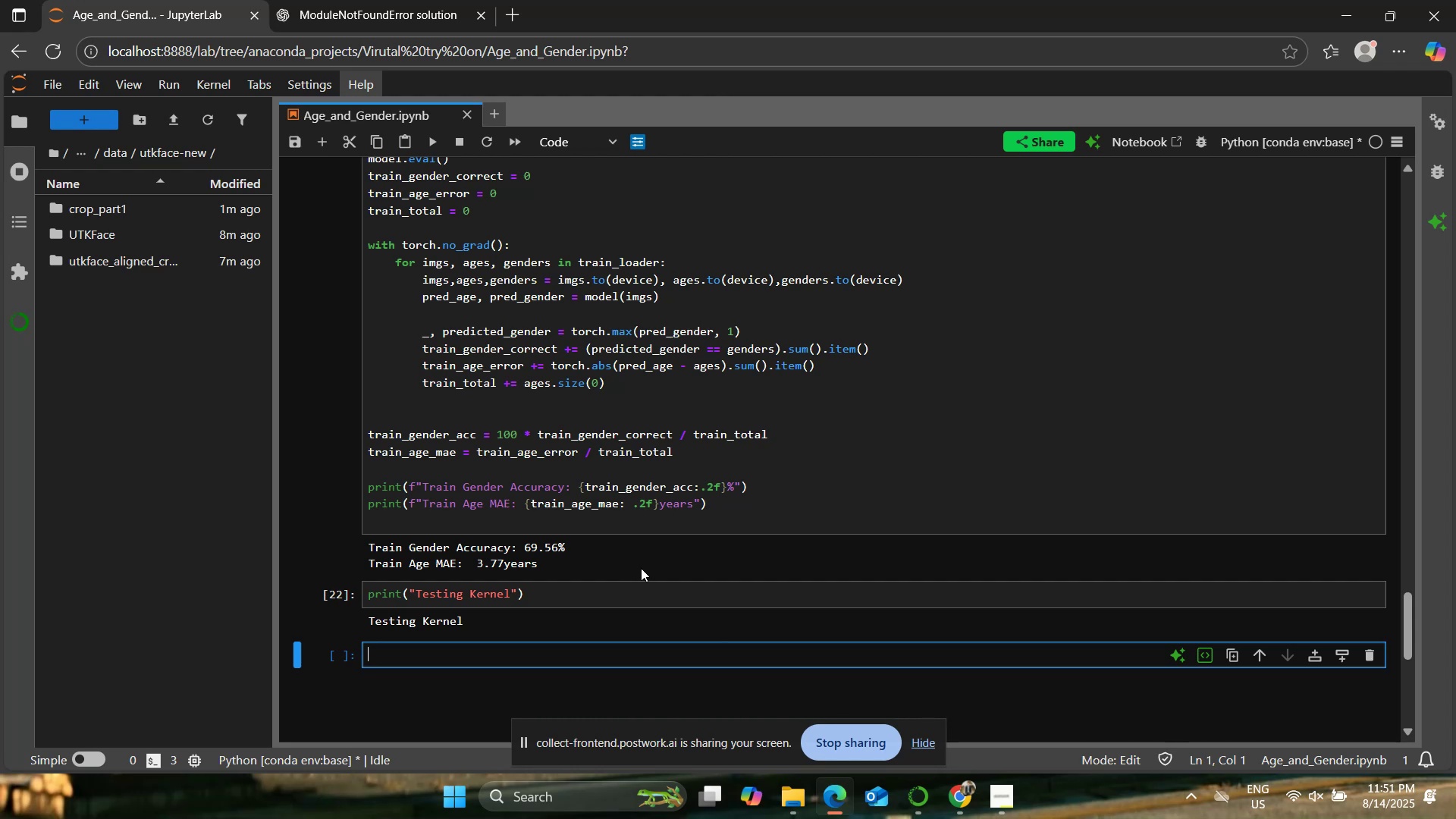 
scroll: coordinate [863, 460], scroll_direction: none, amount: 0.0
 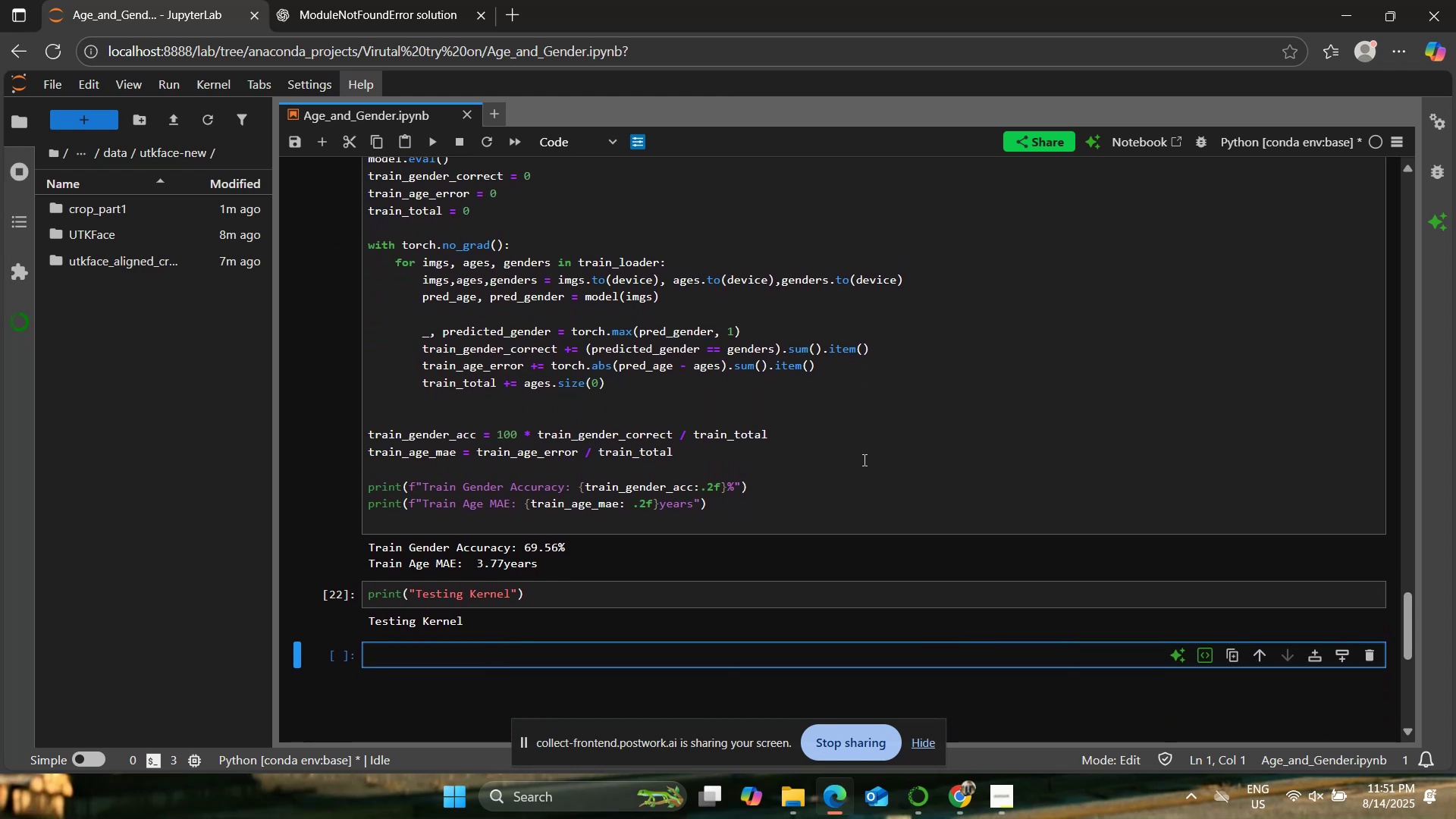 
scroll: coordinate [863, 460], scroll_direction: down, amount: 3.0
 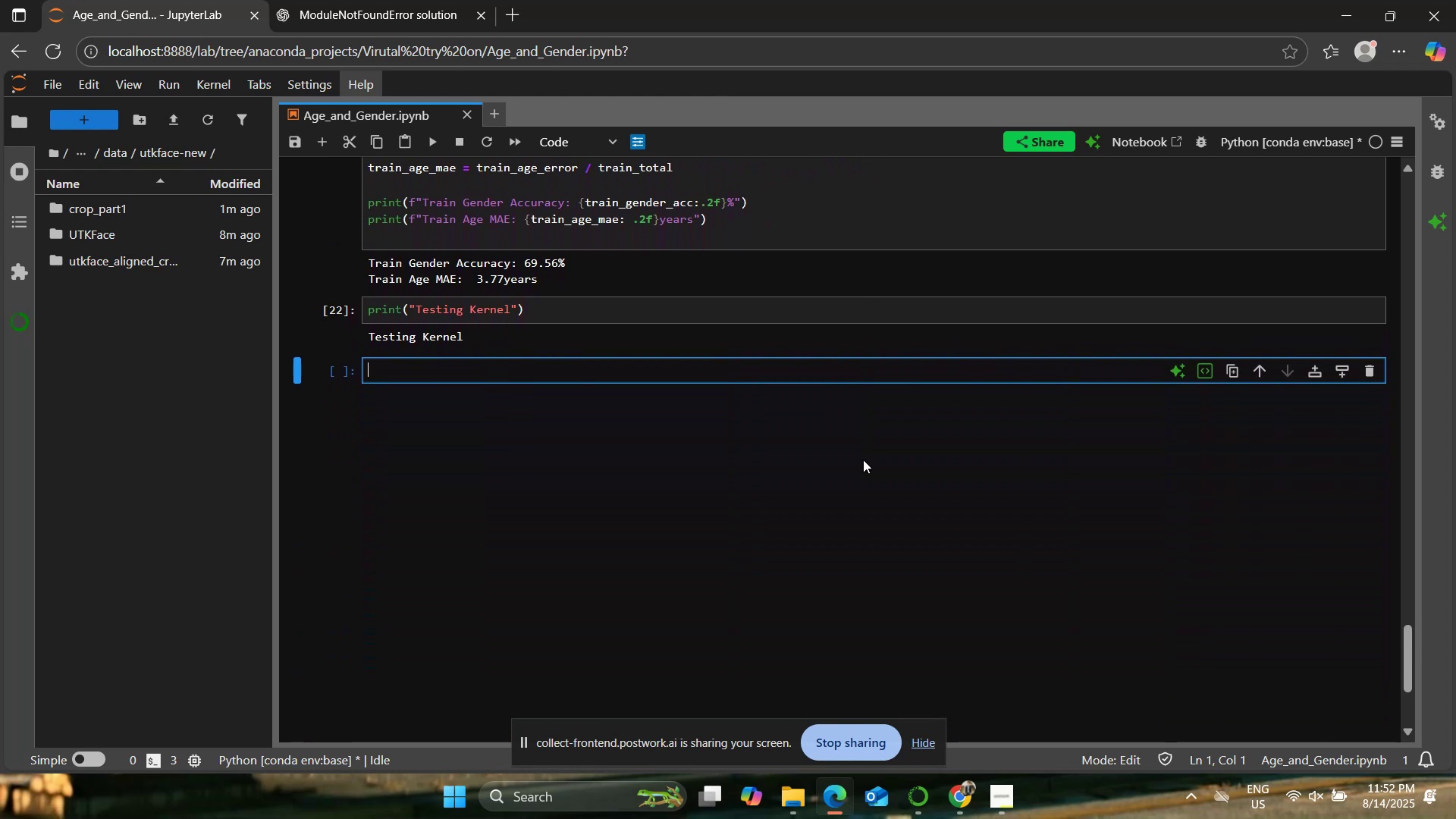 
scroll: coordinate [864, 459], scroll_direction: up, amount: 9.0
 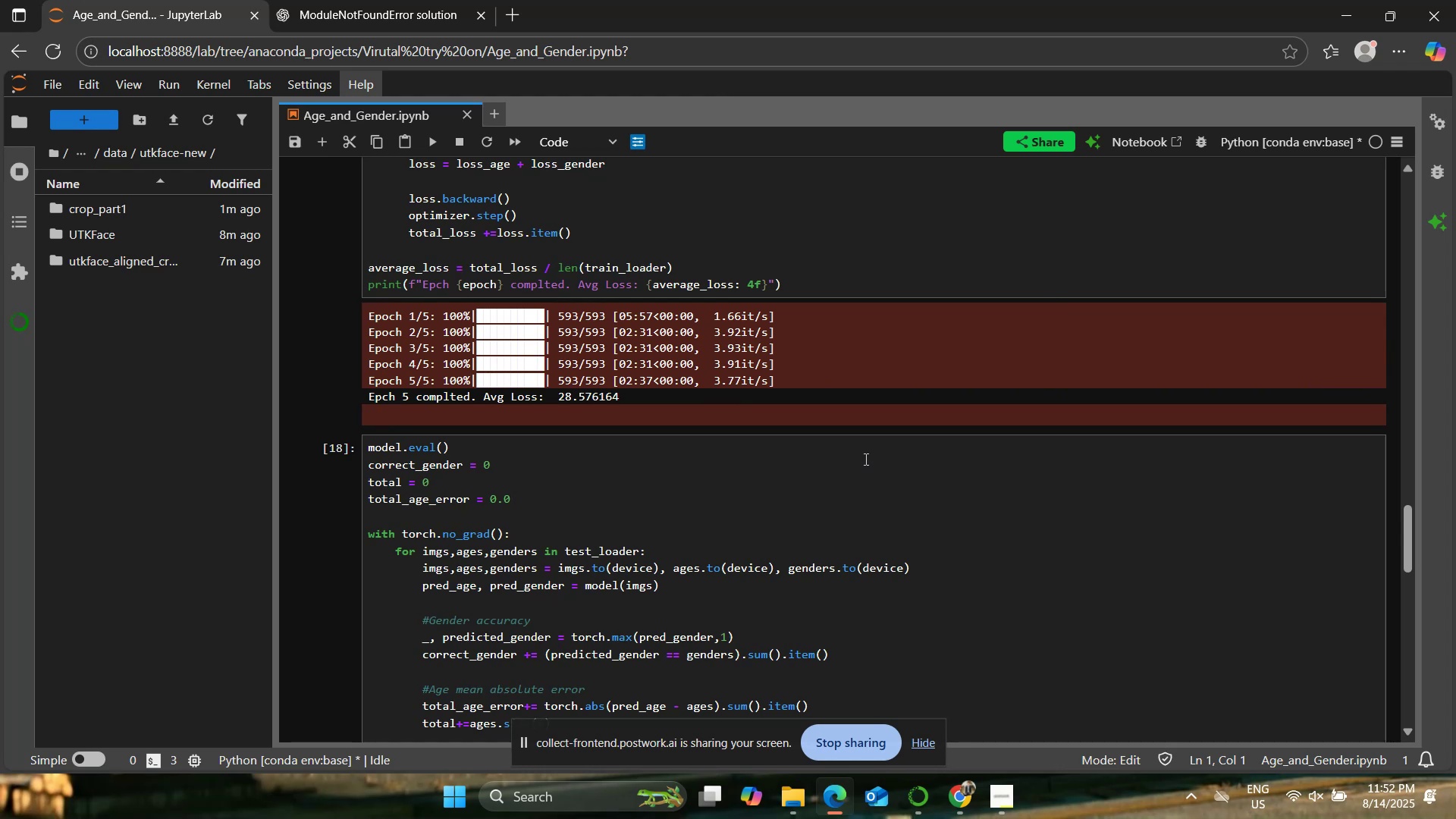 
wait(35.13)
 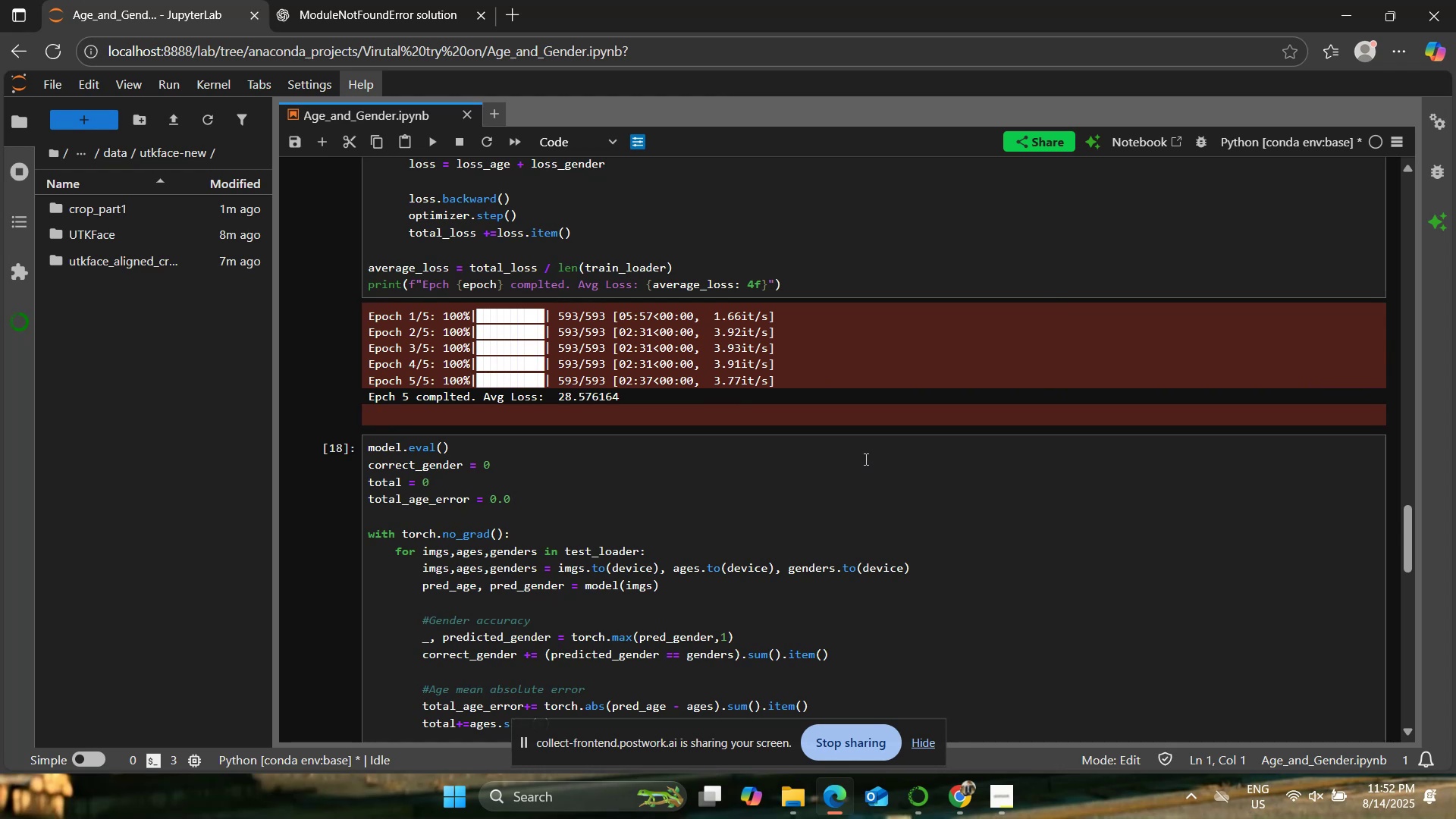 
left_click([811, 463])
 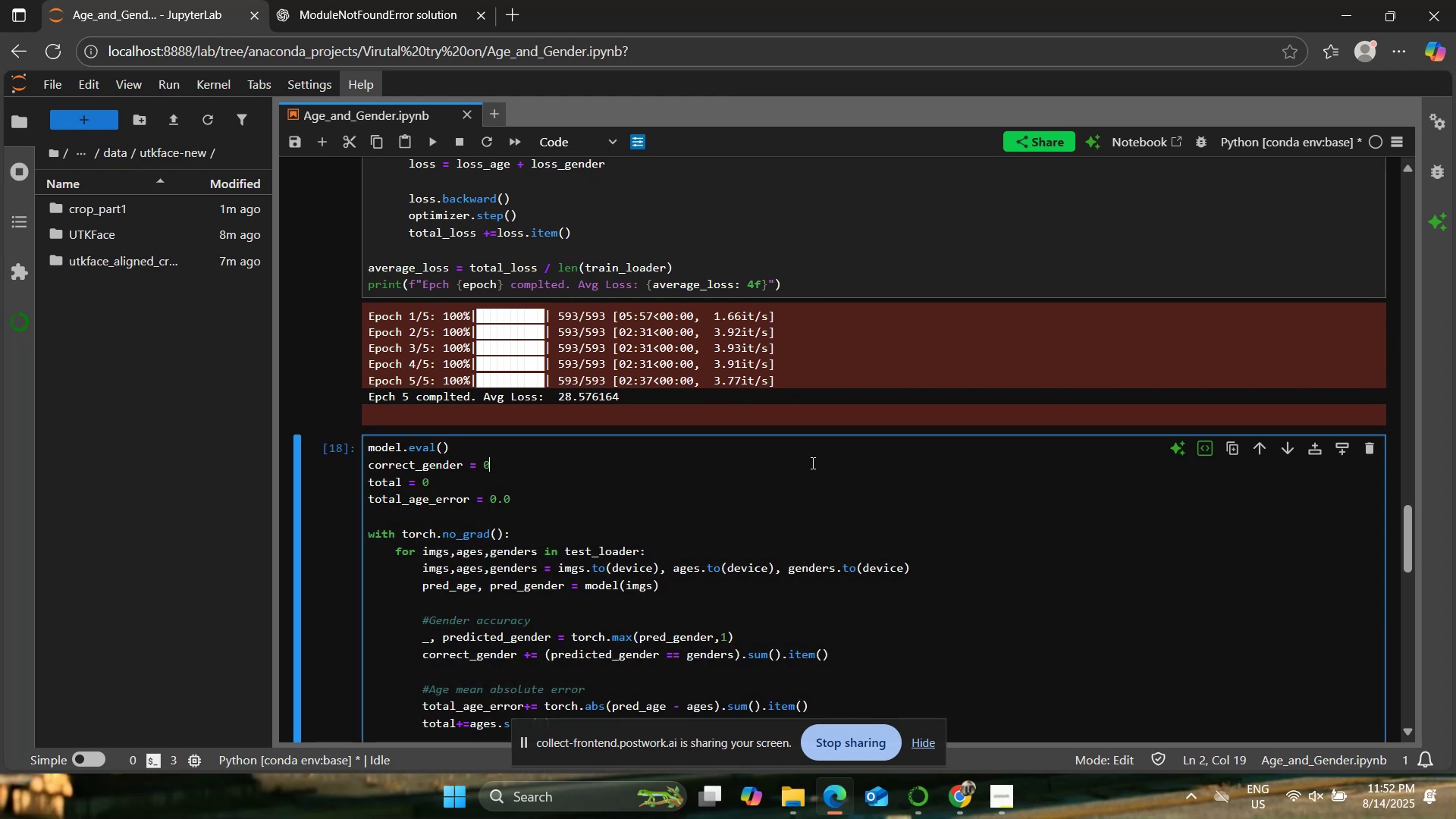 
scroll: coordinate [817, 472], scroll_direction: down, amount: 8.0
 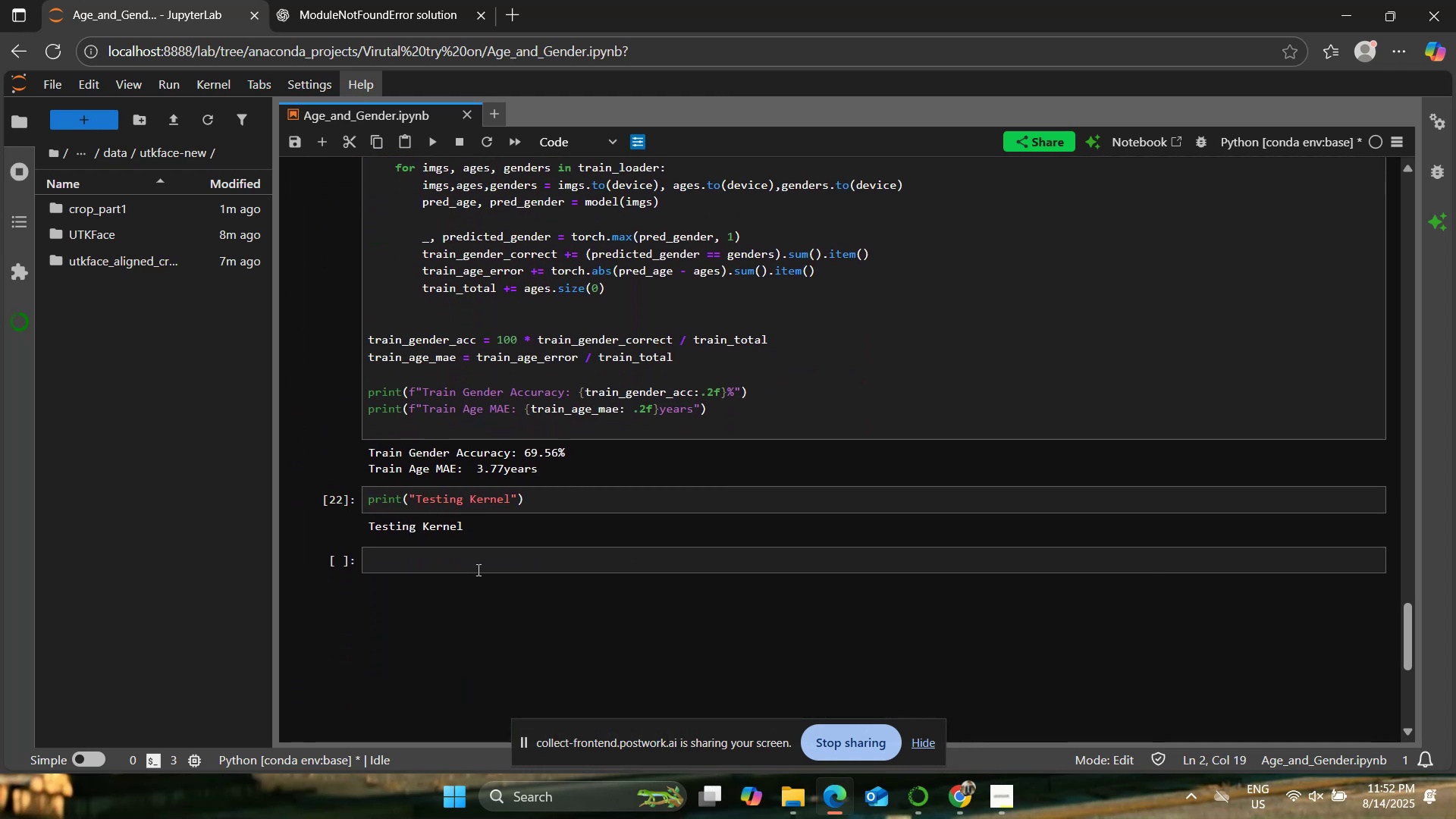 
left_click([482, 561])
 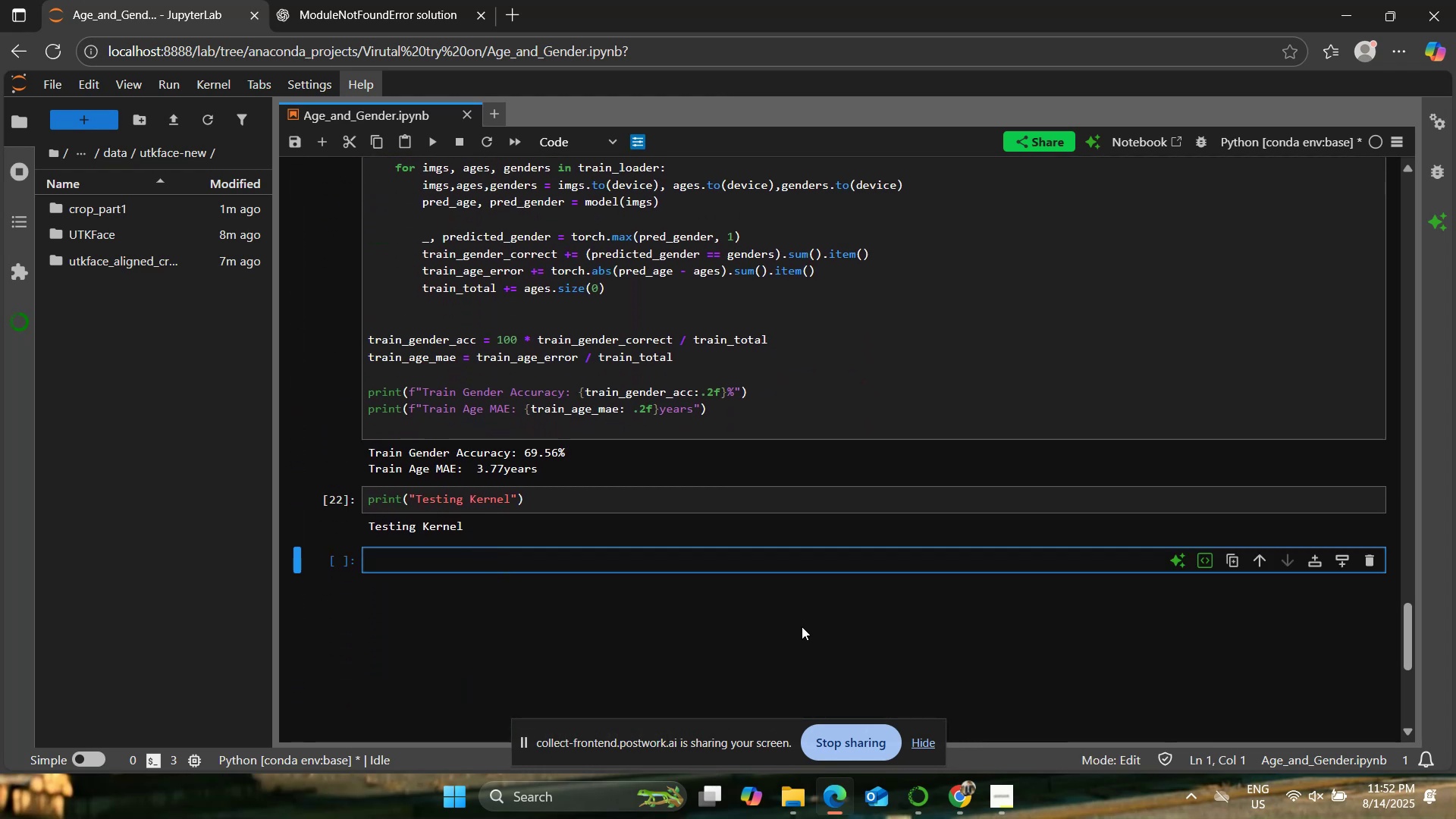 
type(#Logs)
 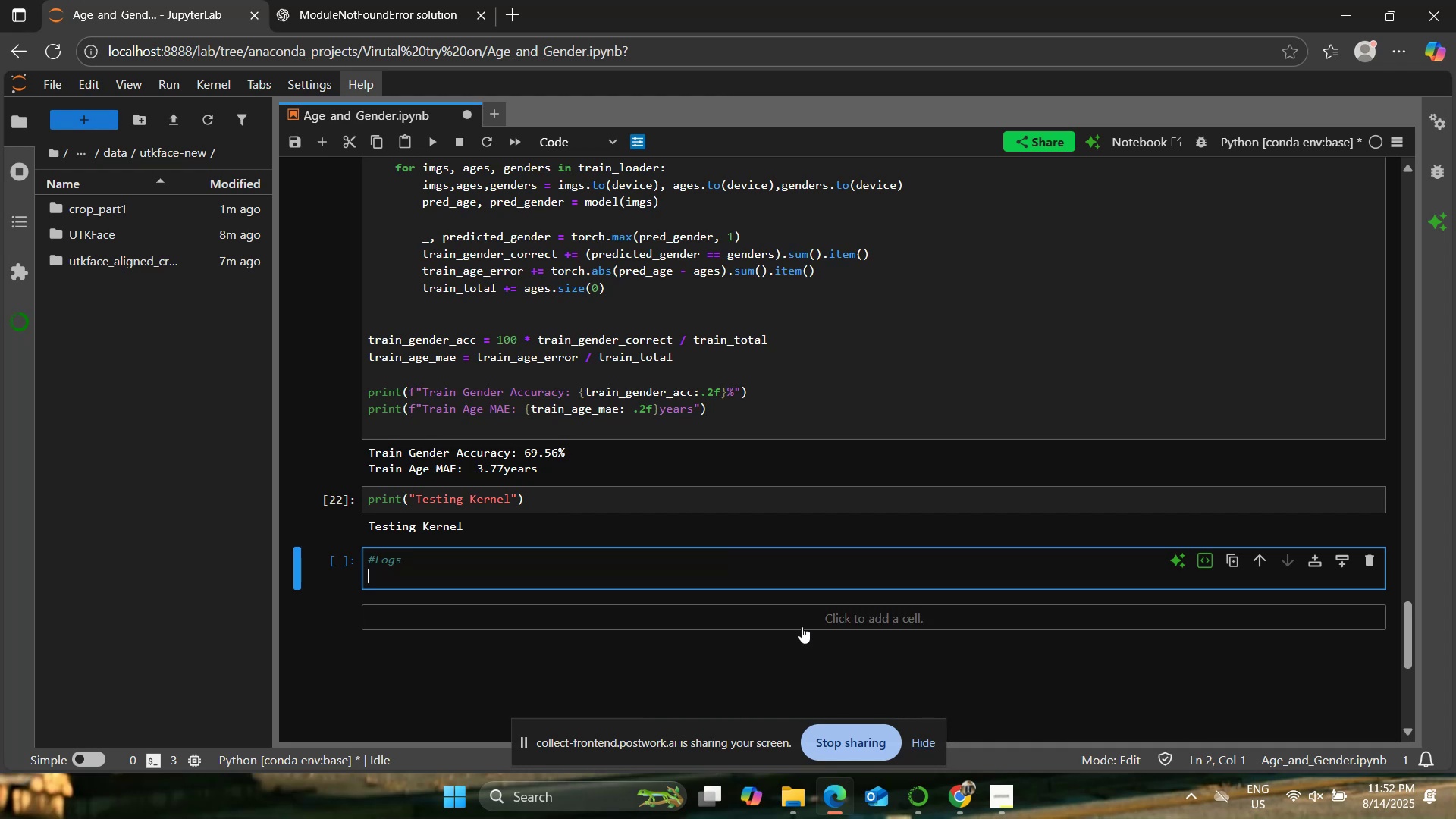 
 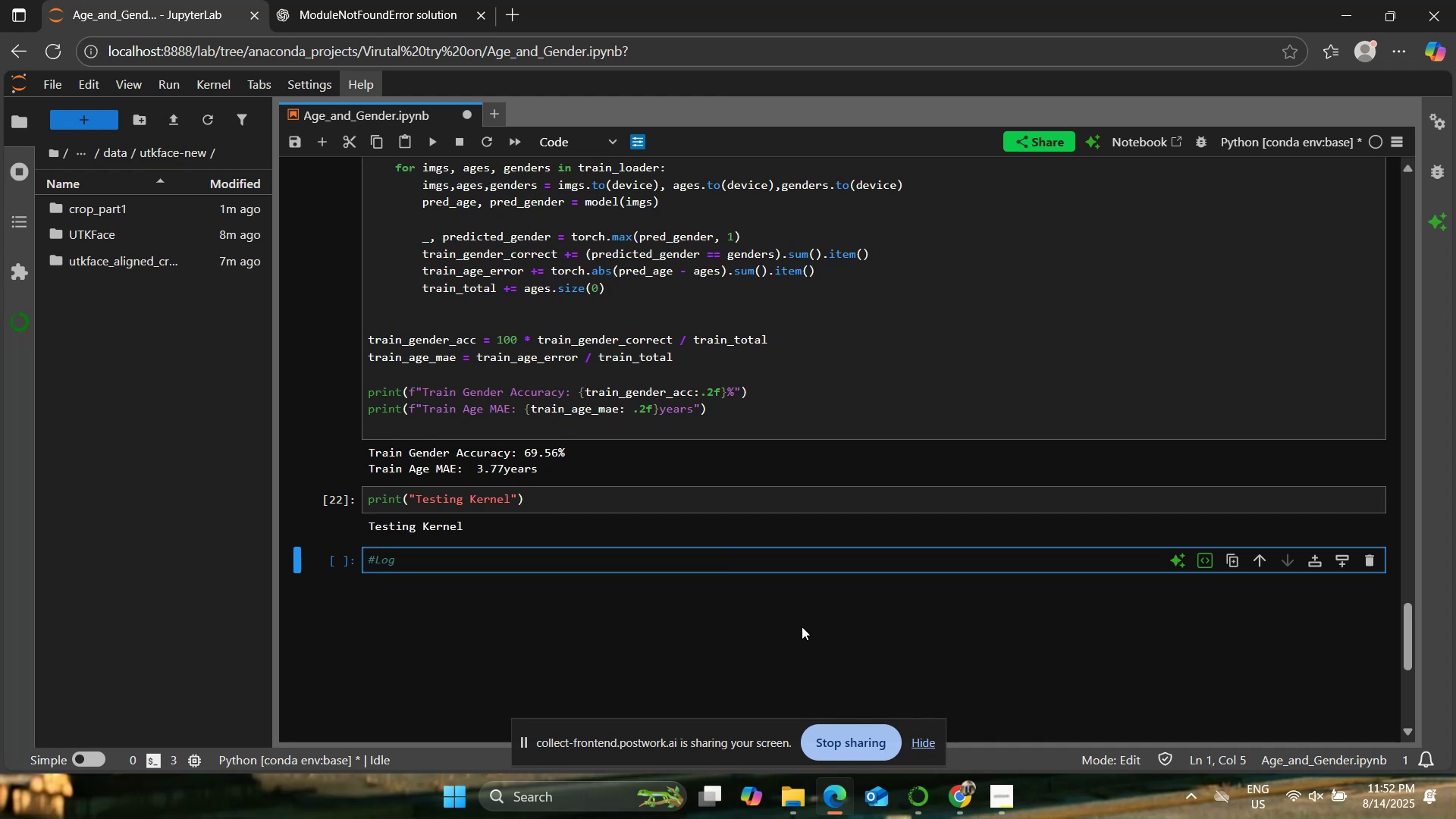 
key(Enter)
 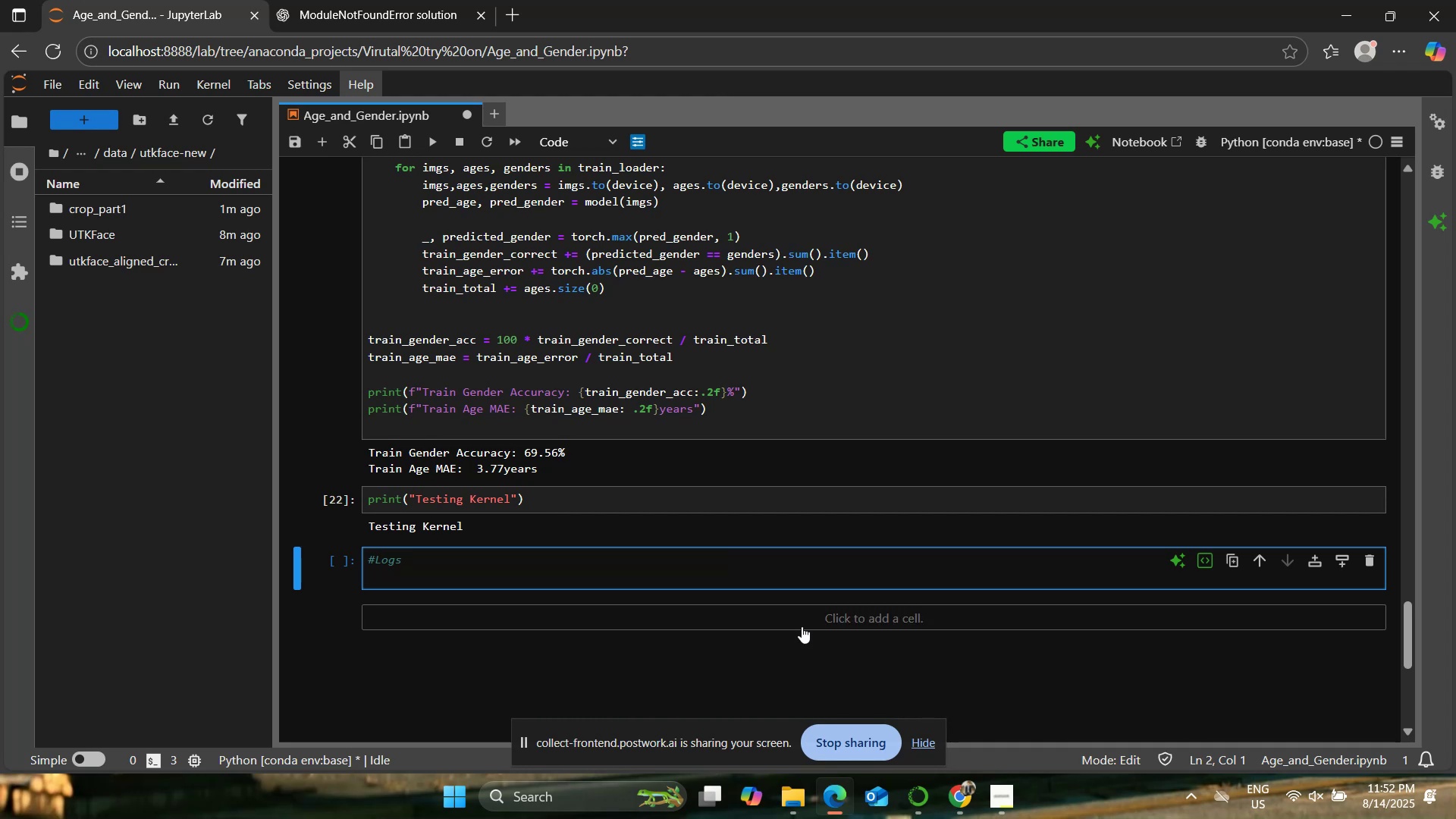 
type(Unt)
key(Backspace)
key(Backspace)
key(Backspace)
type(#Until now we hav)
key(Backspace)
key(Backspace)
type(av)
key(Backspace)
key(Backspace)
key(Backspace)
key(Backspace)
key(Backspace)
key(Backspace)
type(I have trained )
 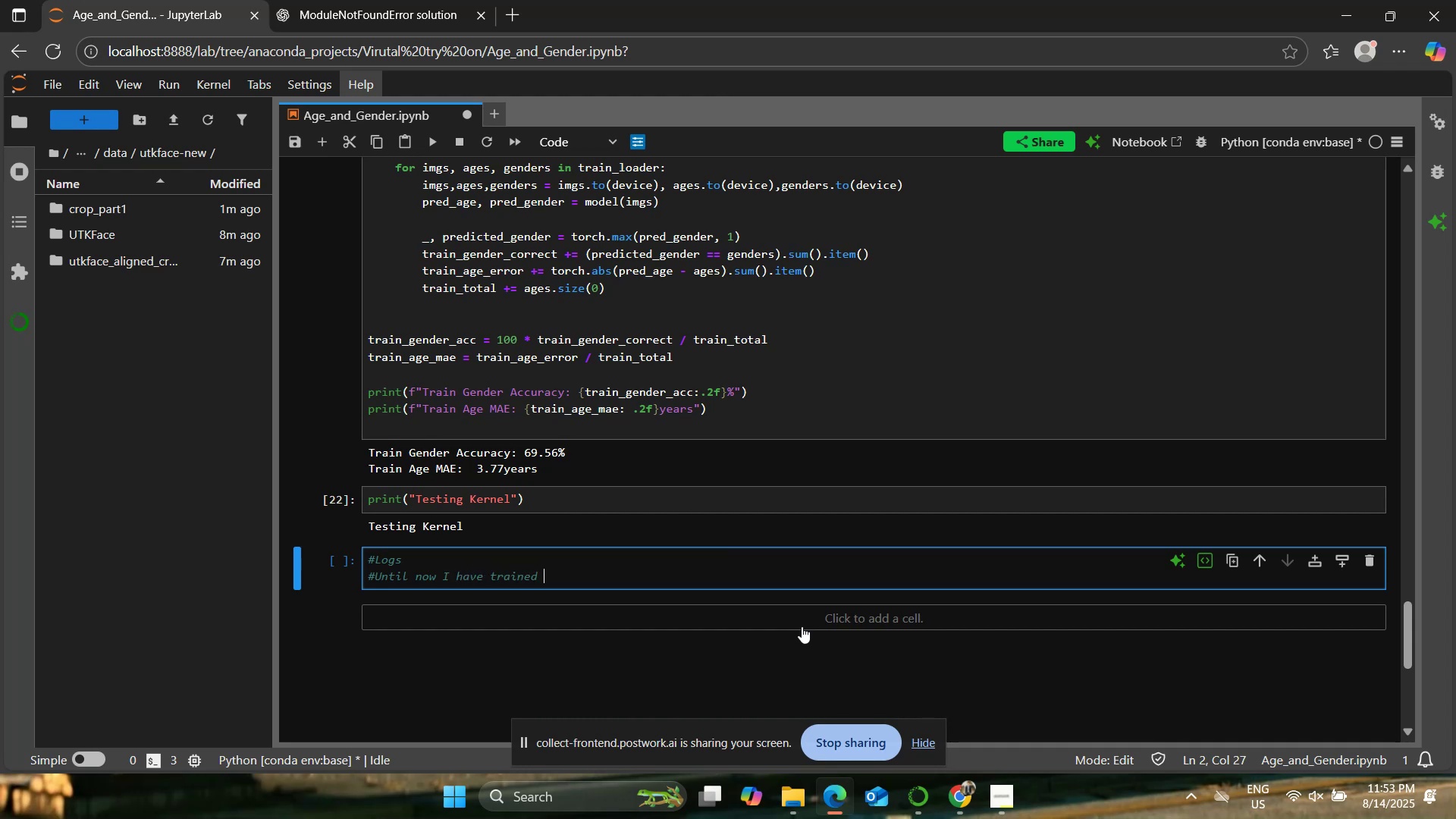 
type(the classification+regression multi head model on efficent bne)
 